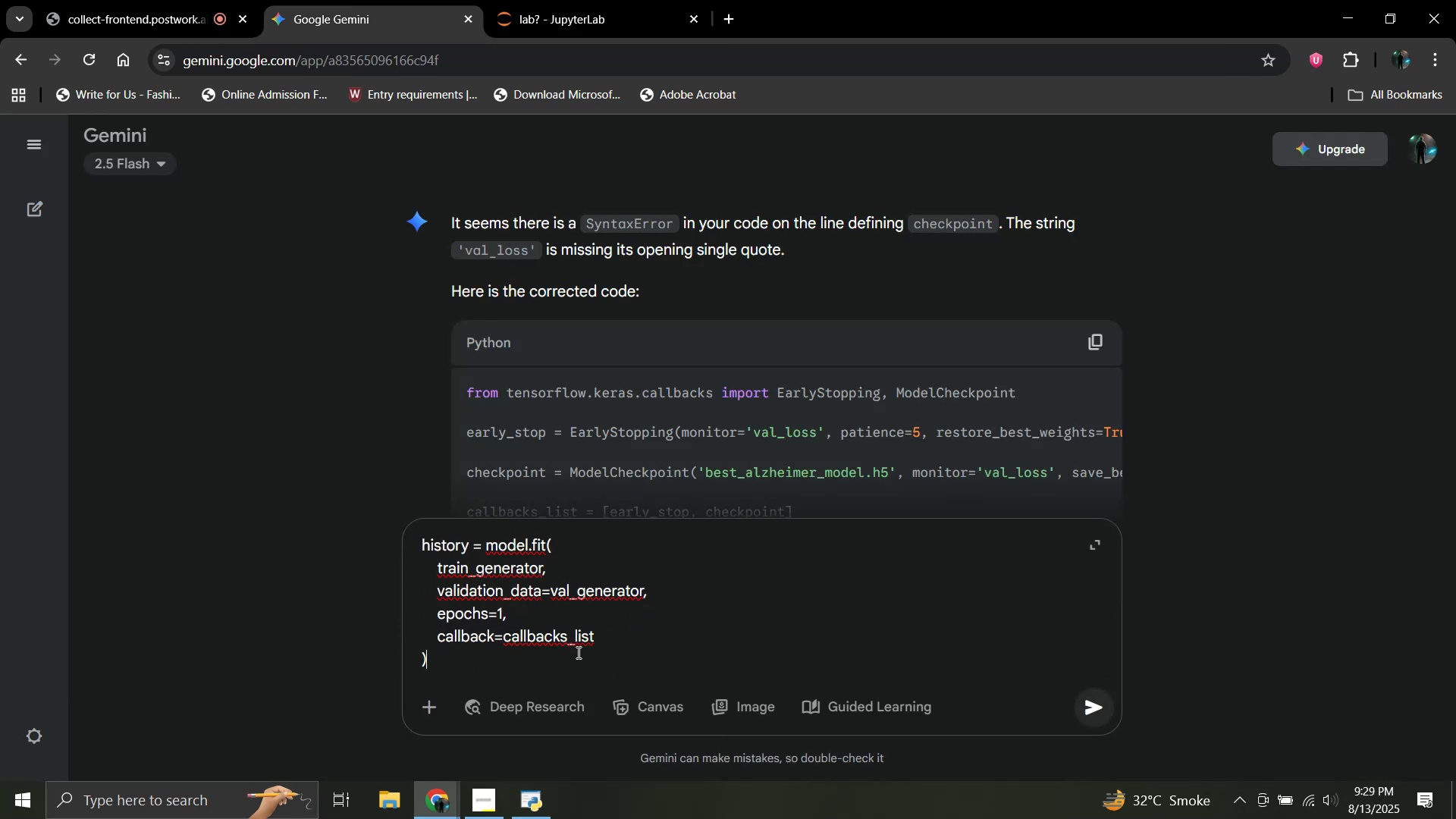 
key(Enter)
 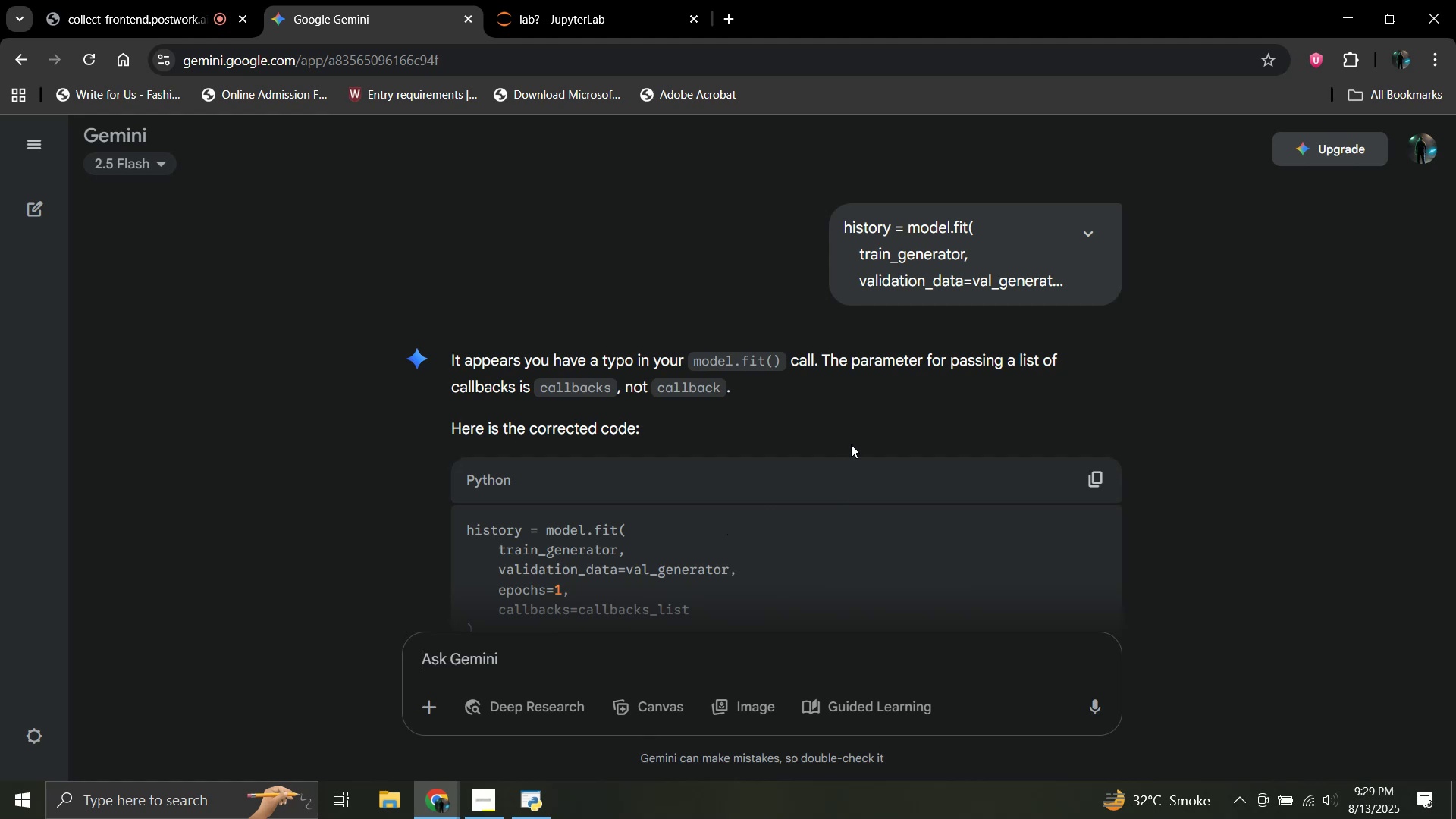 
wait(5.83)
 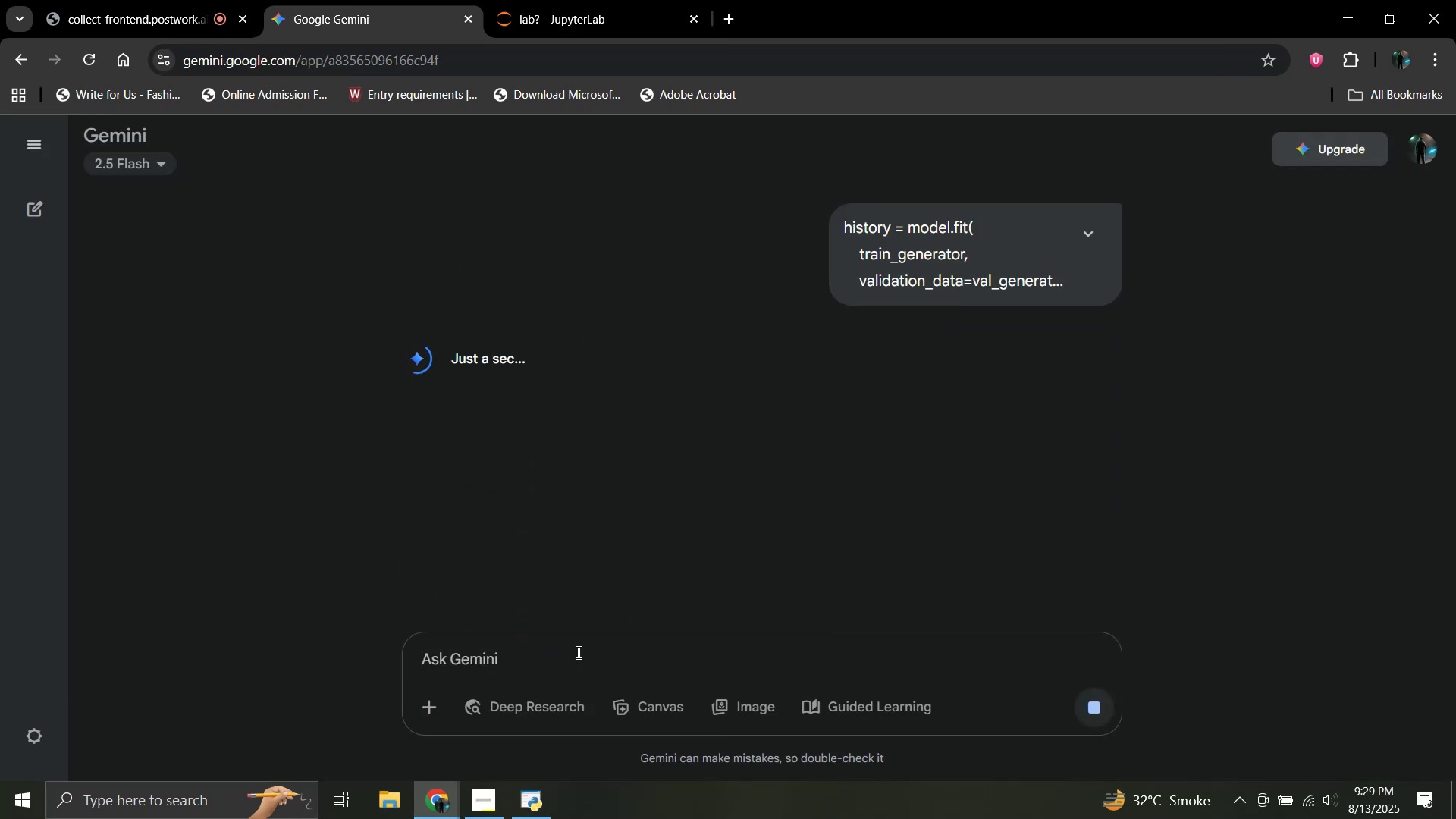 
scroll: coordinate [851, 444], scroll_direction: down, amount: 1.0
 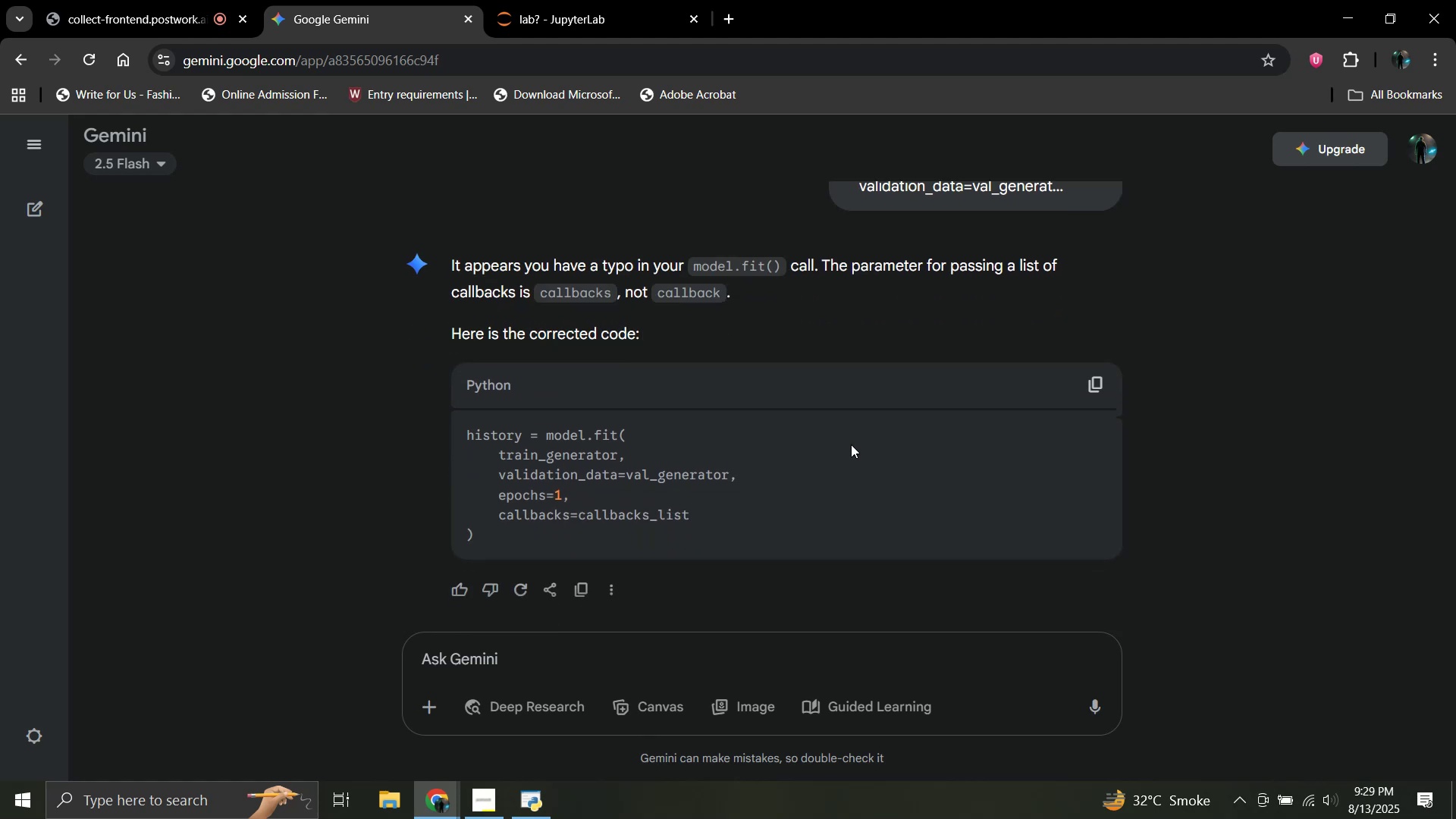 
wait(6.03)
 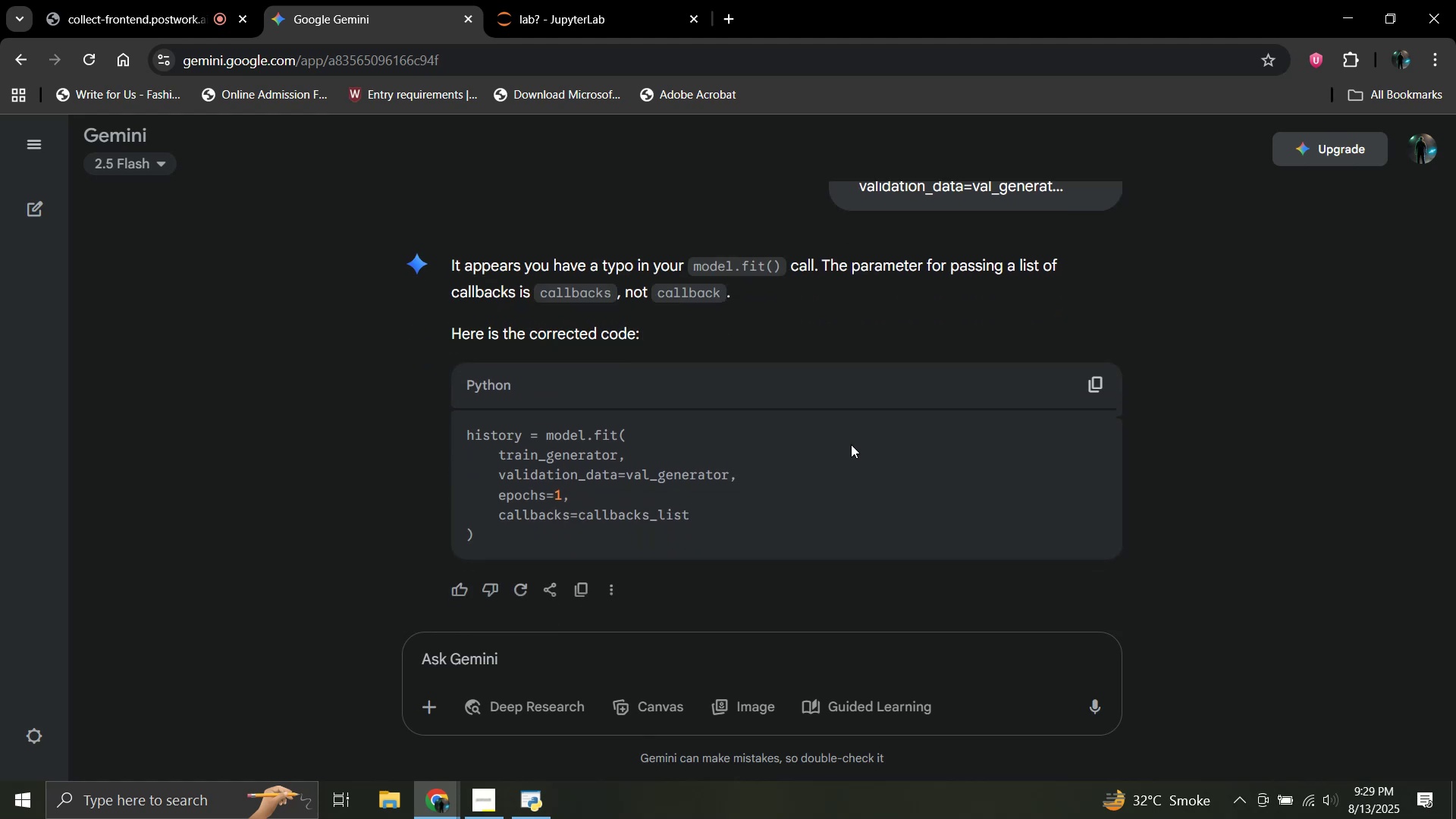 
scroll: coordinate [899, 436], scroll_direction: up, amount: 1.0
 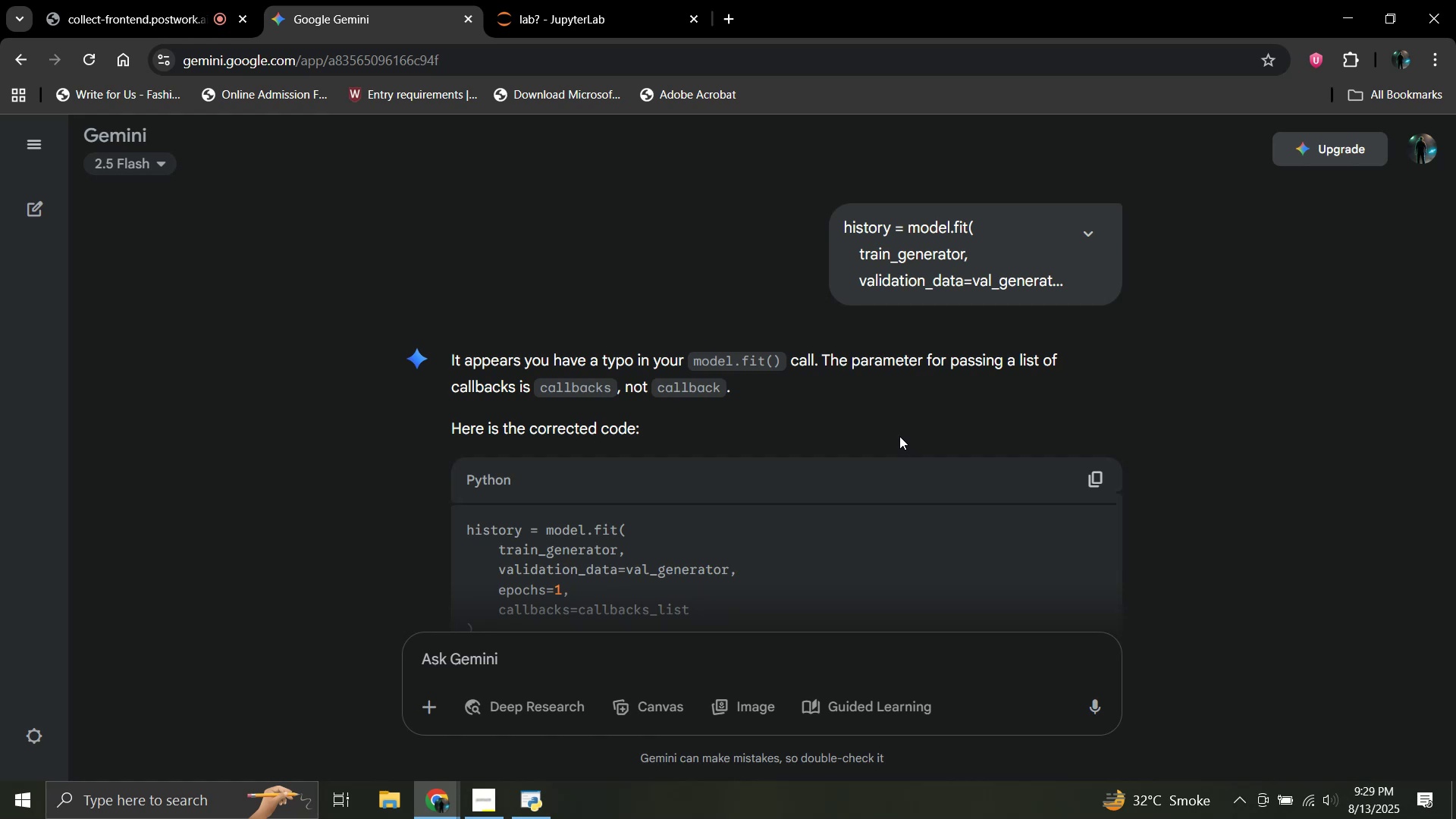 
scroll: coordinate [899, 436], scroll_direction: down, amount: 1.0
 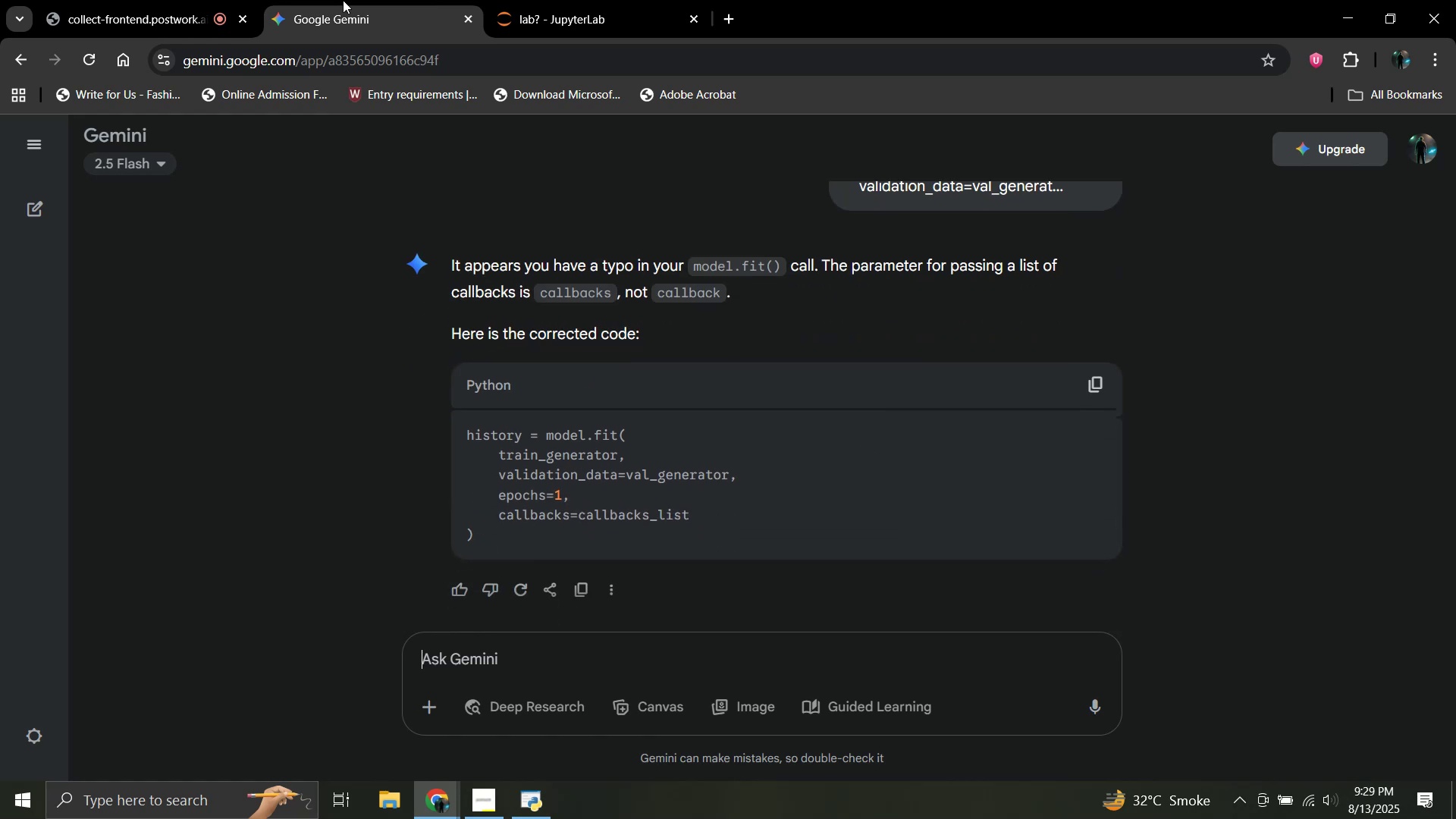 
left_click([158, 0])
 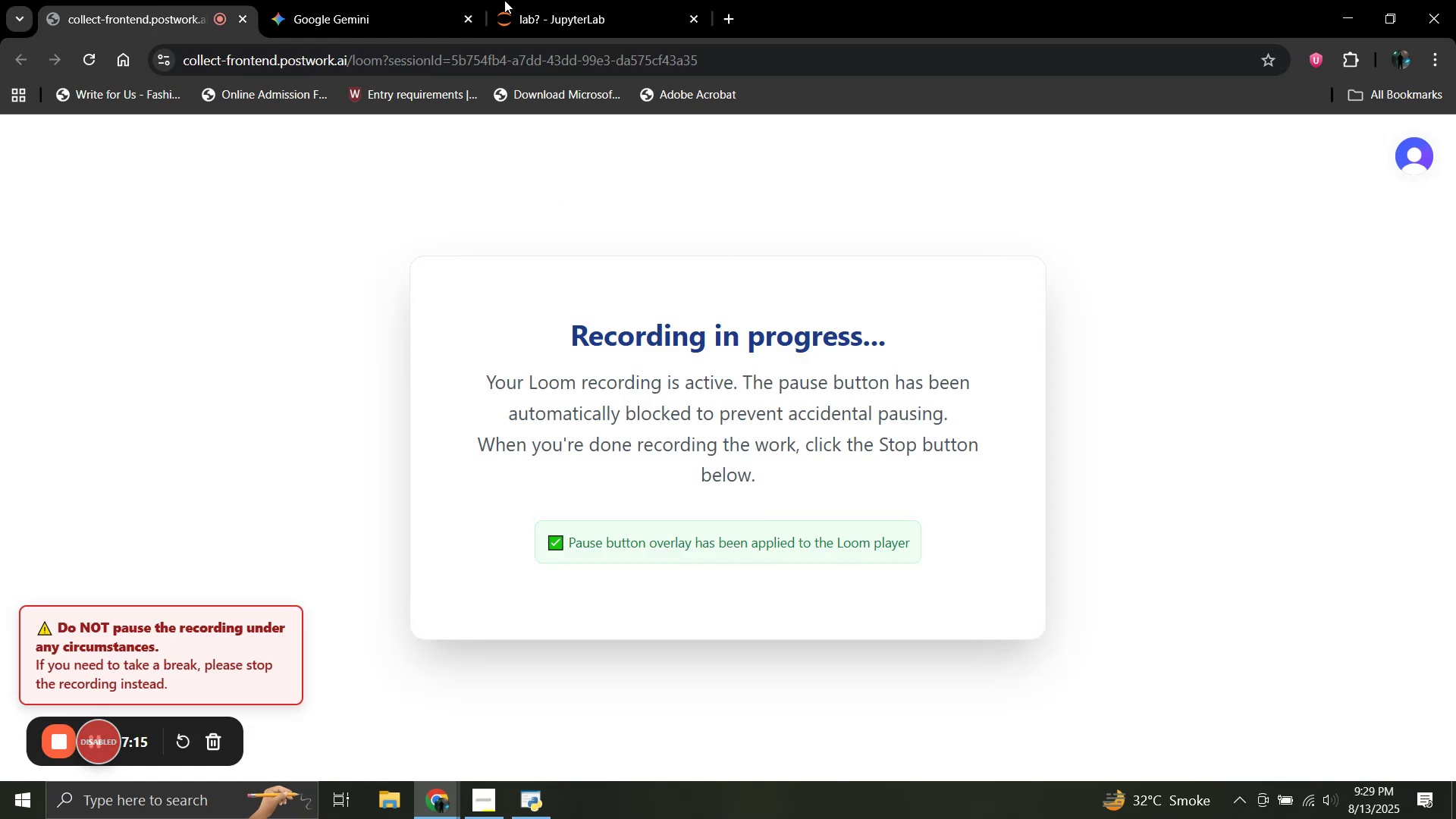 
left_click([554, 0])
 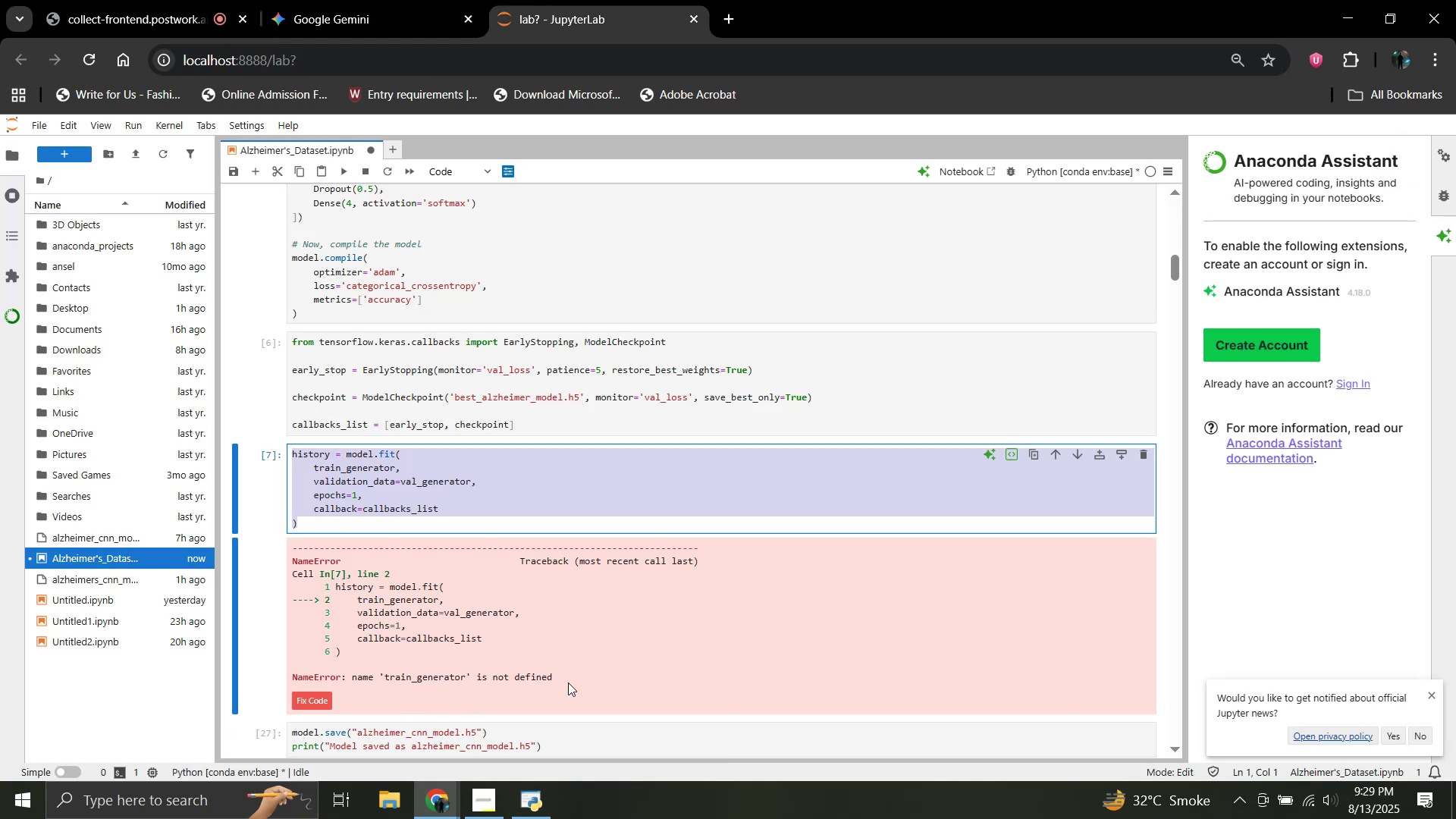 
left_click_drag(start_coordinate=[560, 680], to_coordinate=[293, 561])
 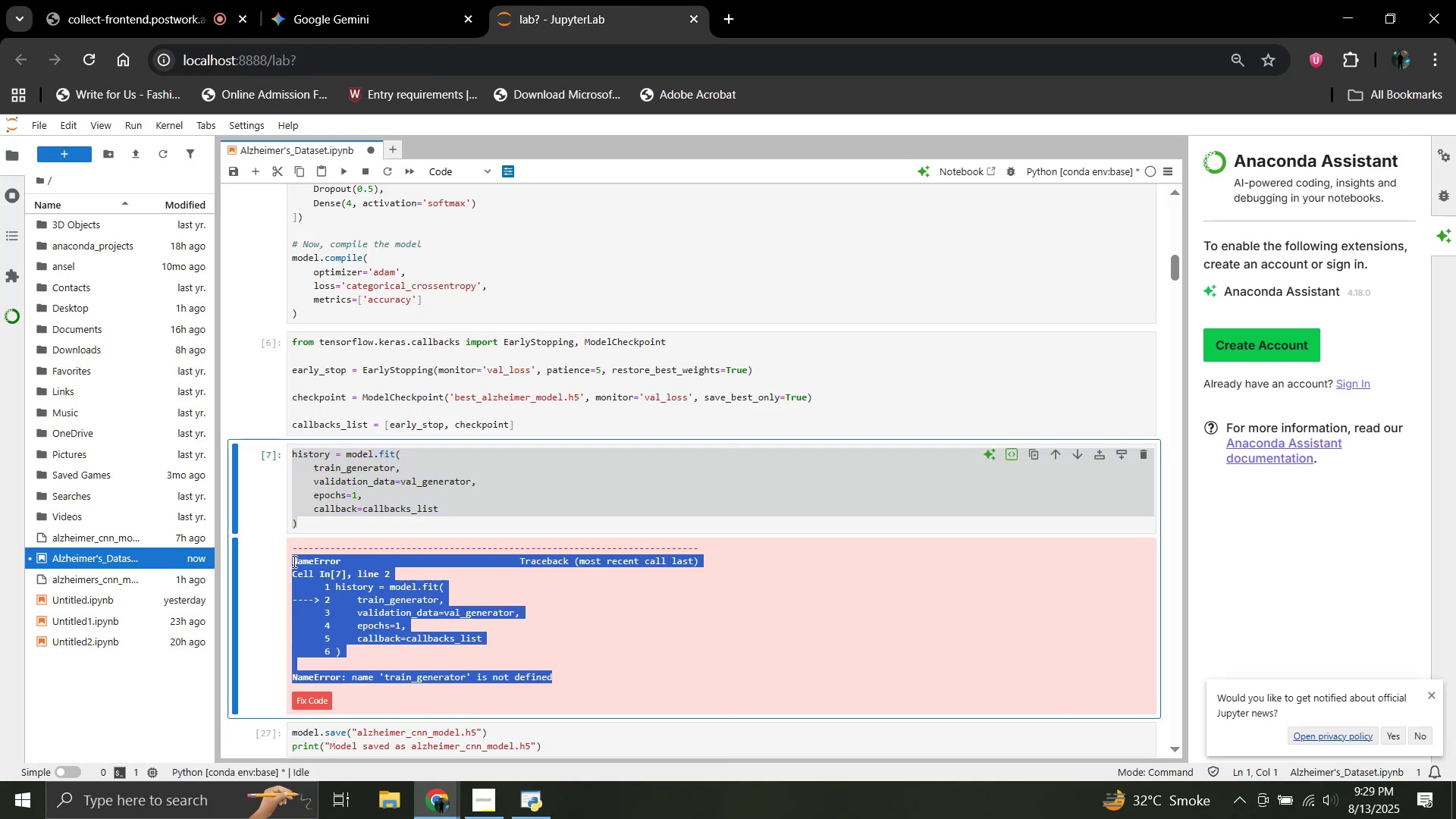 
left_click([293, 561])
 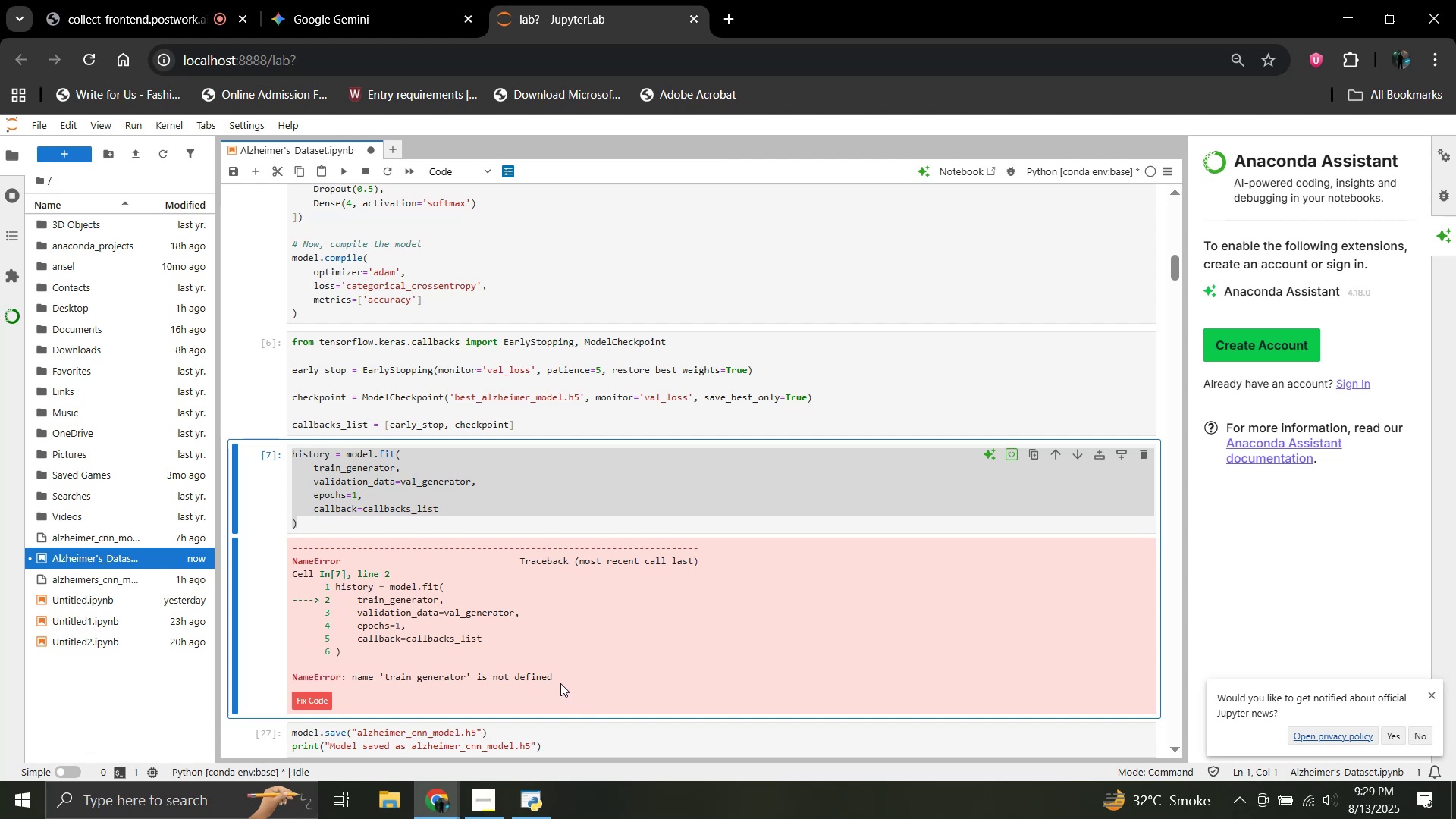 
left_click_drag(start_coordinate=[559, 682], to_coordinate=[291, 551])
 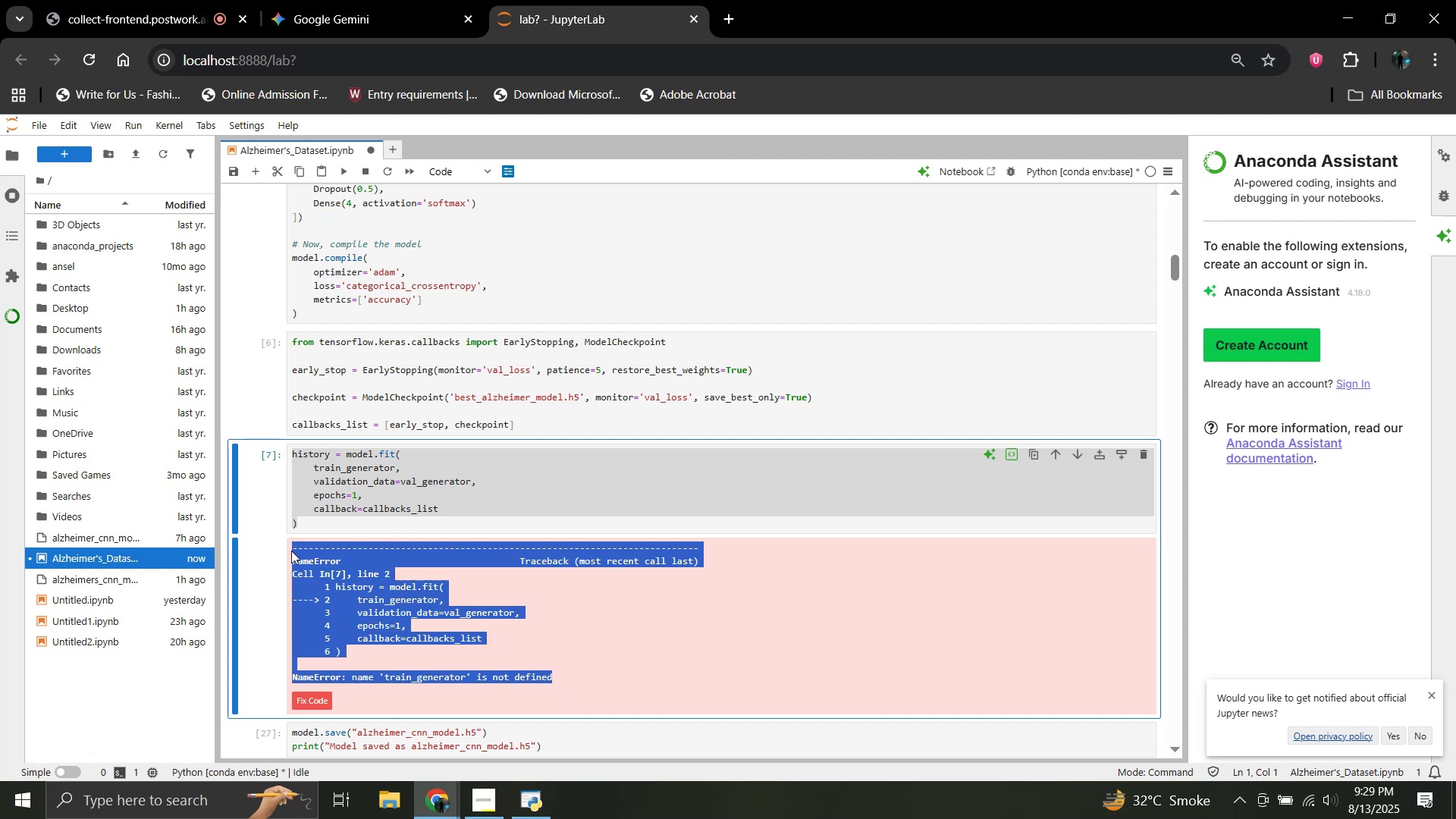 
key(Control+C)
 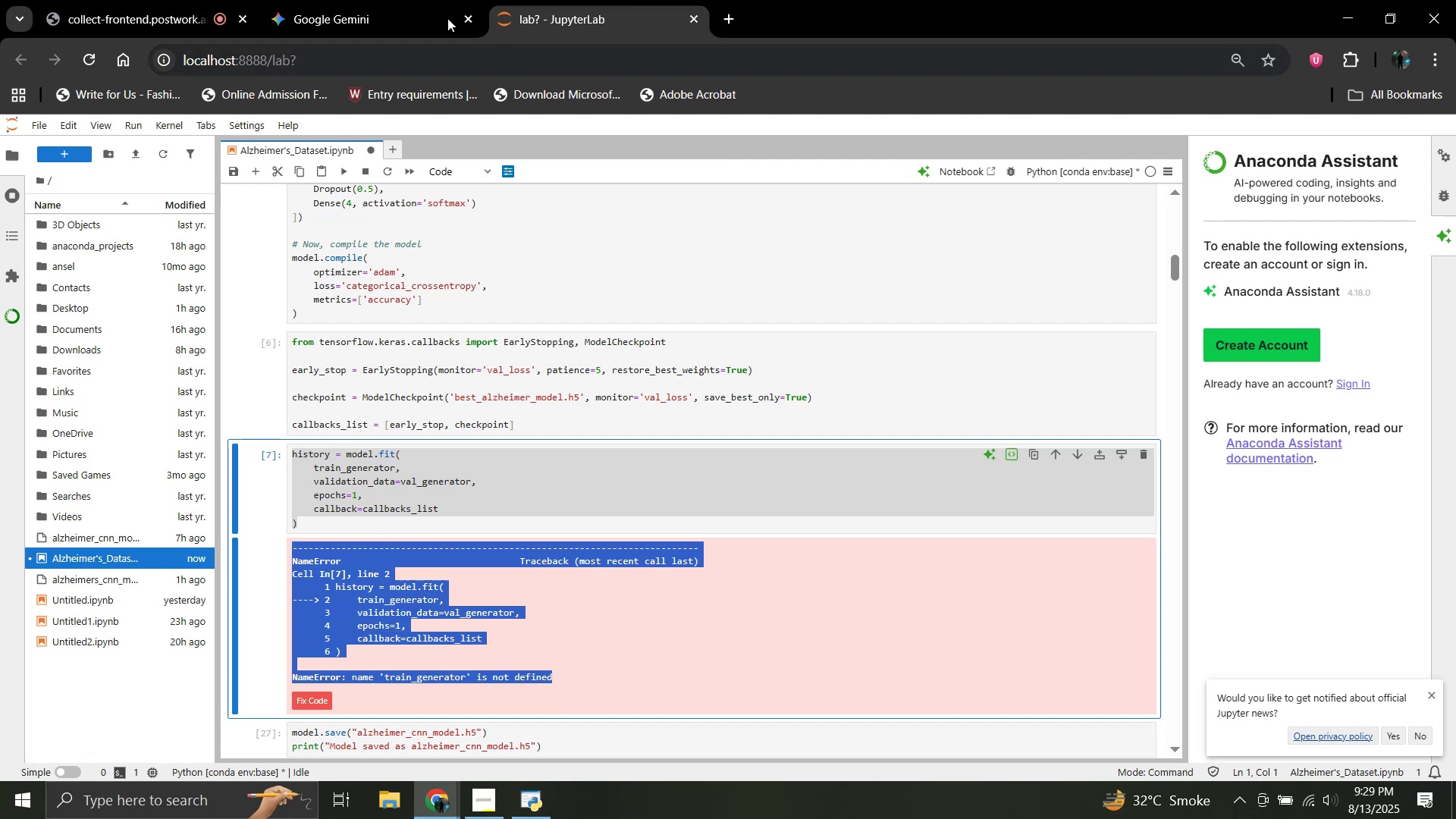 
left_click([405, 2])
 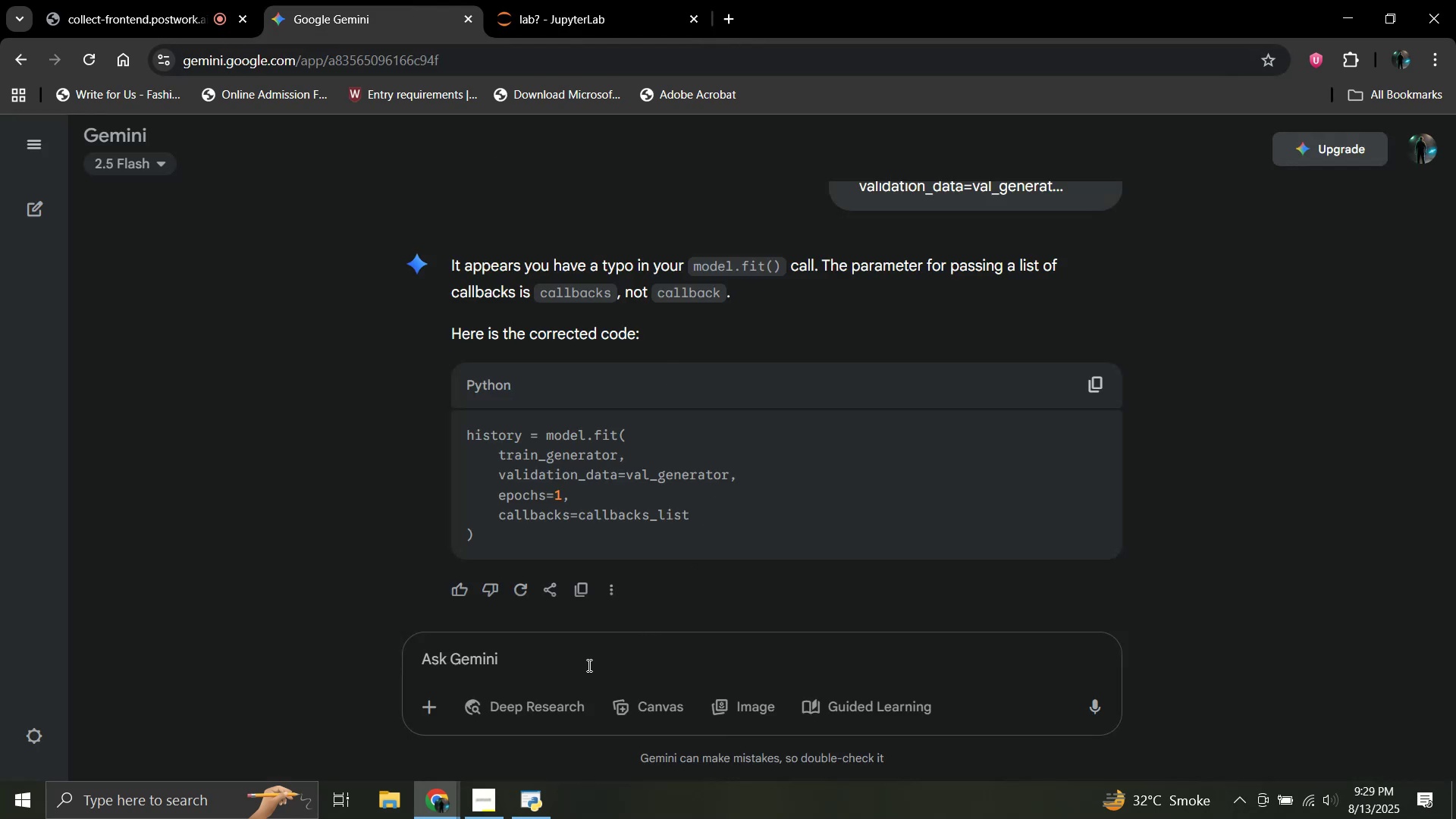 
key(Control+ControlLeft)
 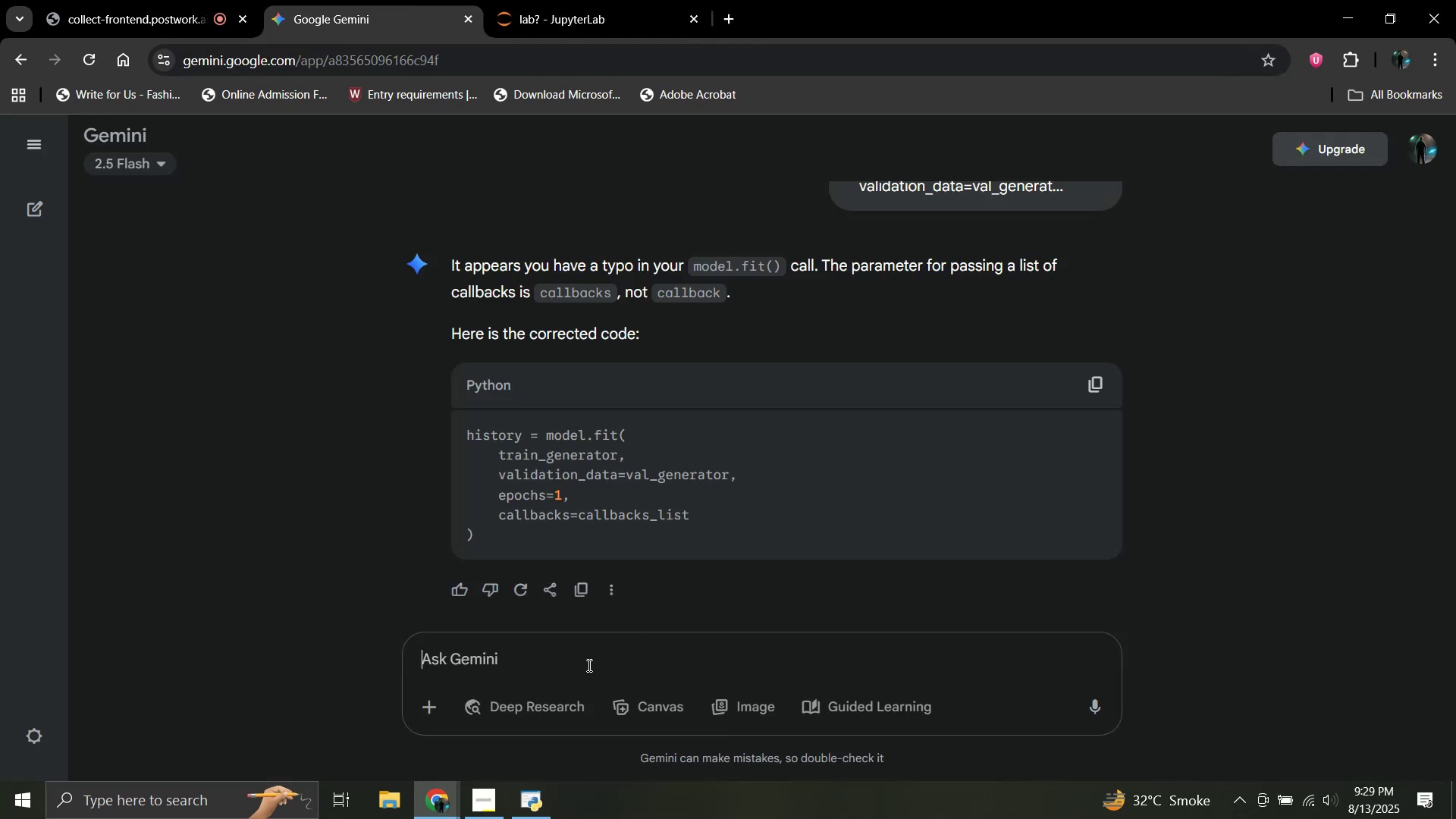 
key(Control+V)
 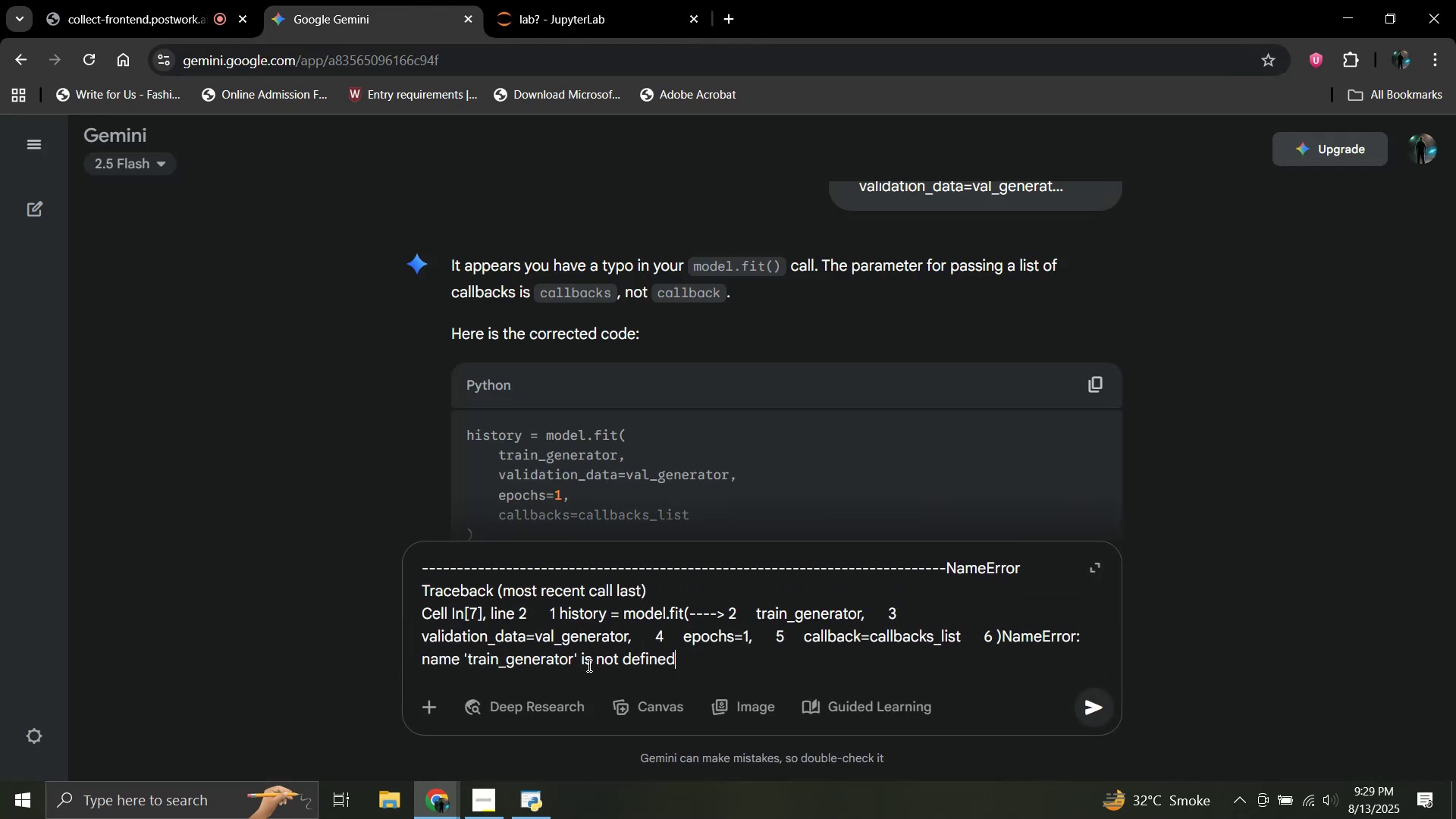 
key(Enter)
 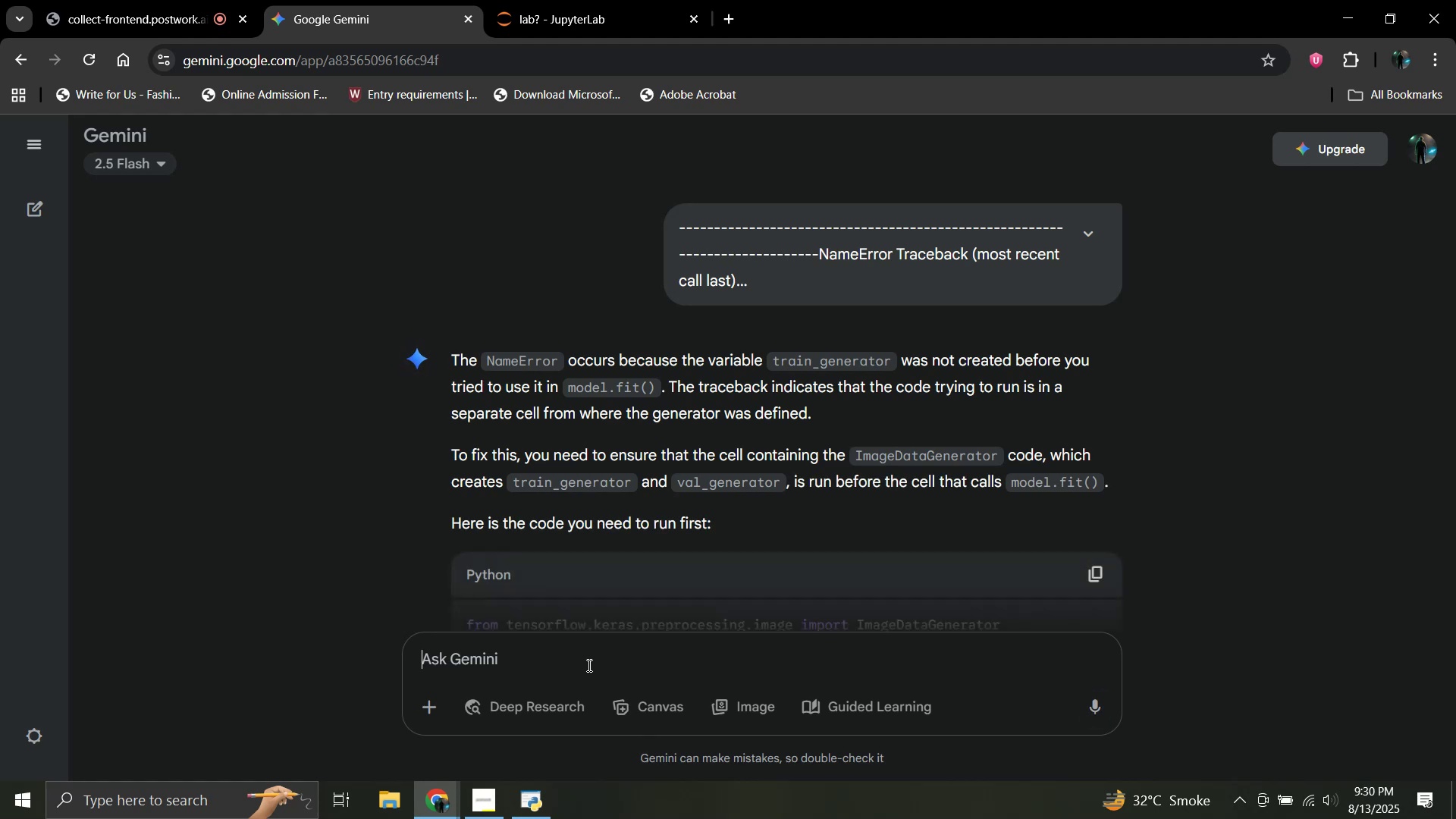 
wait(7.73)
 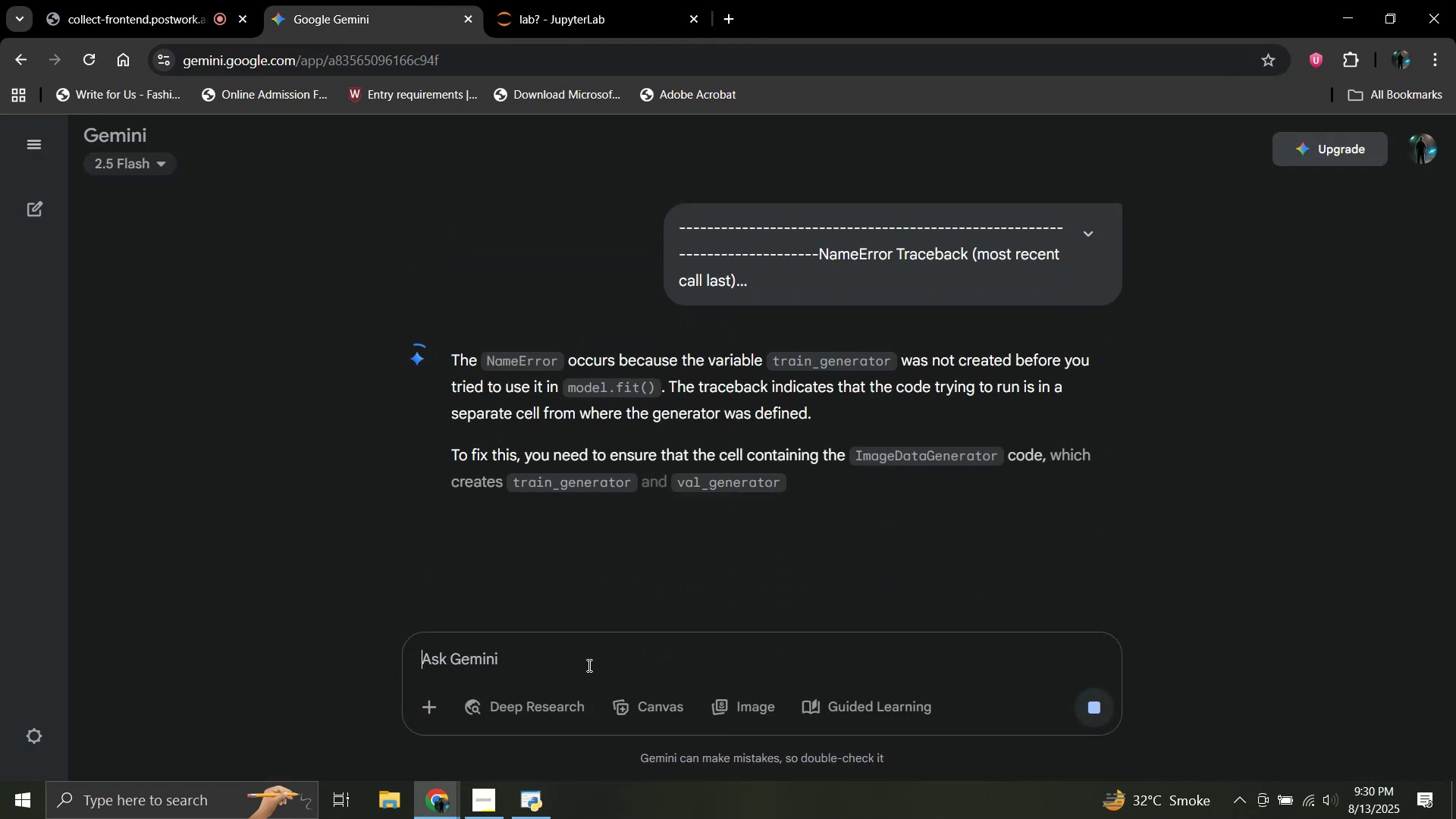 
scroll: coordinate [660, 357], scroll_direction: down, amount: 3.0
 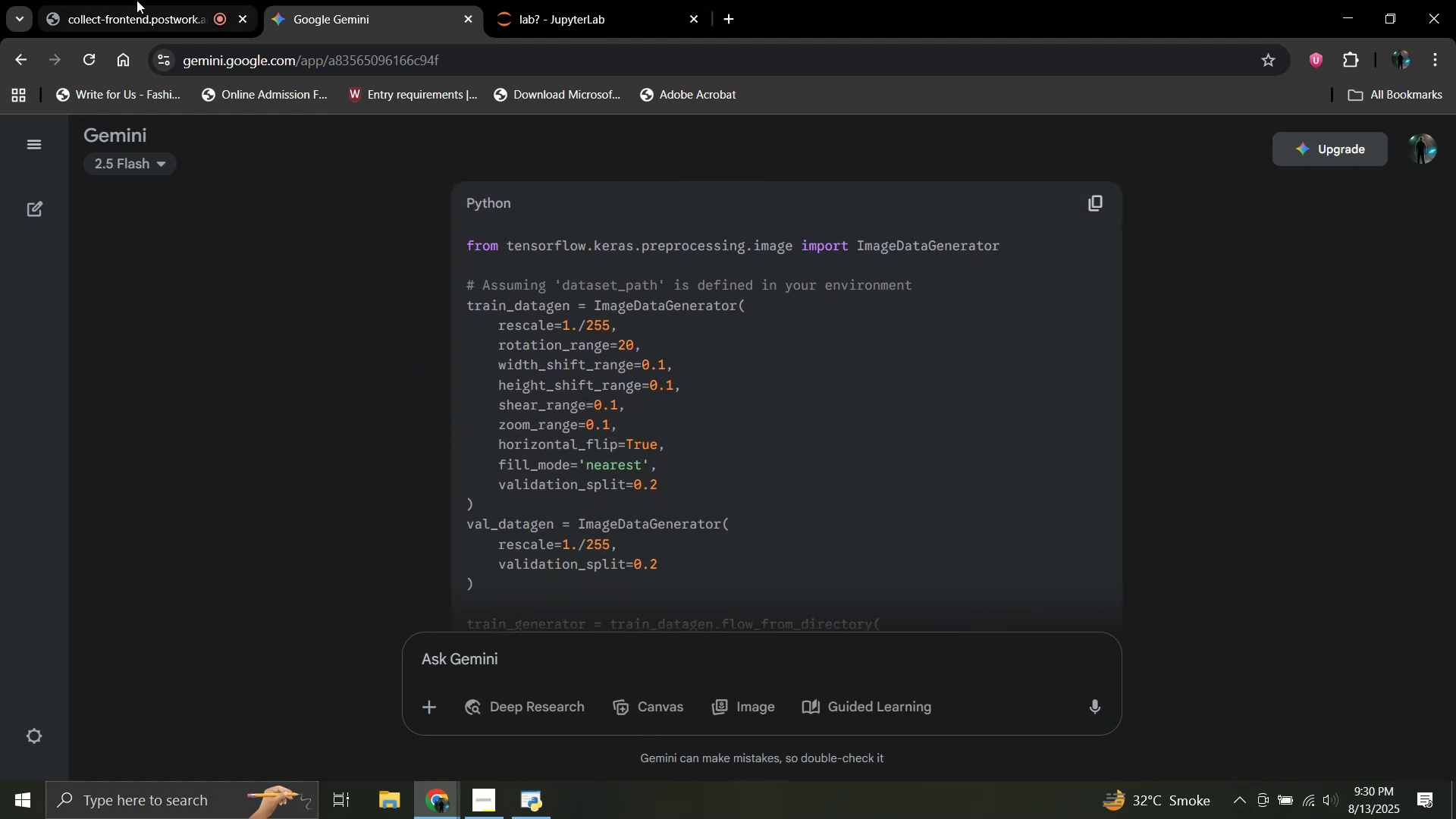 
double_click([586, 0])
 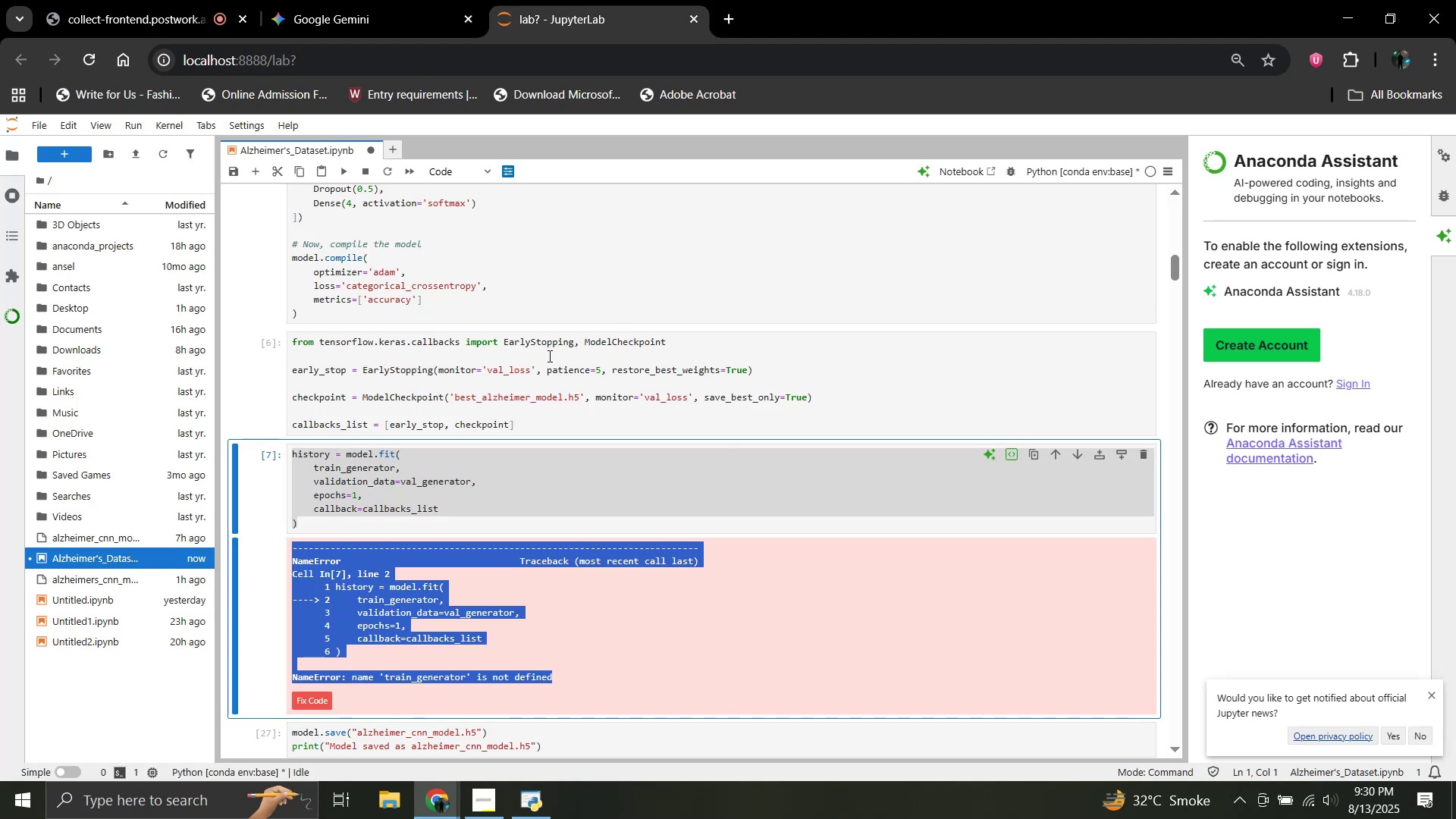 
scroll: coordinate [538, 378], scroll_direction: up, amount: 21.0
 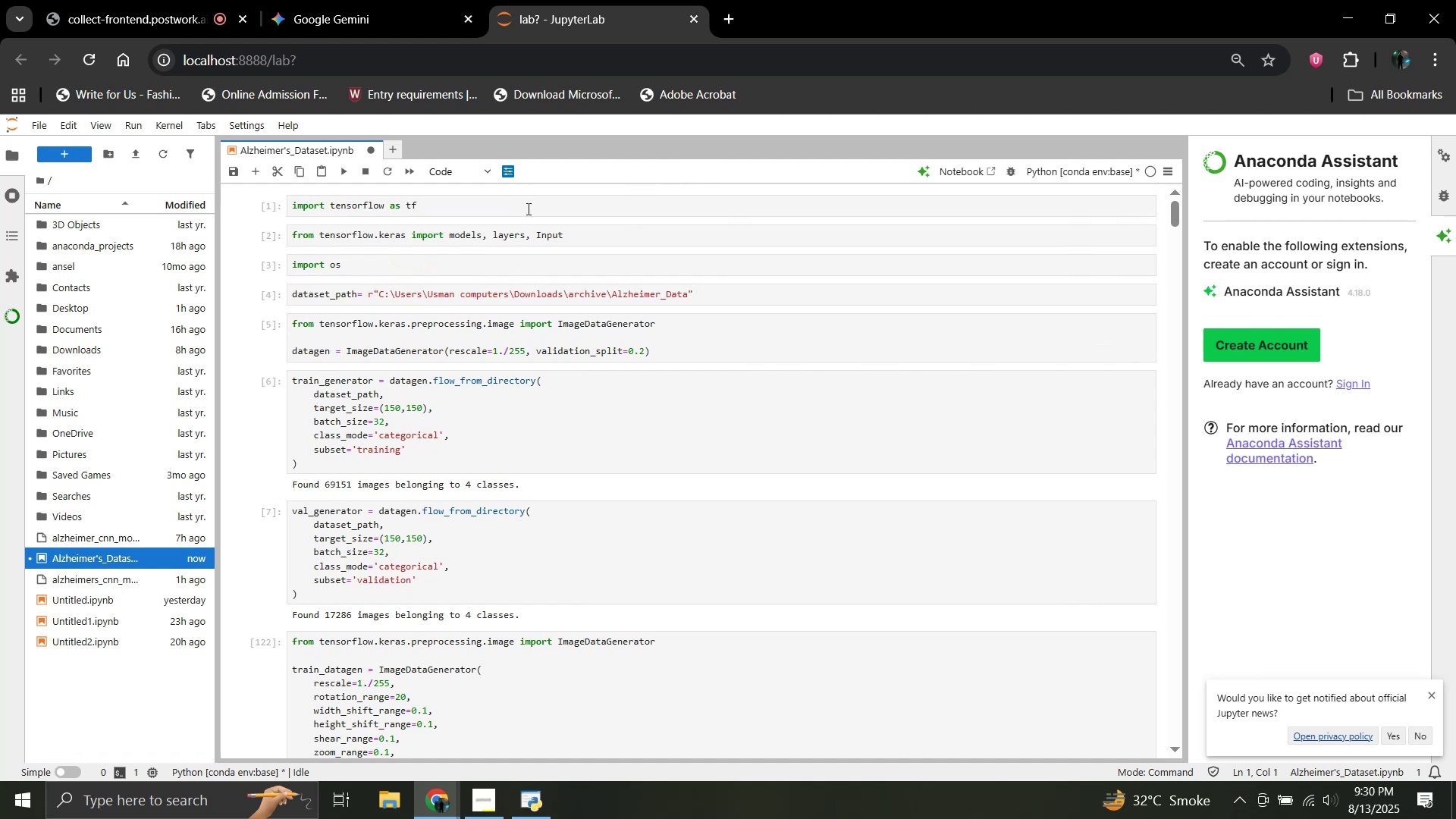 
left_click([529, 209])
 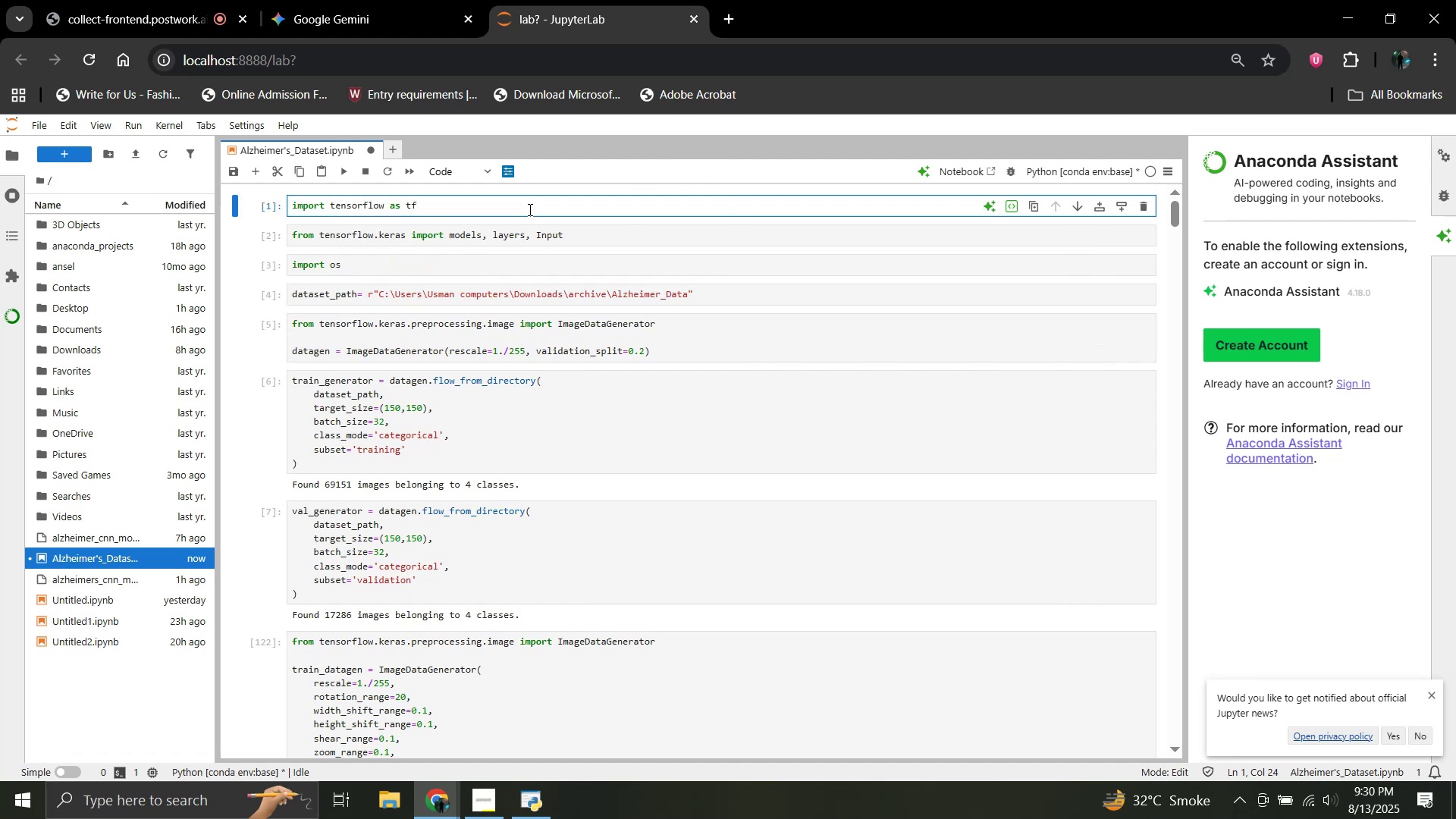 
key(Shift+Enter)
 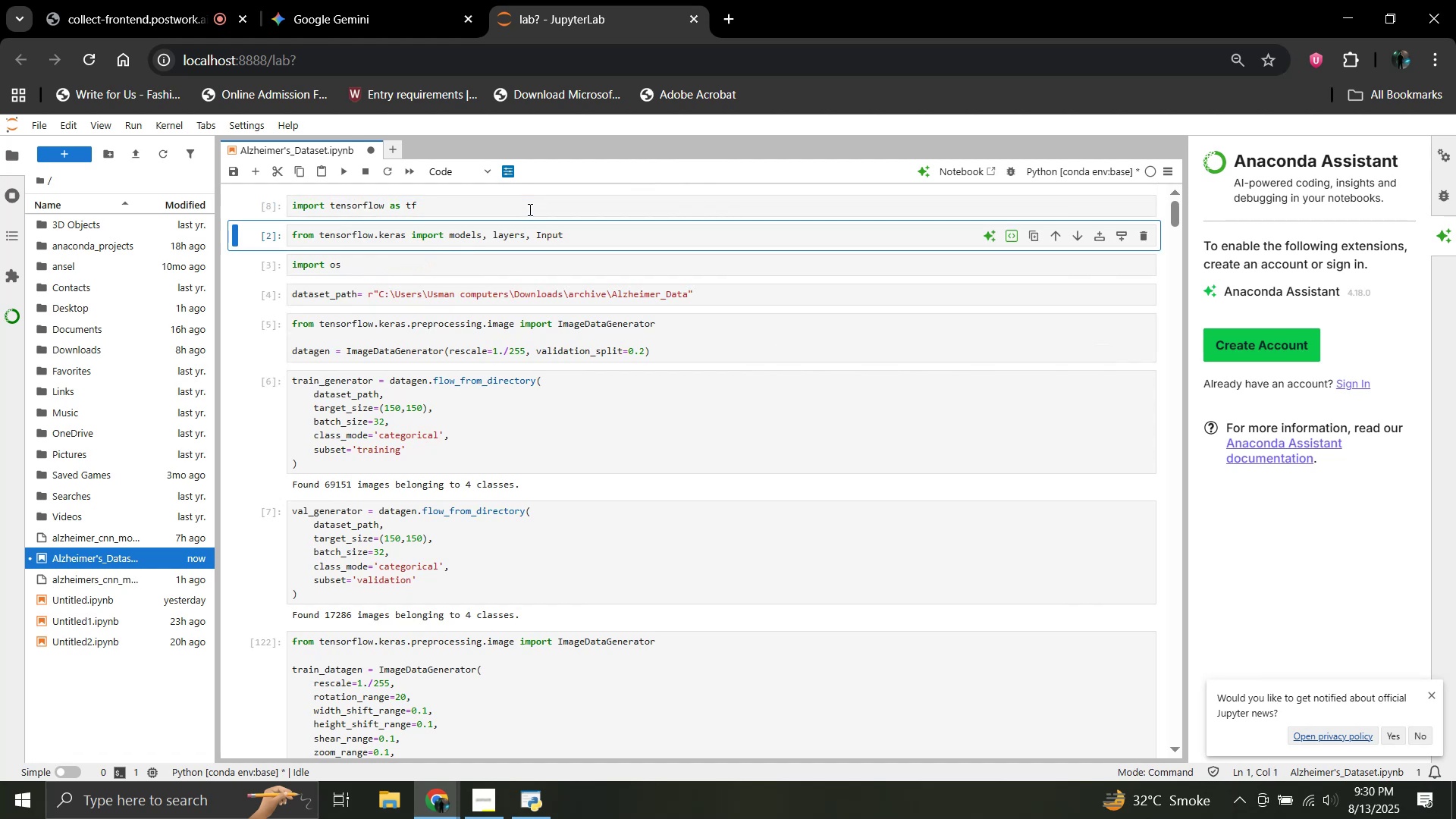 
key(Shift+Enter)
 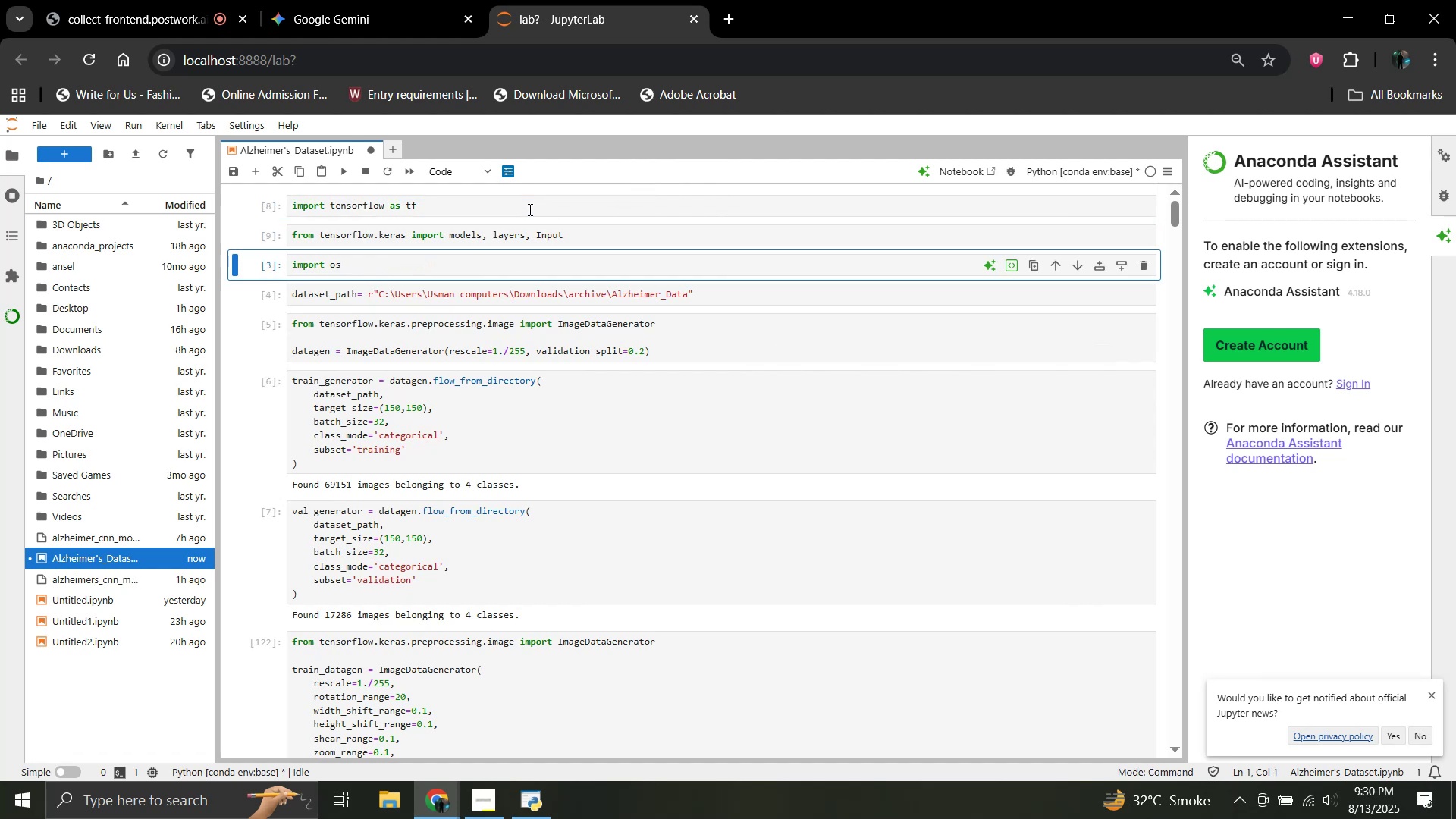 
key(Shift+Enter)
 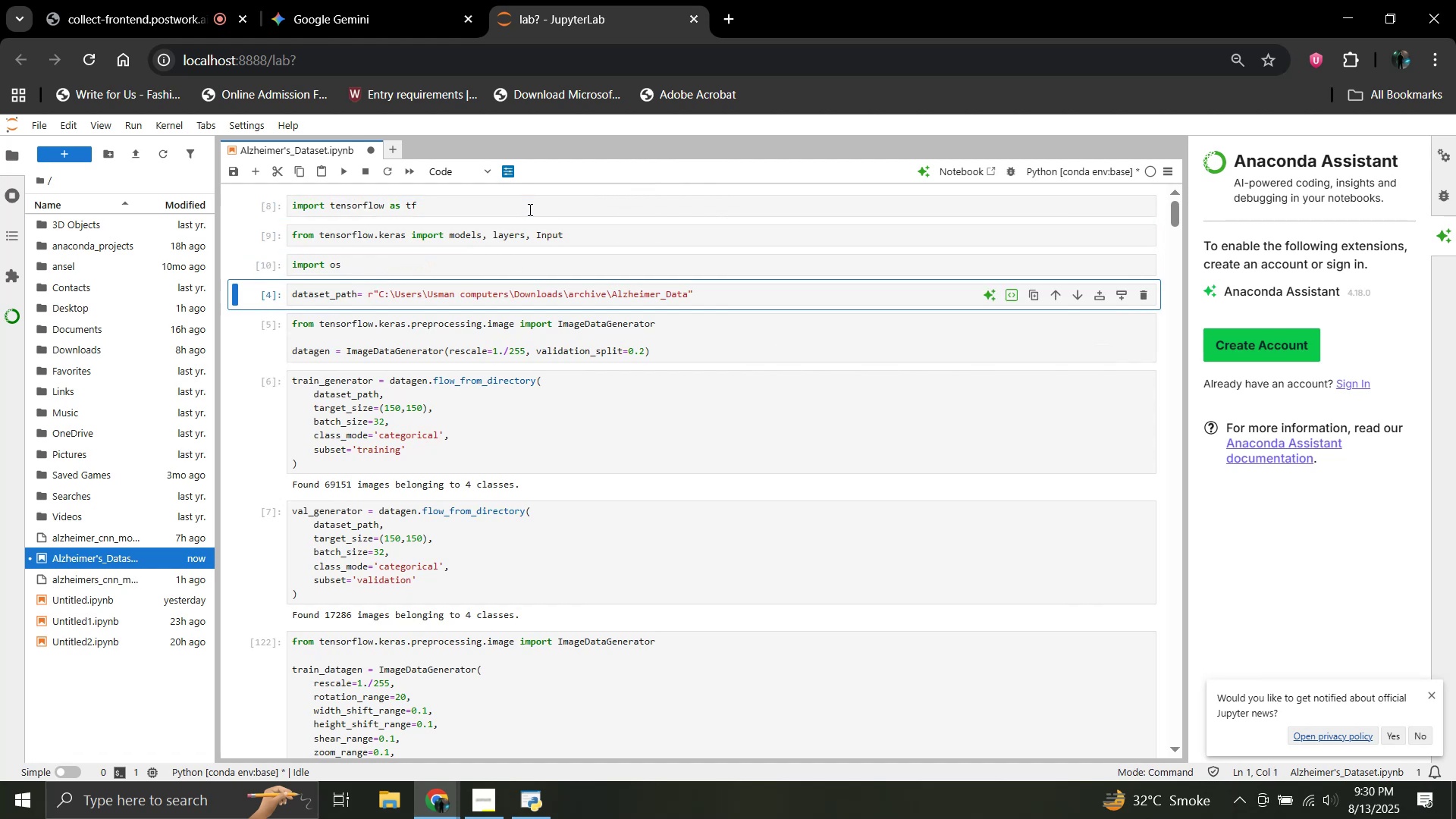 
key(Shift+Enter)
 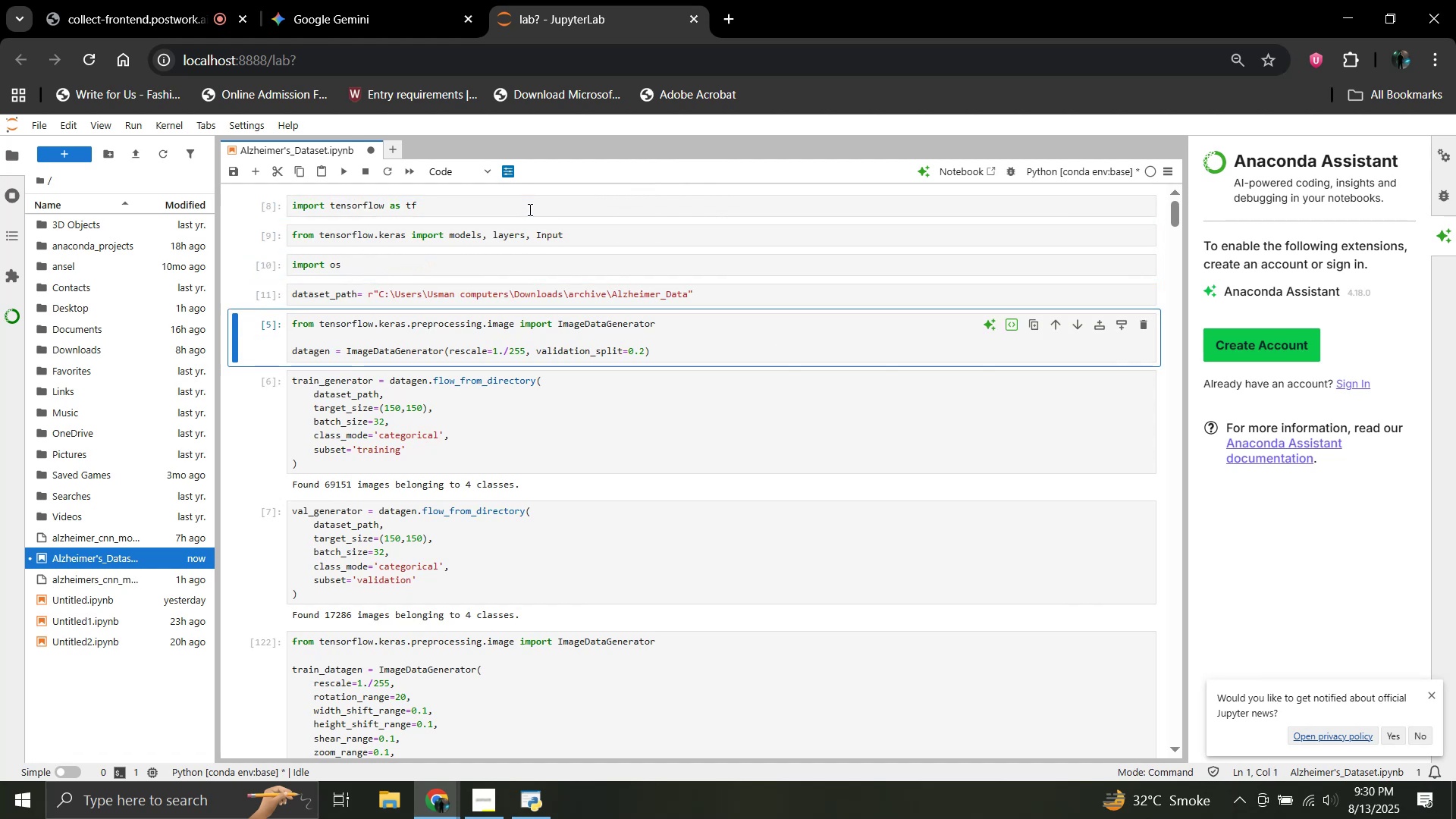 
key(Shift+Enter)
 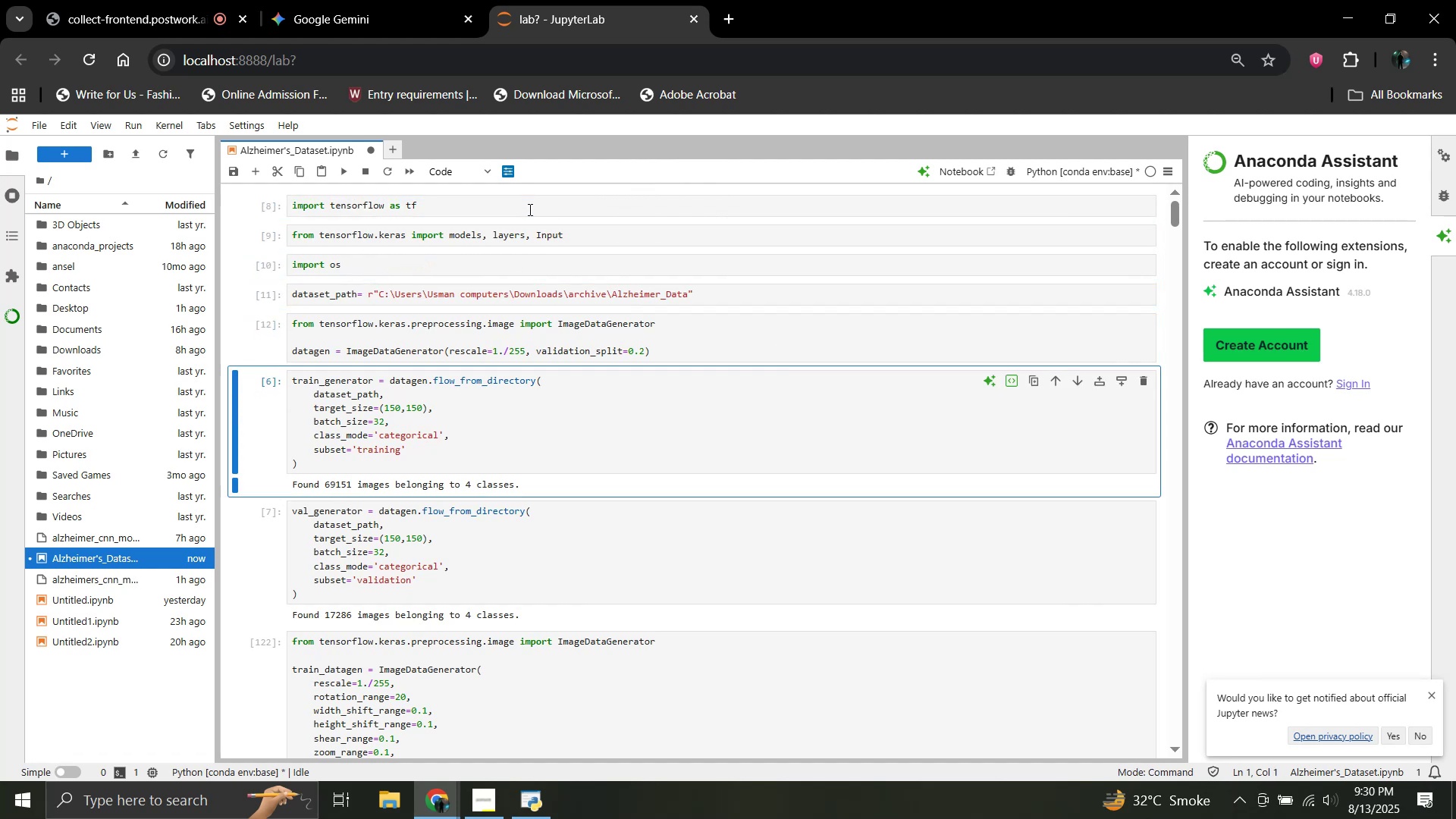 
key(Shift+Enter)
 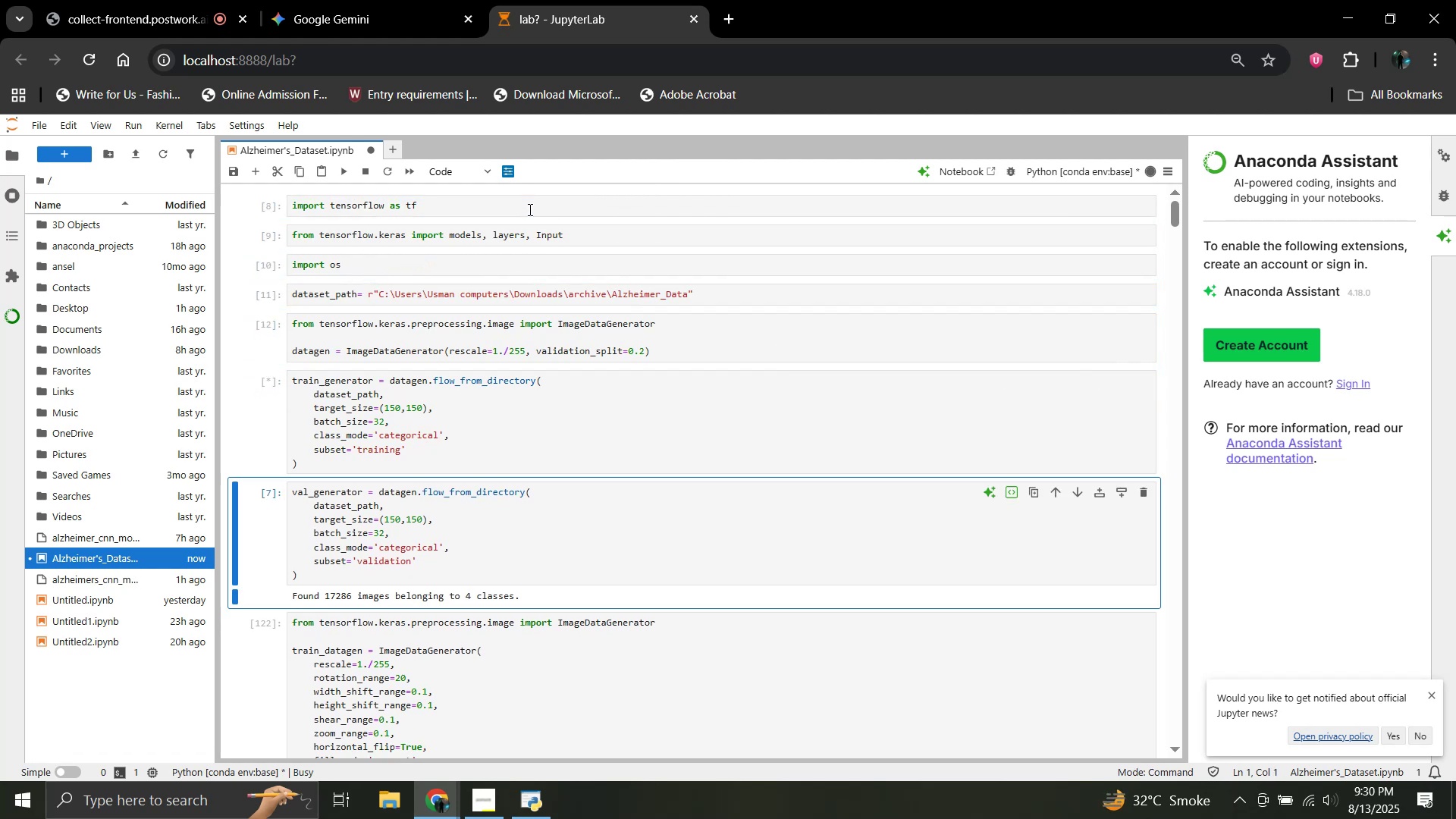 
key(Shift+Enter)
 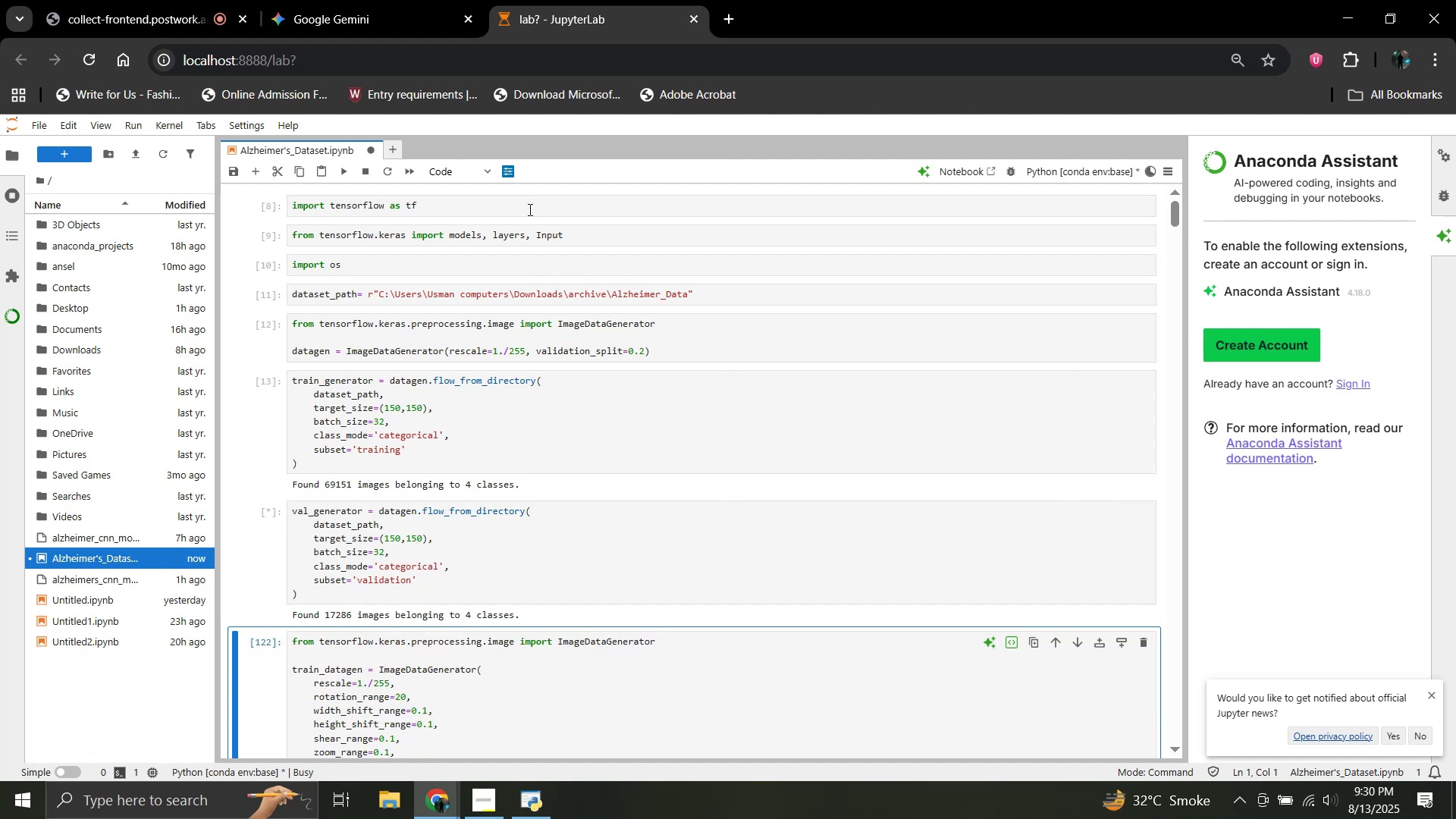 
key(Shift+Enter)
 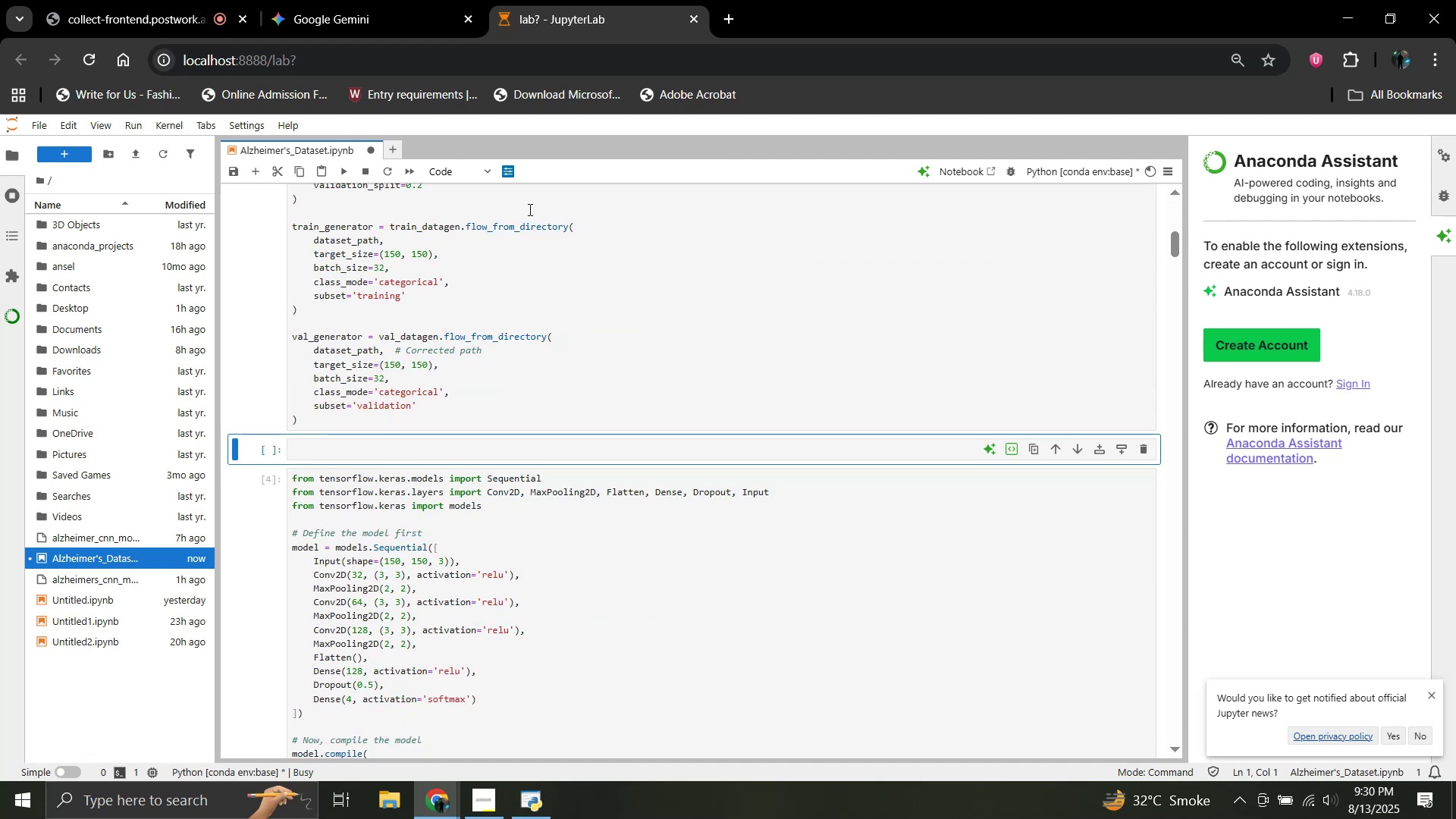 
key(Shift+Enter)
 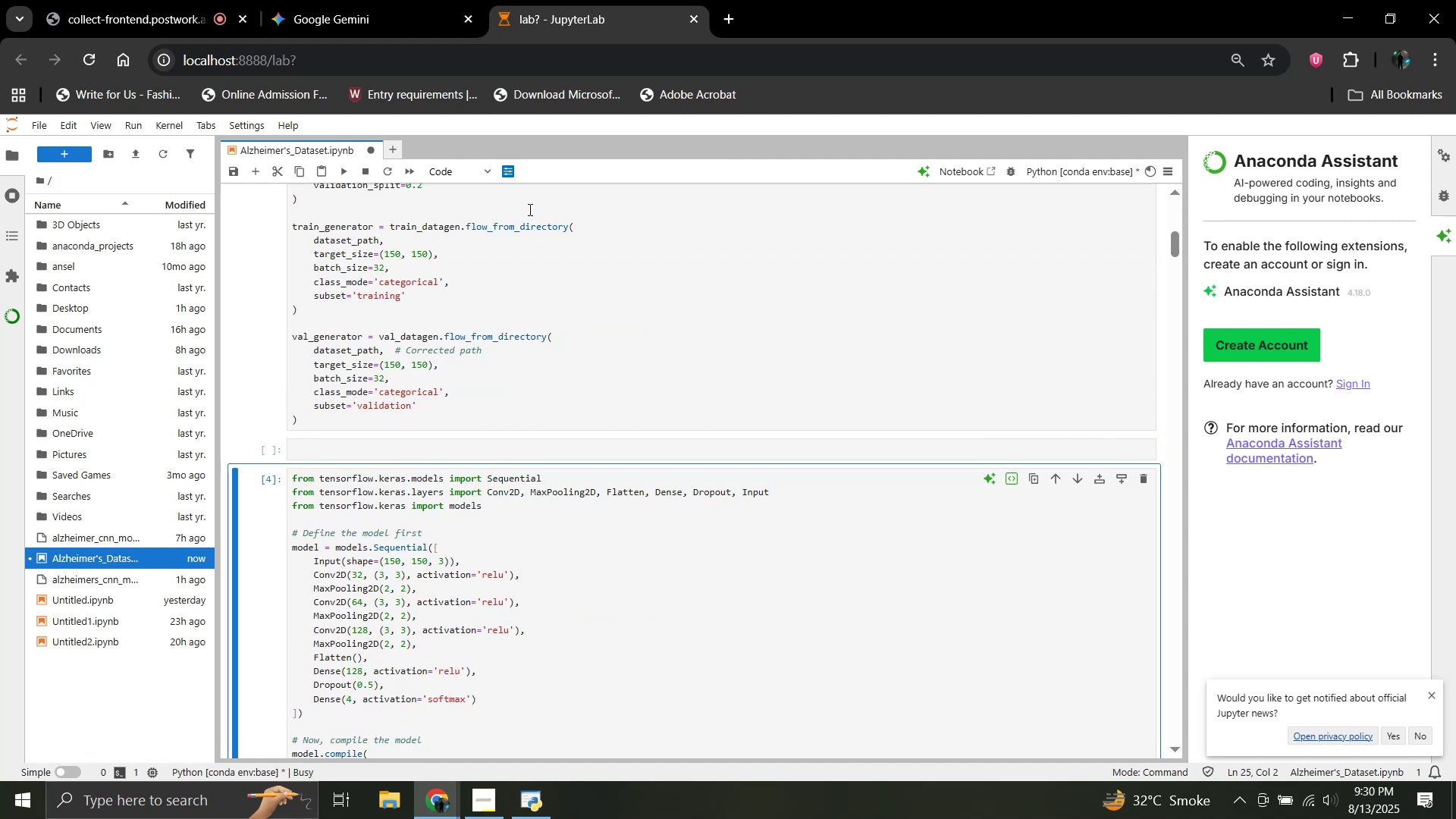 
key(Shift+Enter)
 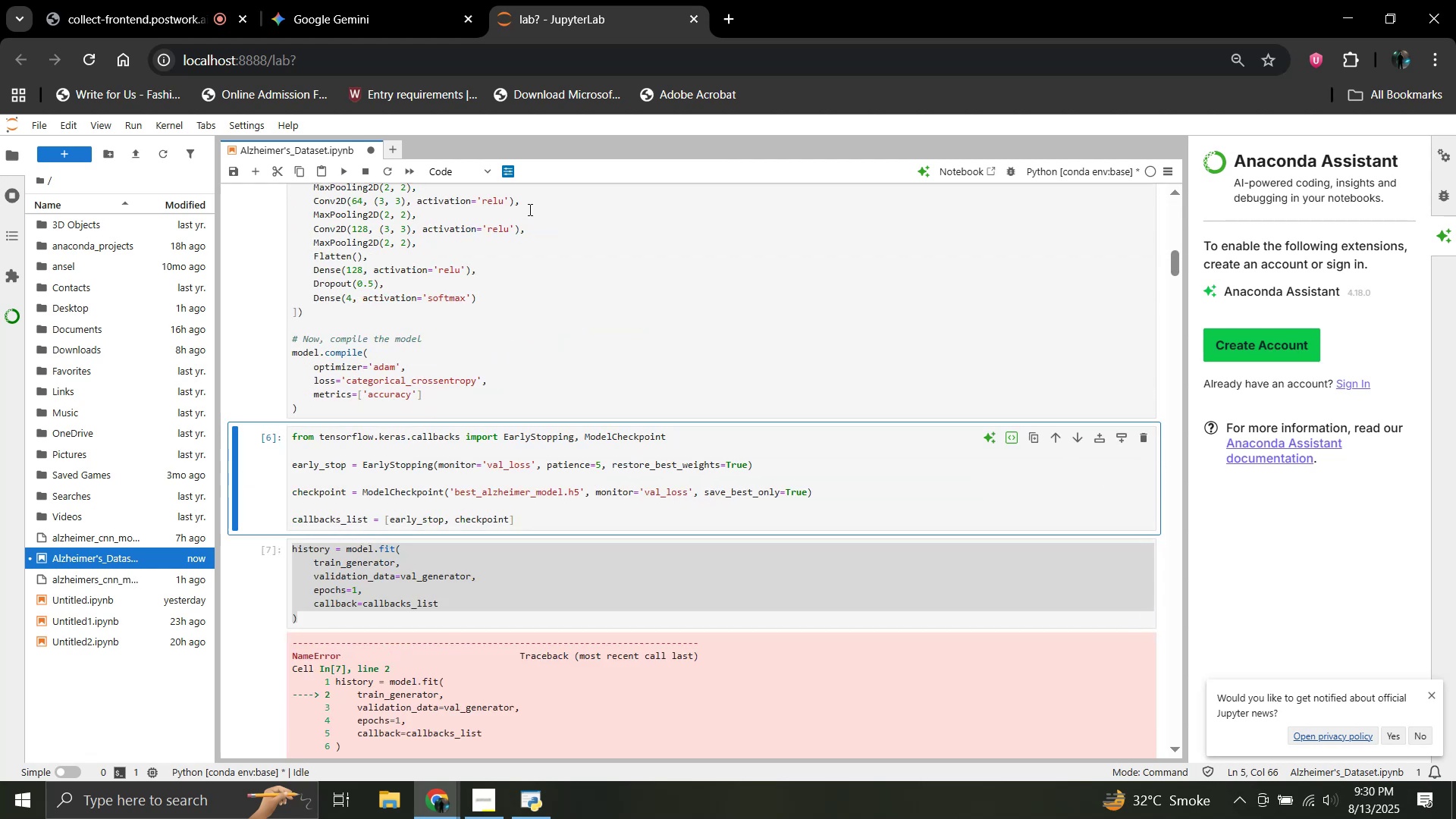 
key(Shift+Enter)
 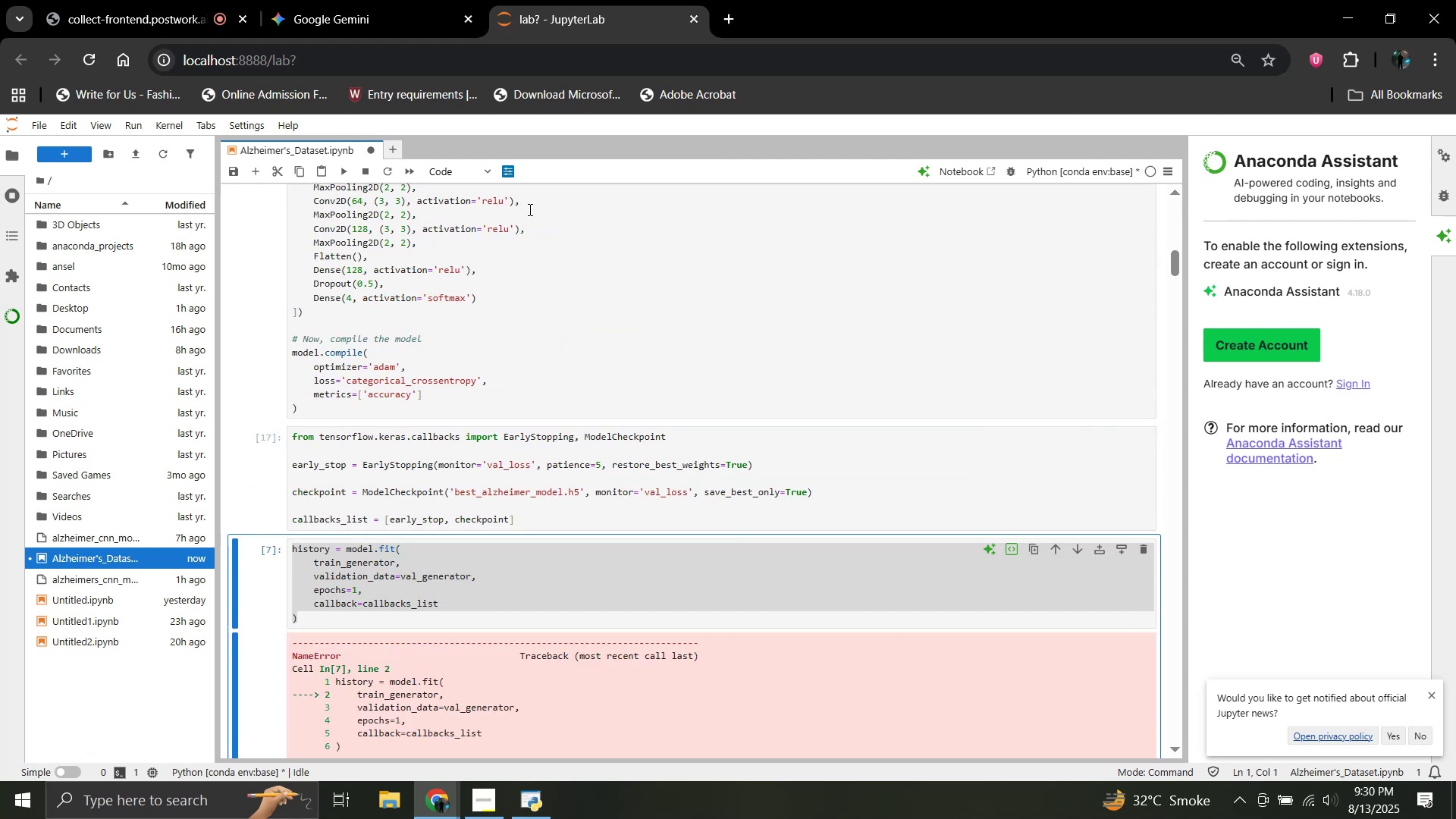 
key(Shift+Enter)
 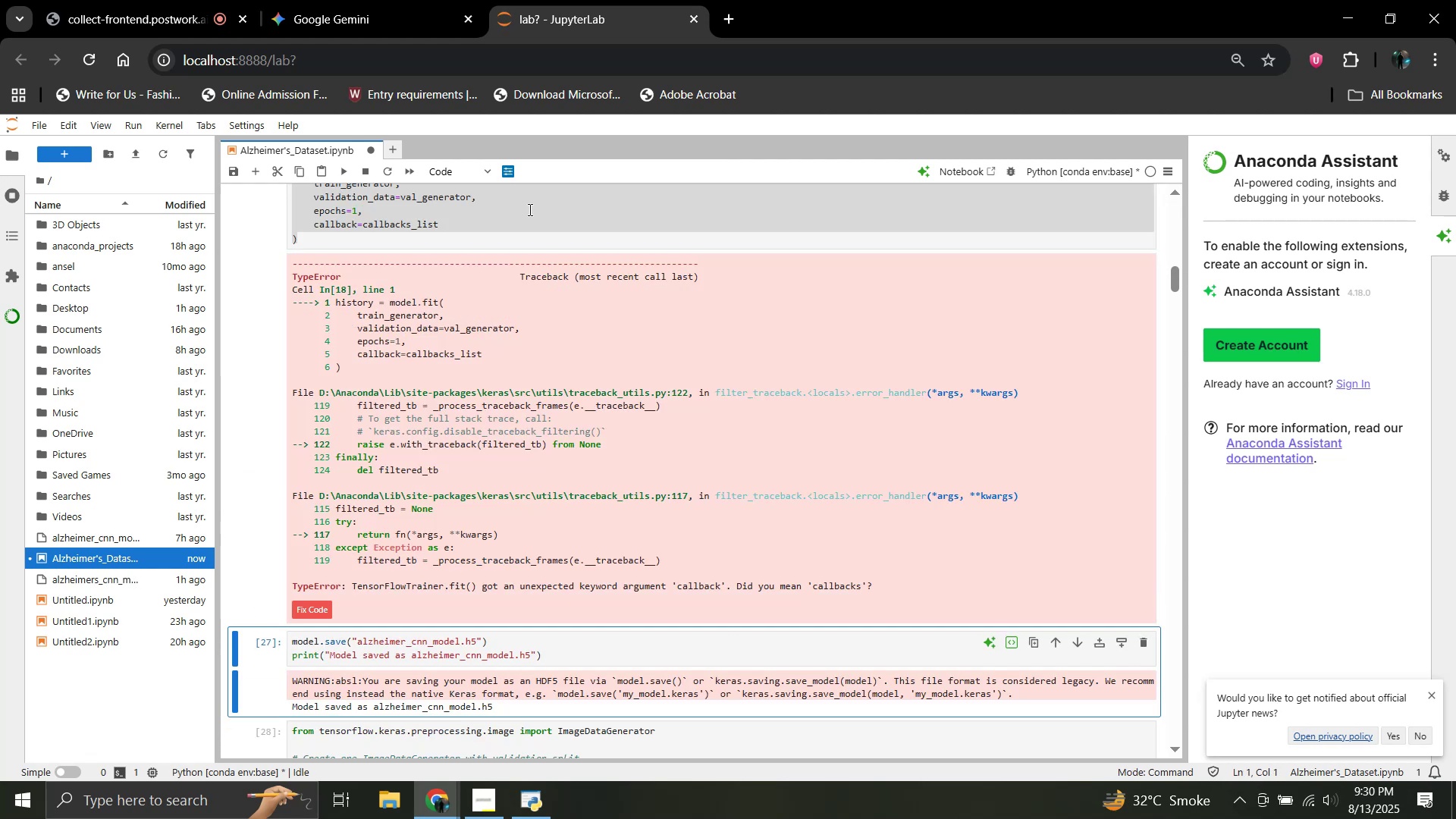 
scroll: coordinate [507, 304], scroll_direction: up, amount: 2.0
 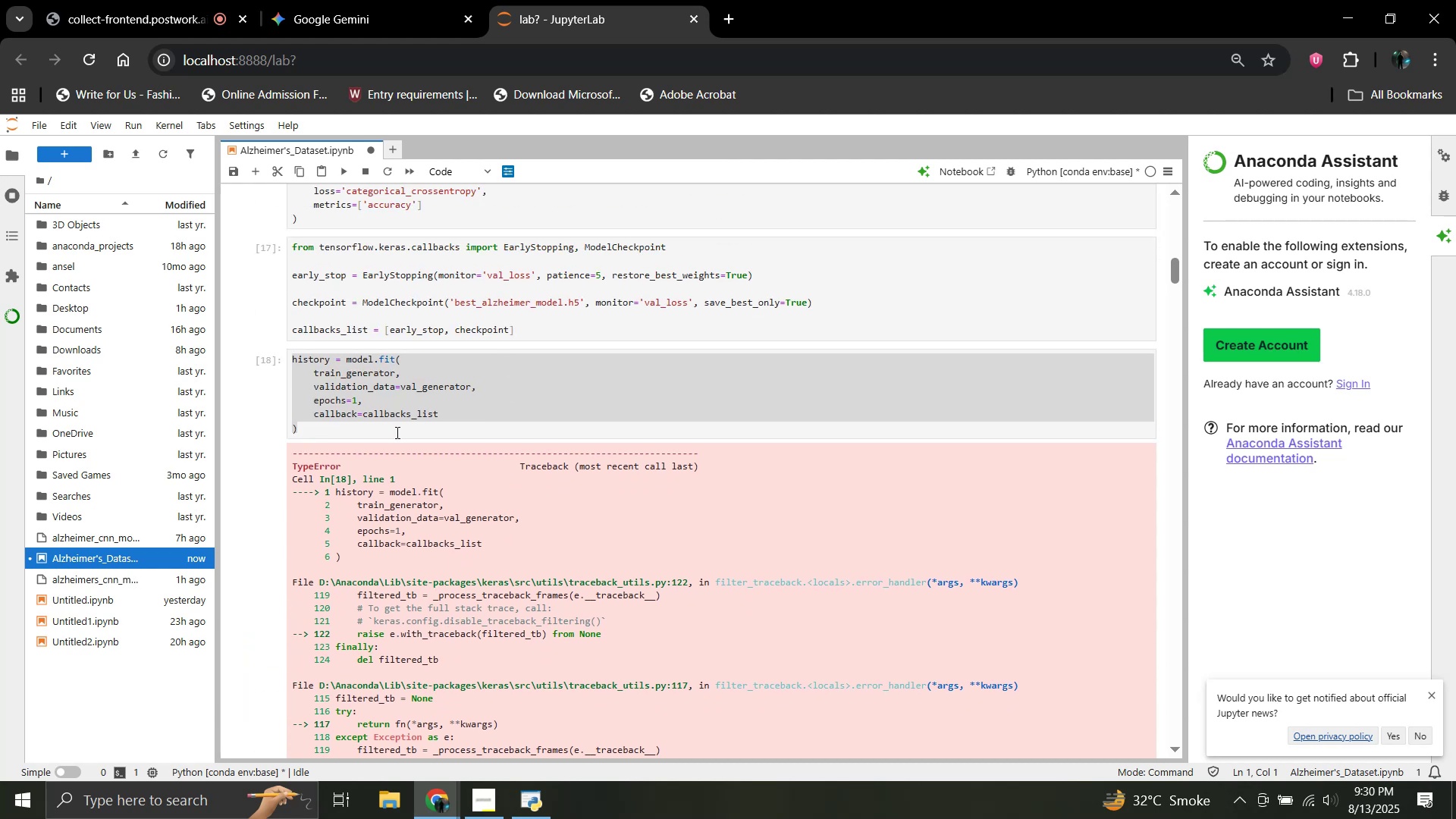 
scroll: coordinate [396, 432], scroll_direction: down, amount: 1.0
 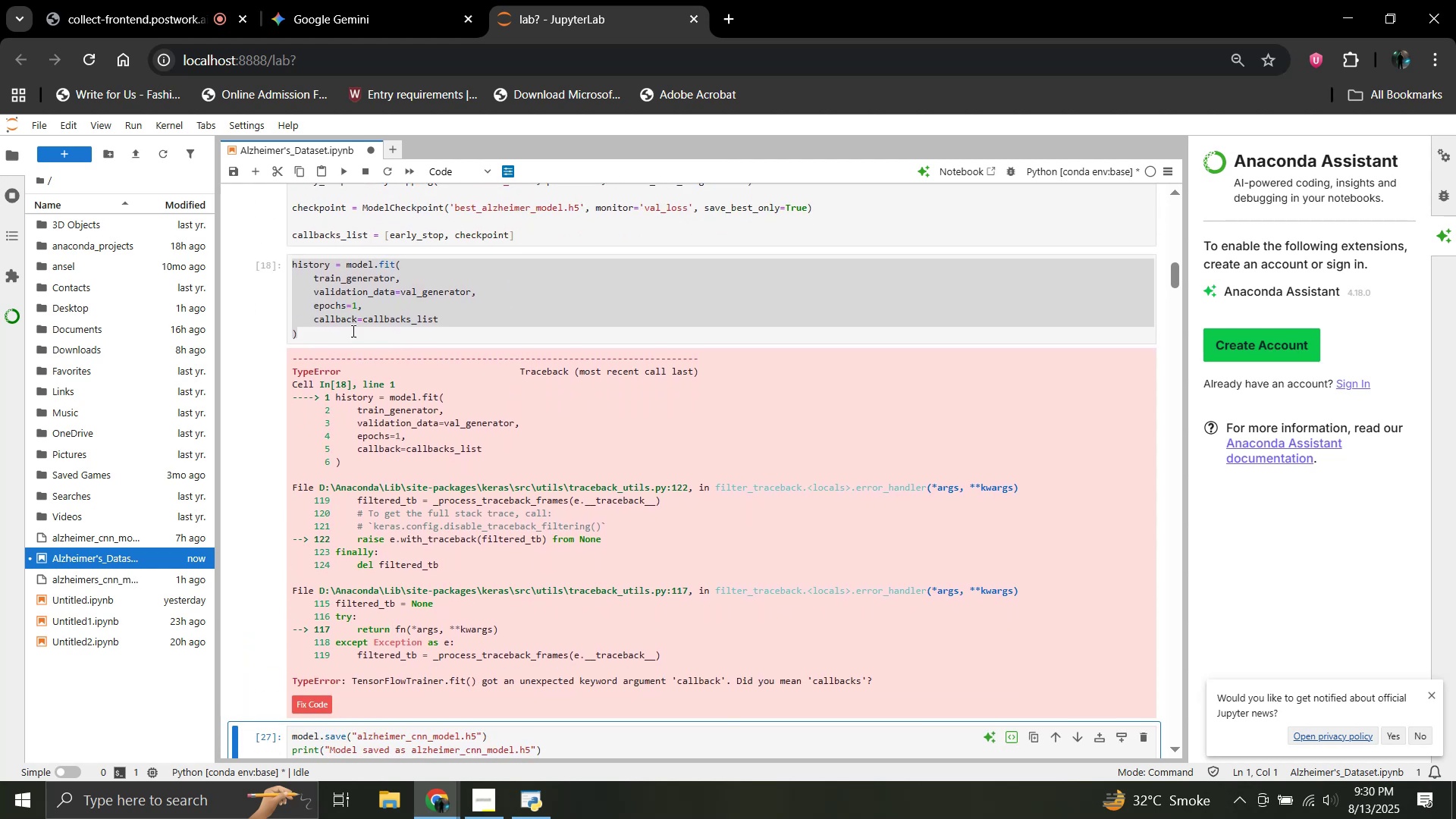 
left_click_drag(start_coordinate=[343, 333], to_coordinate=[288, 254])
 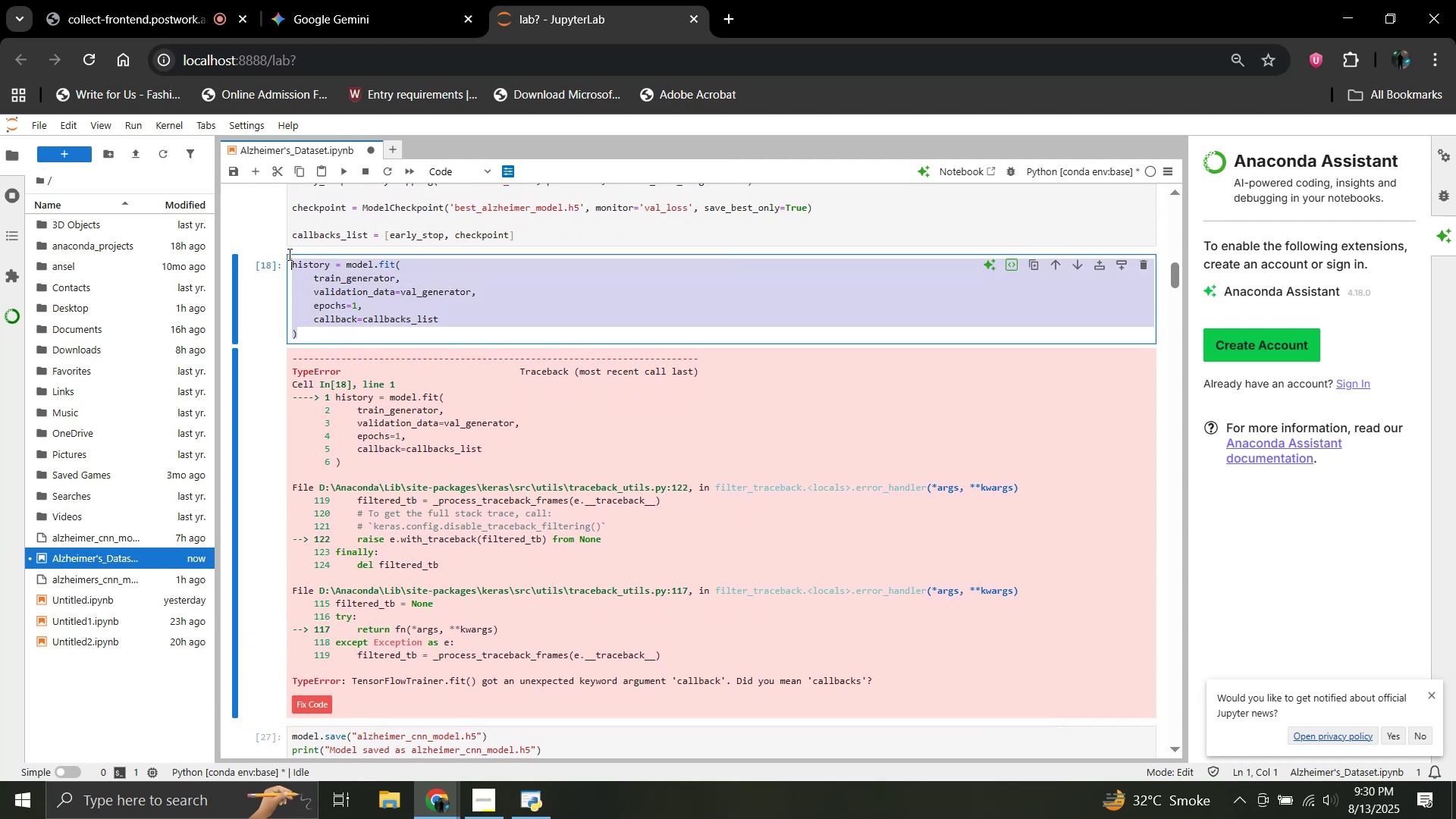 
key(Control+C)
 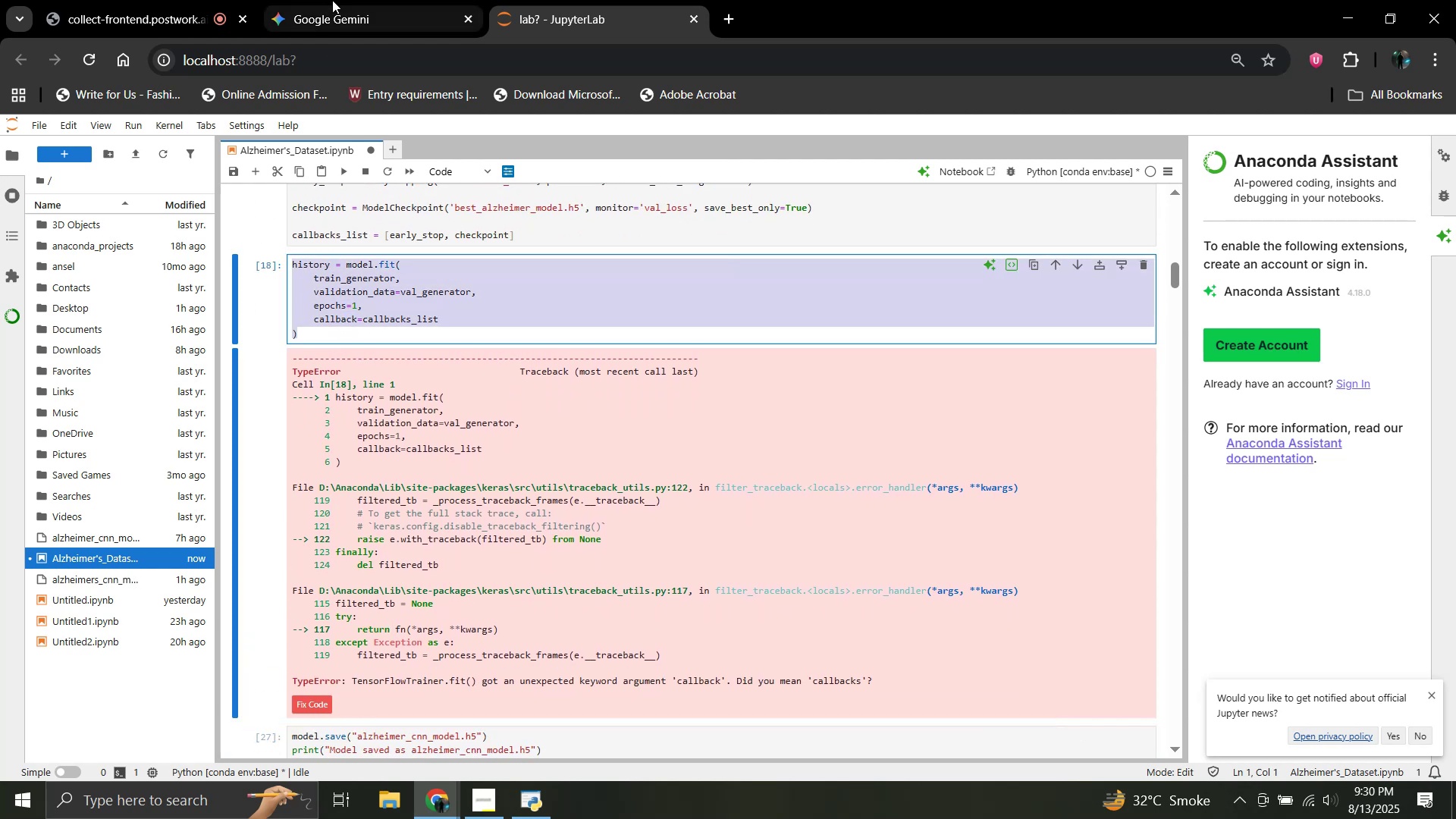 
left_click([332, 0])
 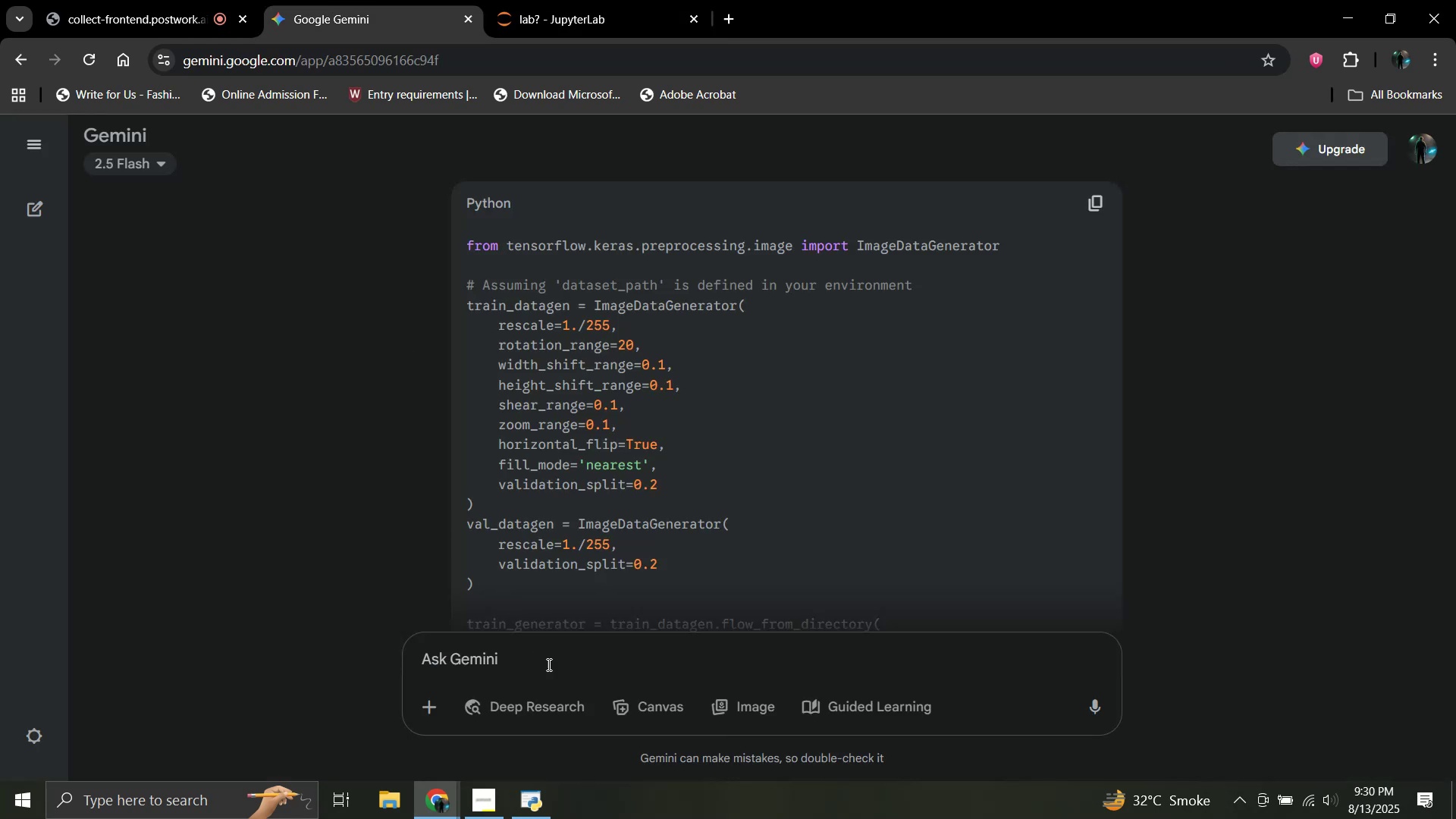 
key(Control+V)
 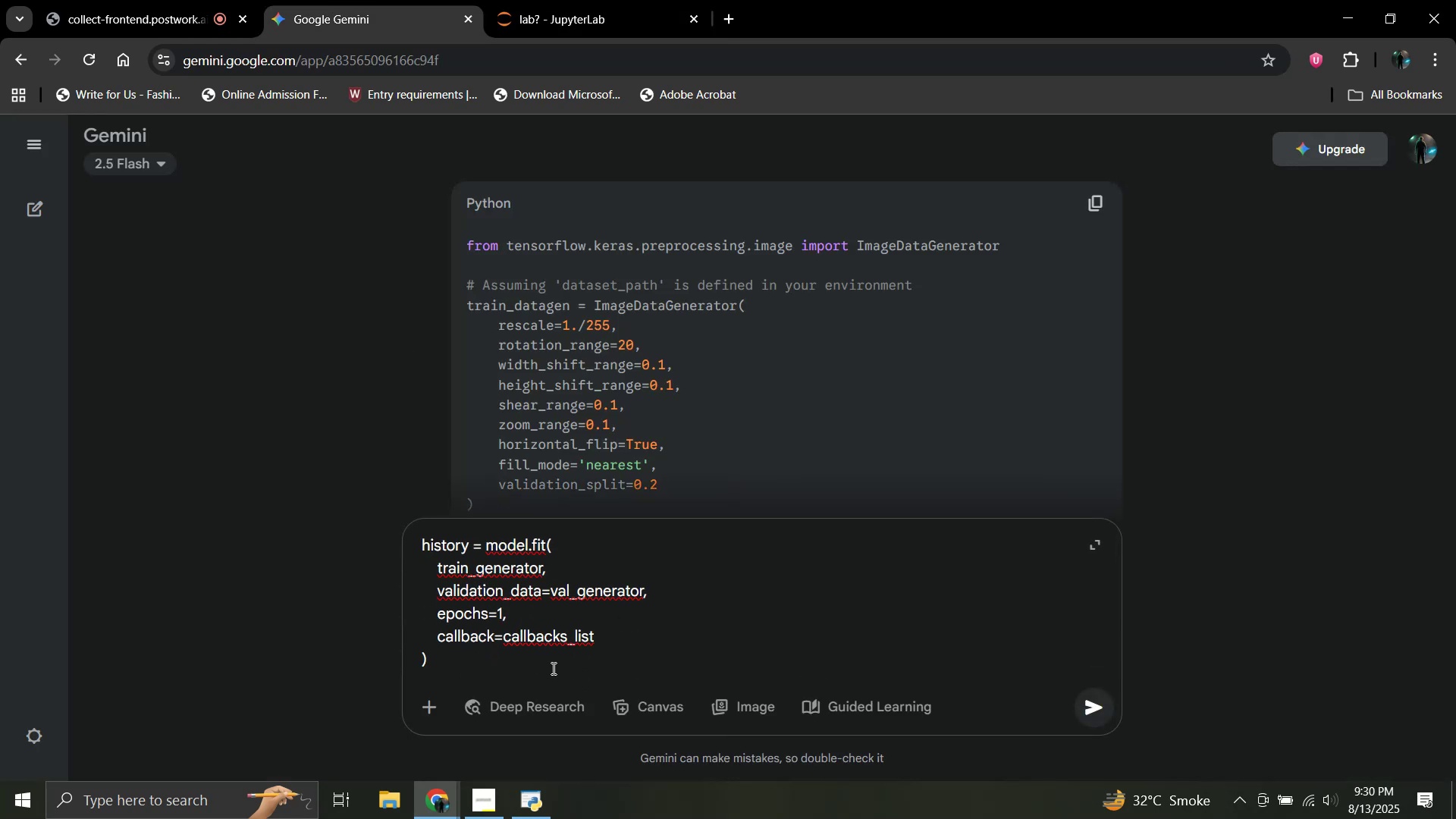 
key(Shift+Enter)
 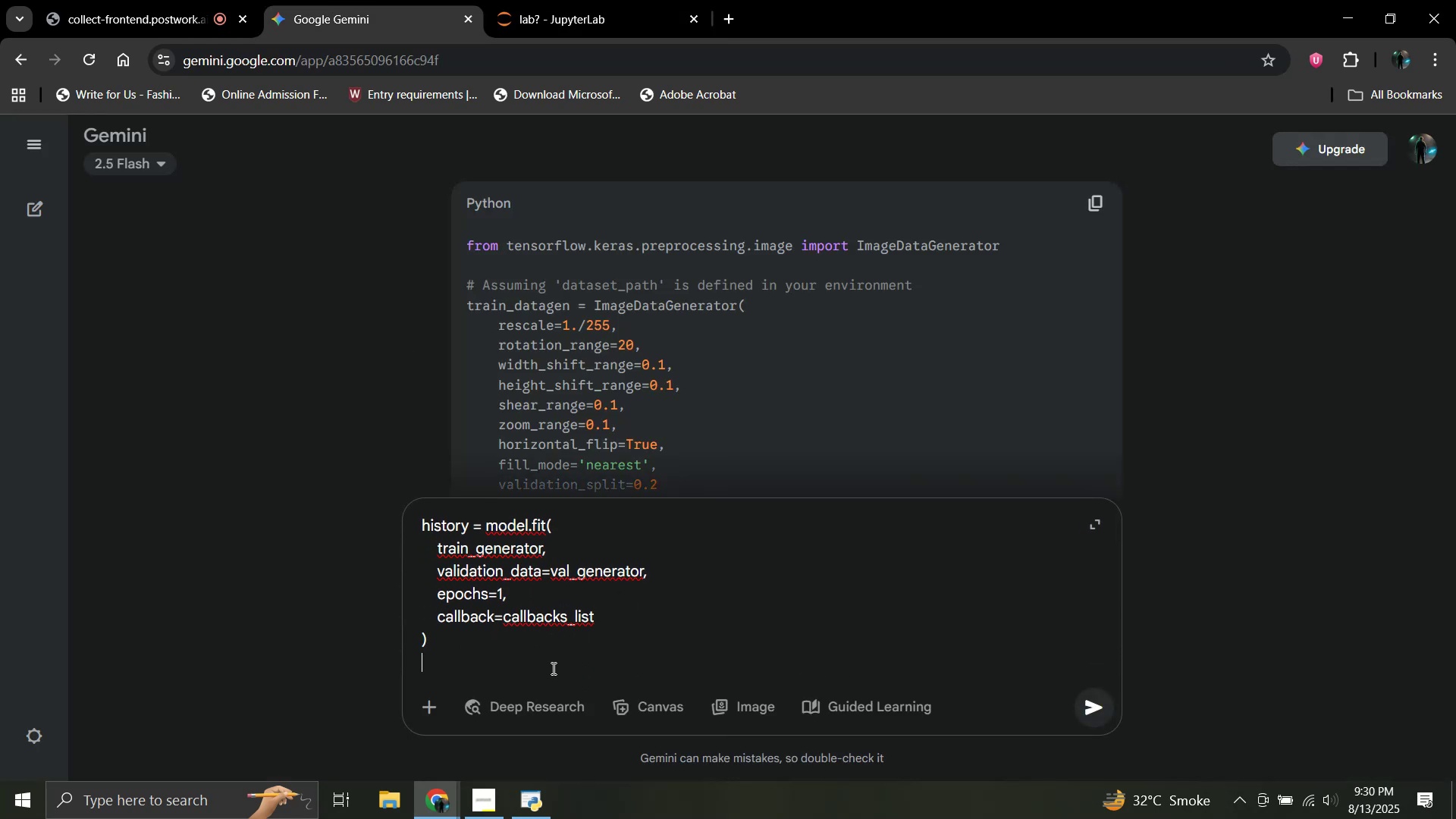 
key(Shift+Enter)
 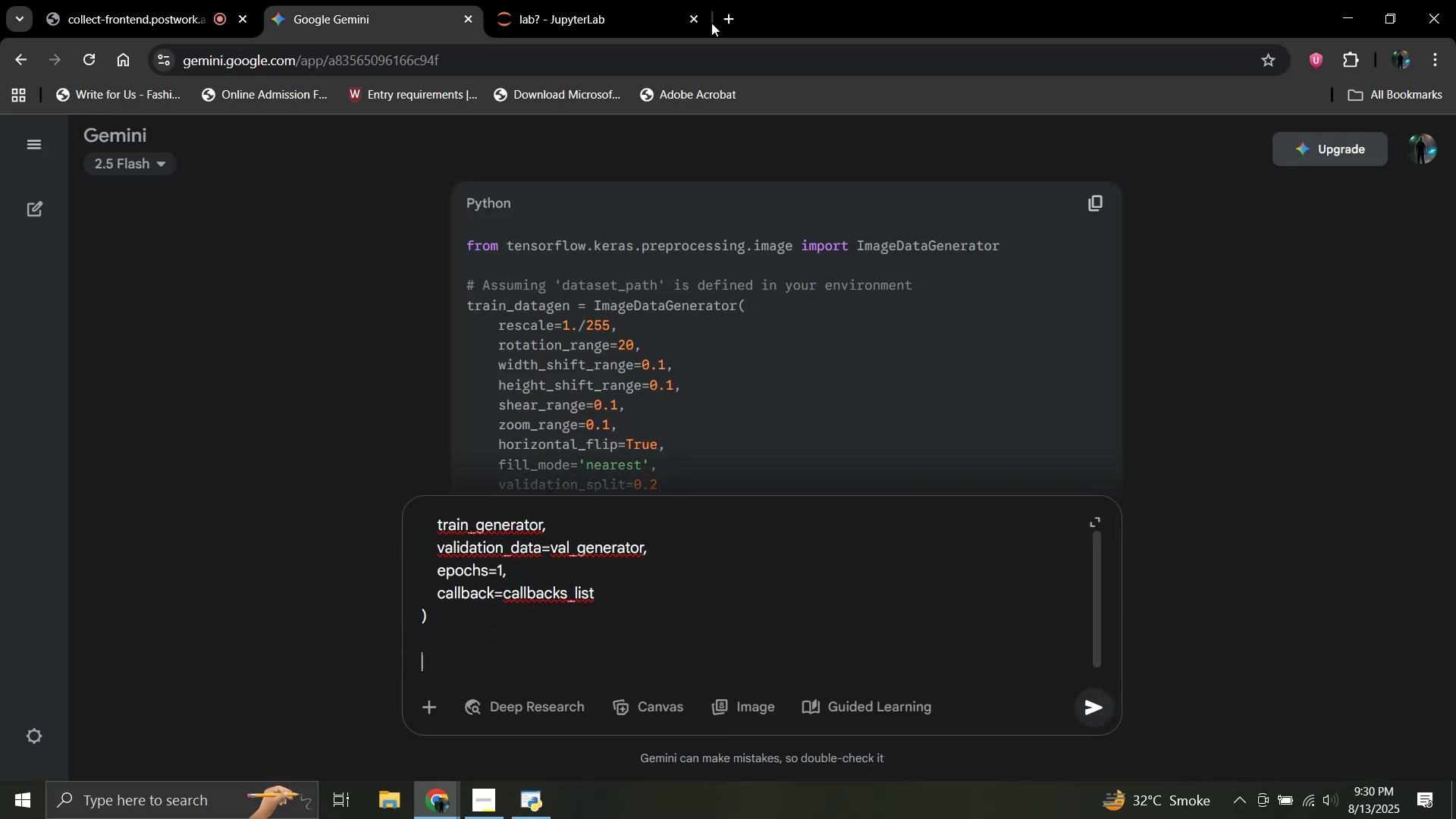 
left_click([585, 0])
 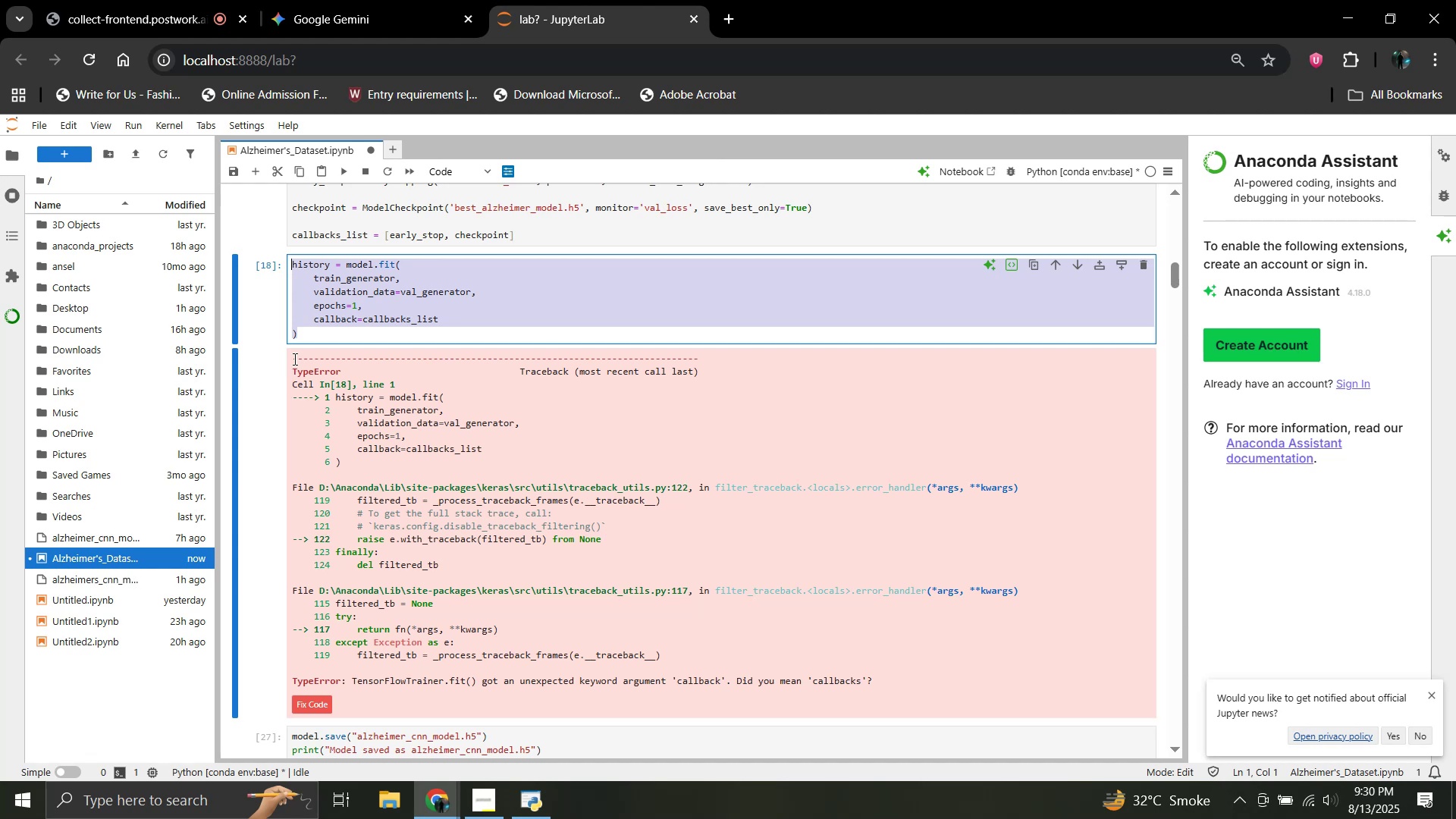 
left_click_drag(start_coordinate=[292, 369], to_coordinate=[909, 680])
 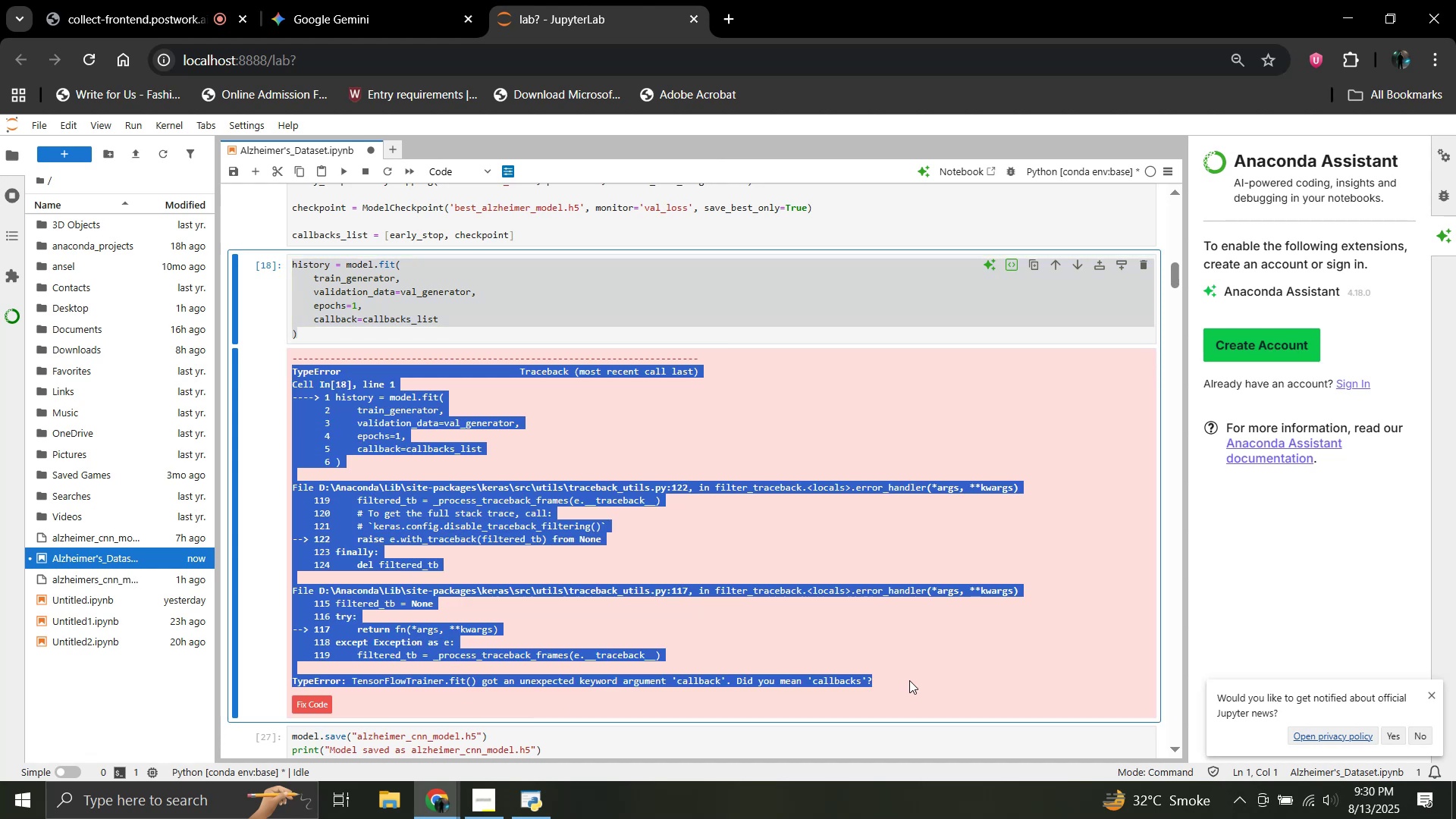 
key(Control+C)
 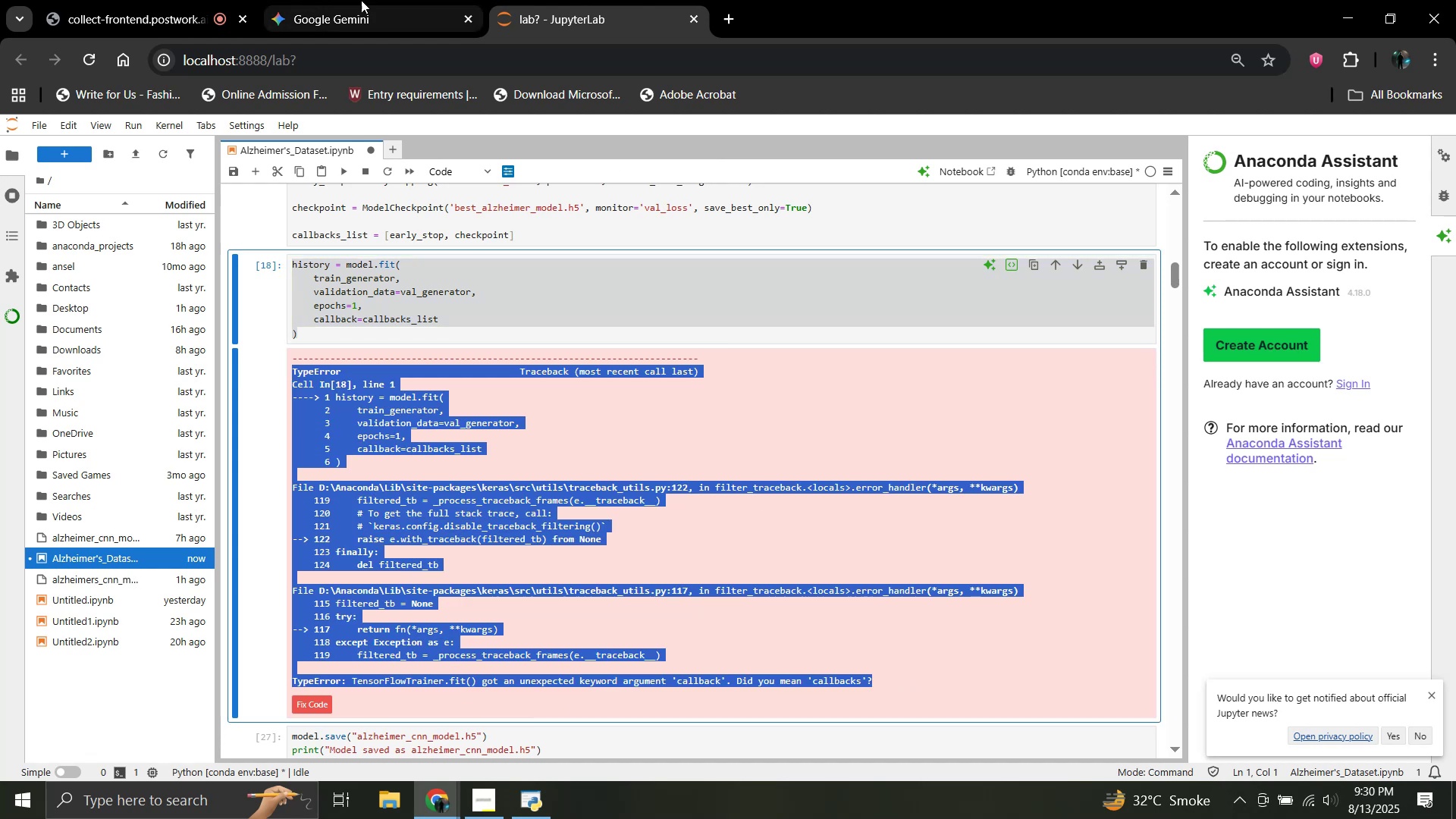 
left_click([362, 0])
 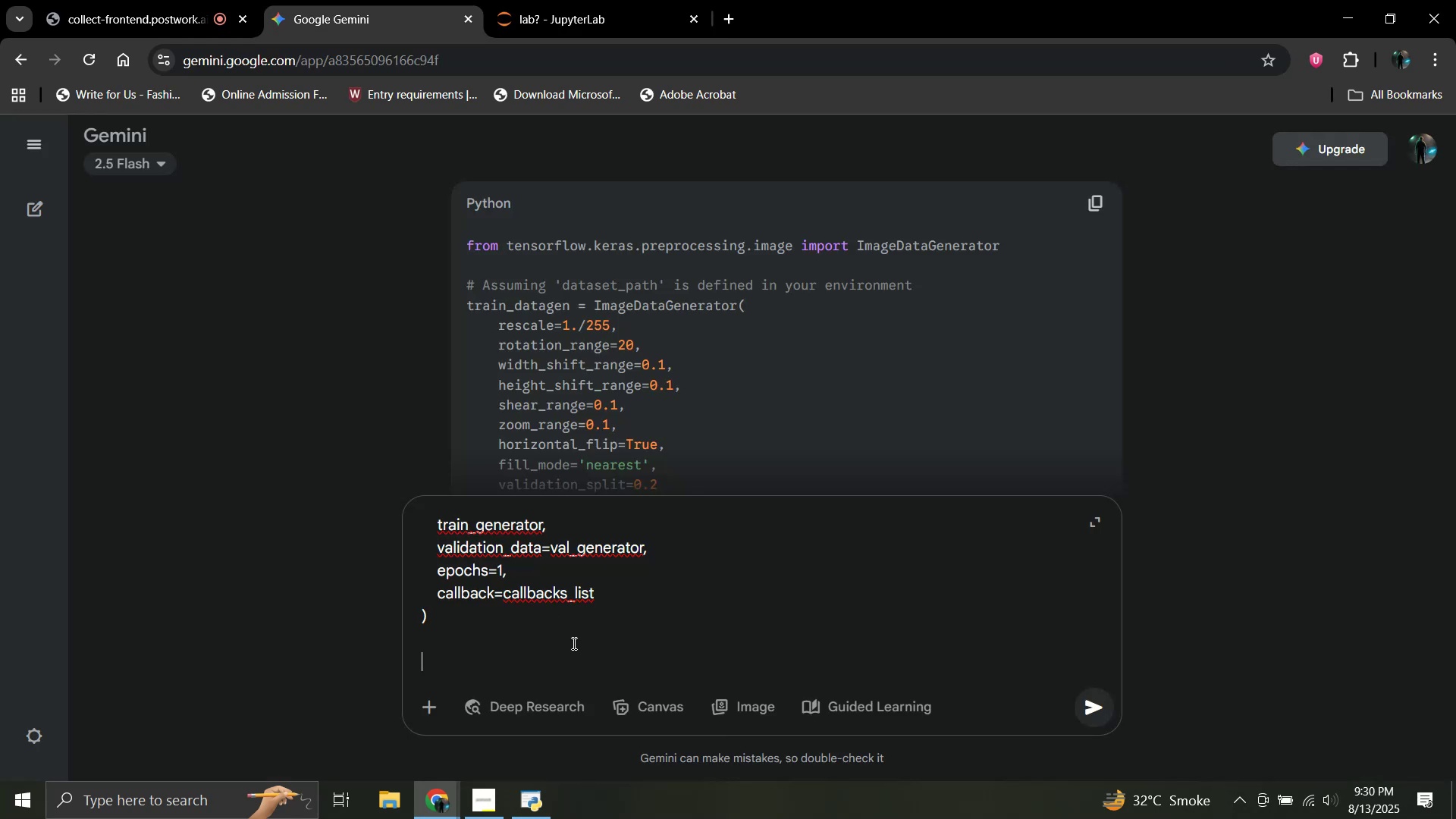 
key(Control+V)
 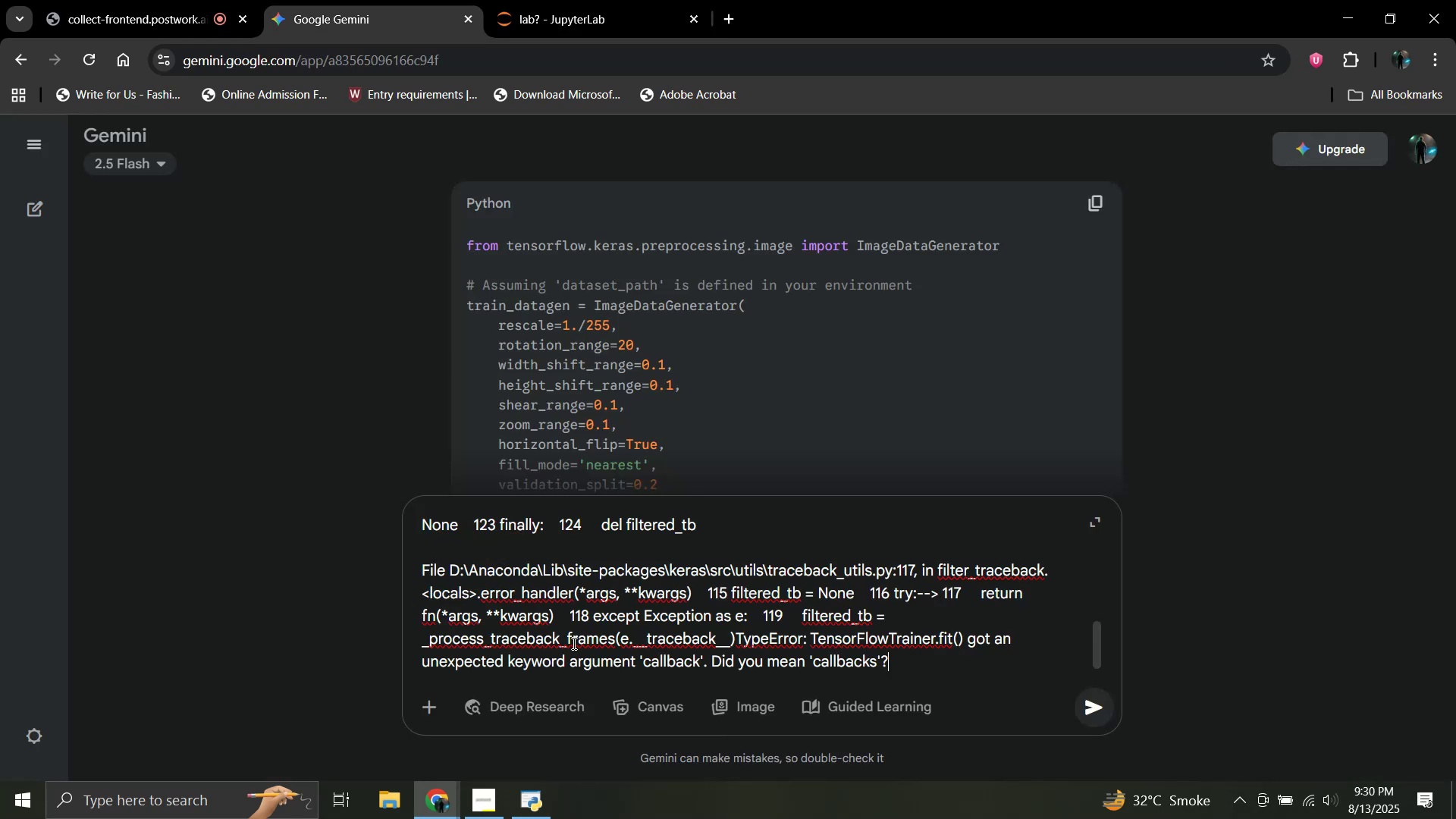 
key(Enter)
 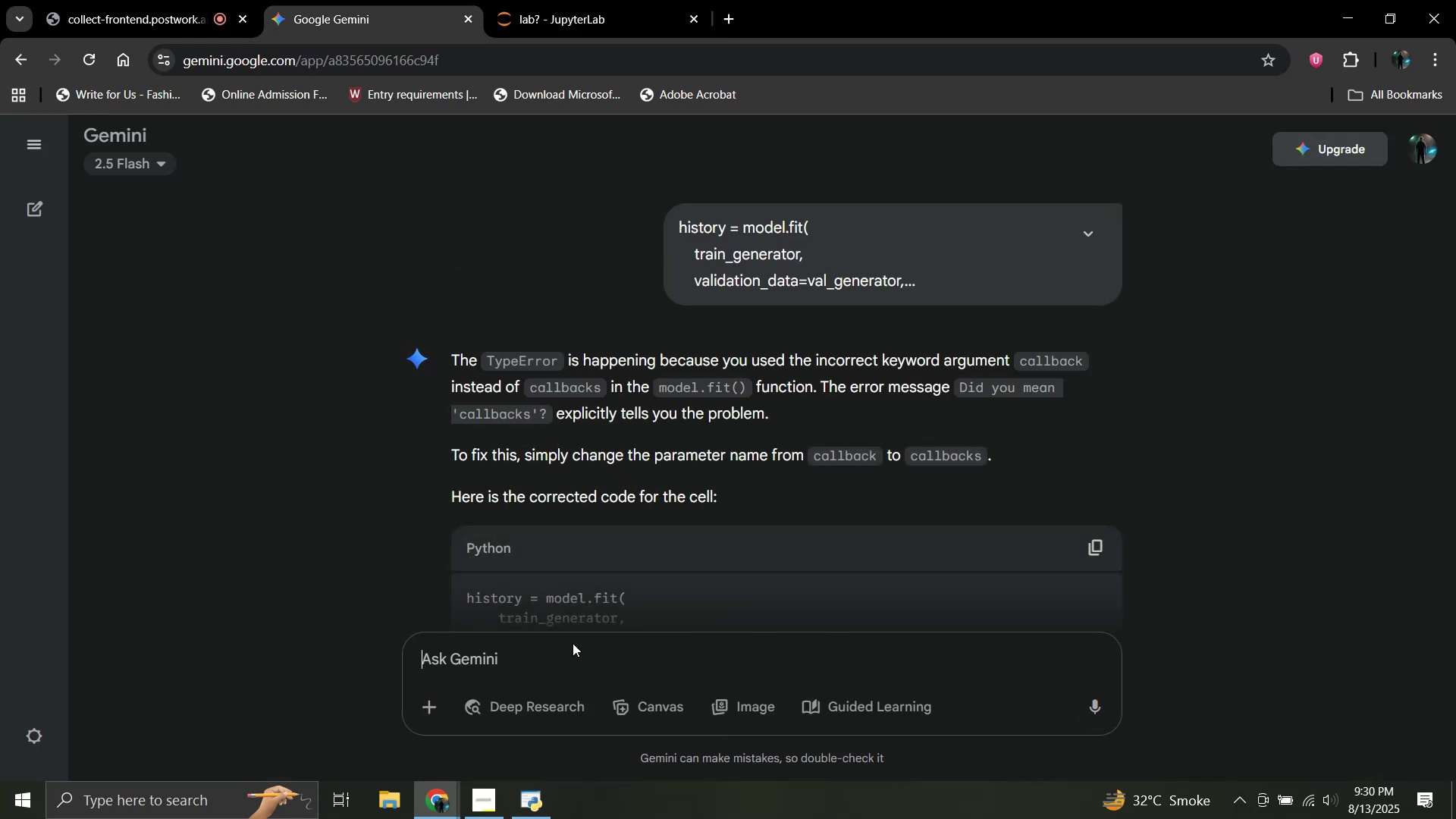 
wait(6.08)
 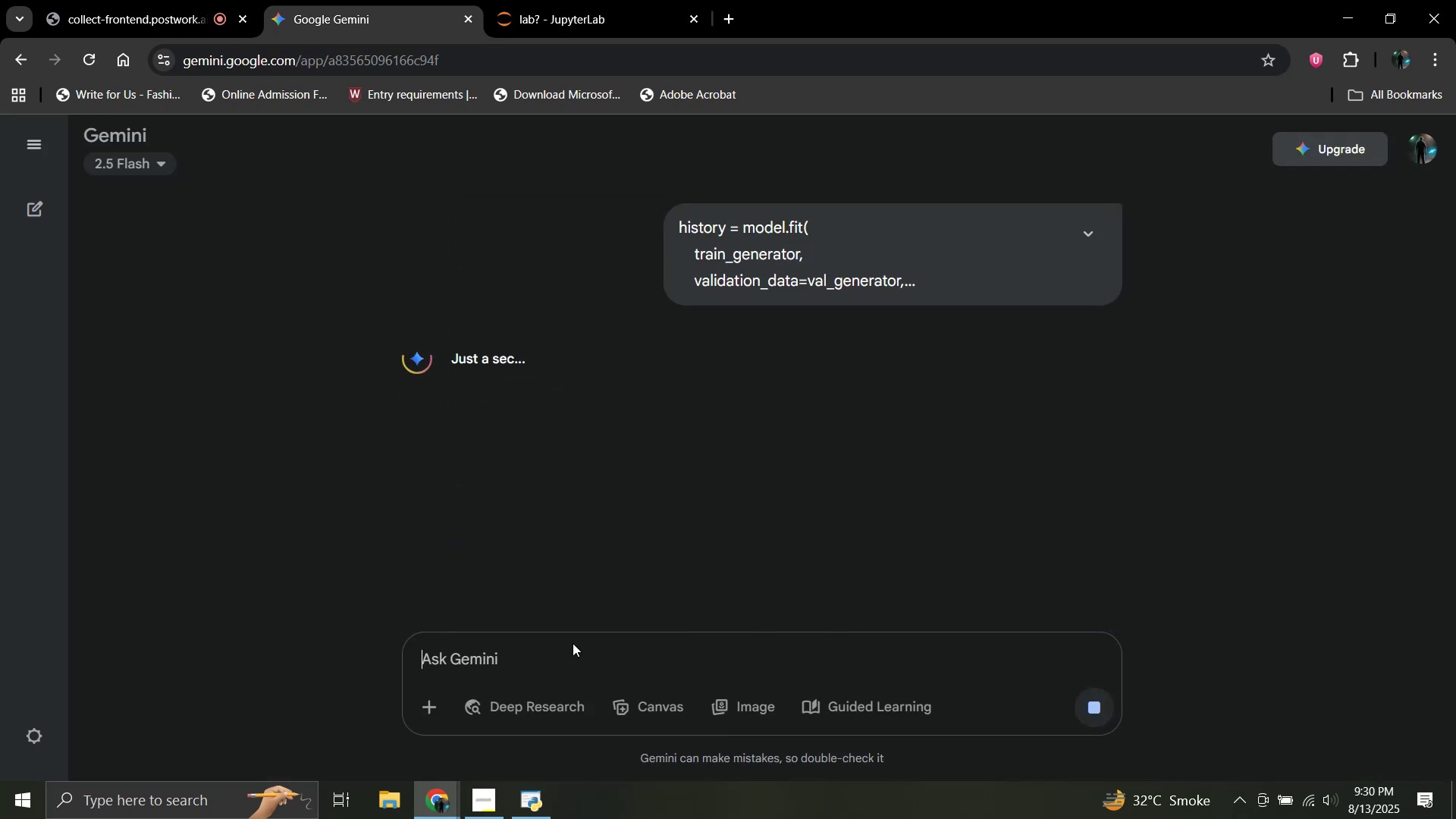 
scroll: coordinate [594, 519], scroll_direction: down, amount: 5.0
 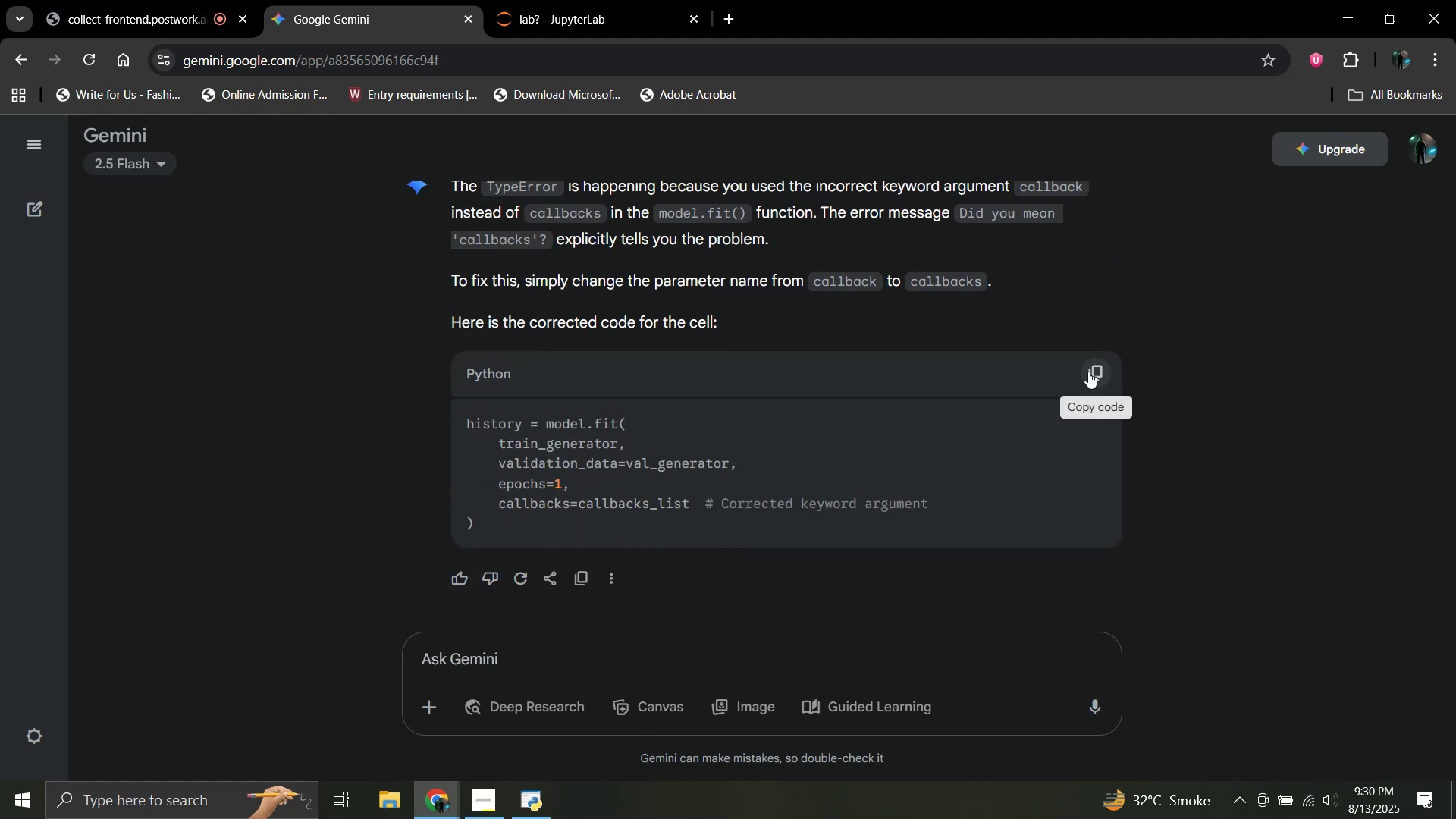 
left_click([1097, 372])
 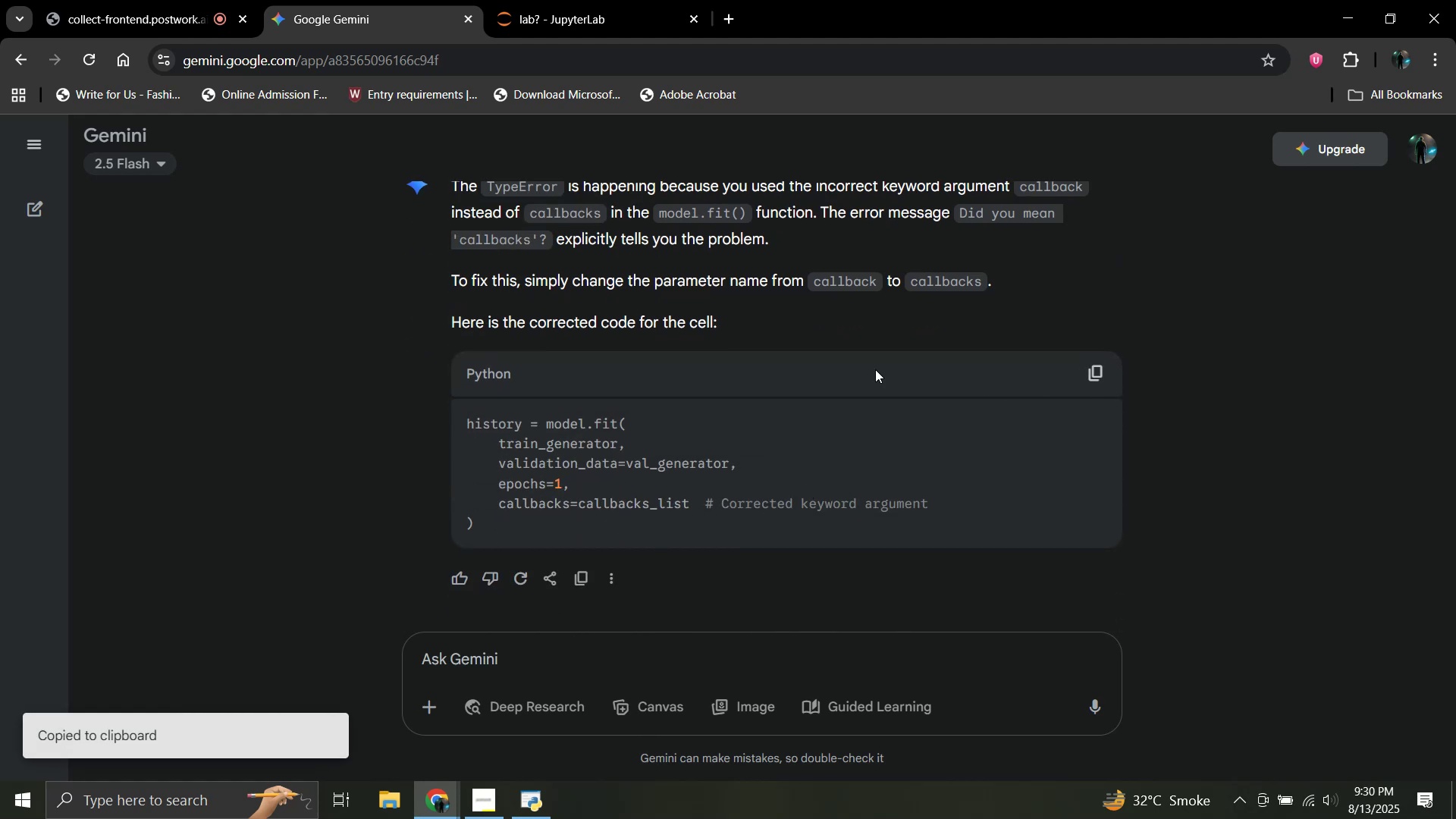 
scroll: coordinate [792, 367], scroll_direction: up, amount: 1.0
 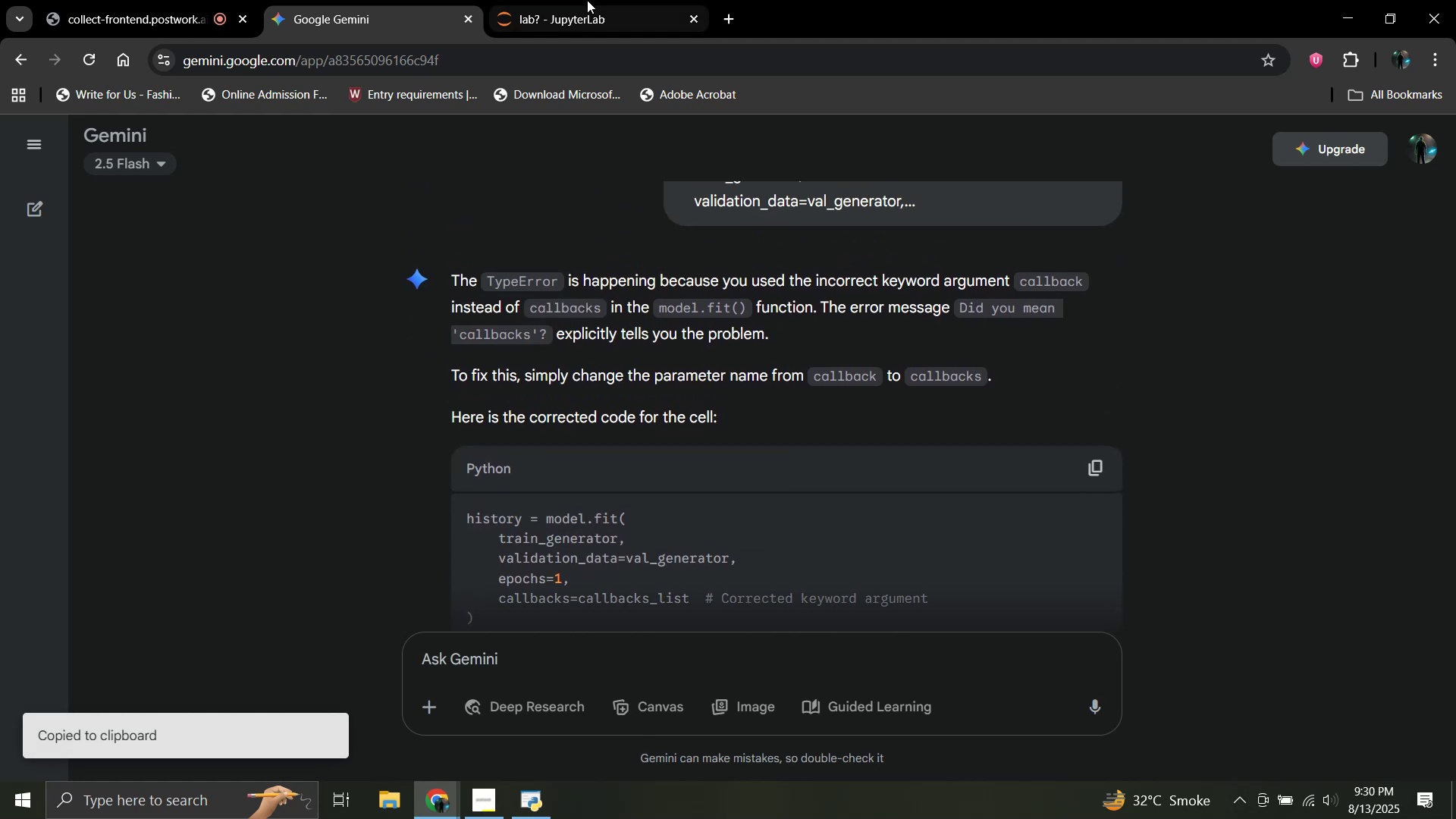 
left_click([587, 0])
 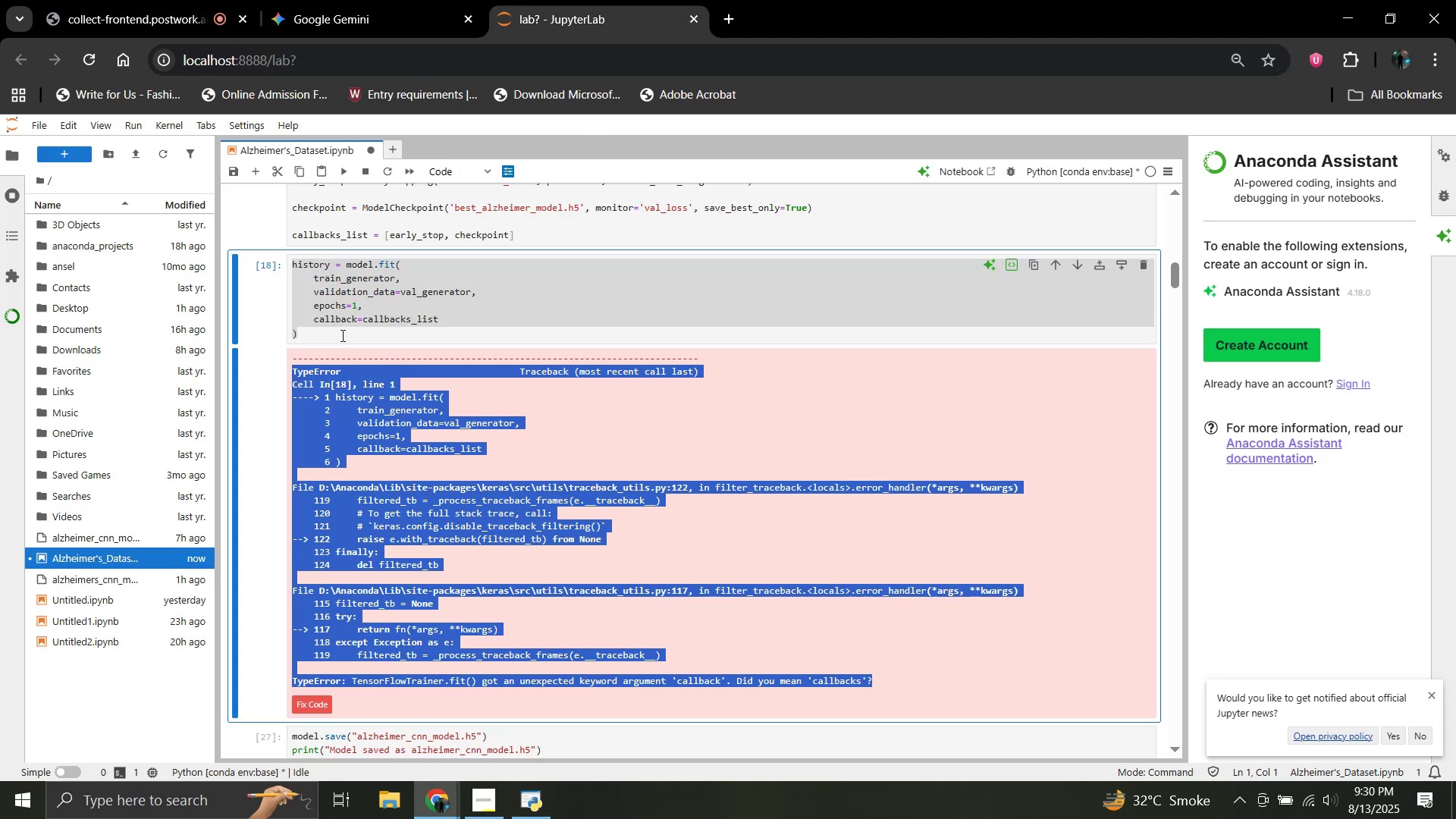 
left_click_drag(start_coordinate=[336, 338], to_coordinate=[281, 253])
 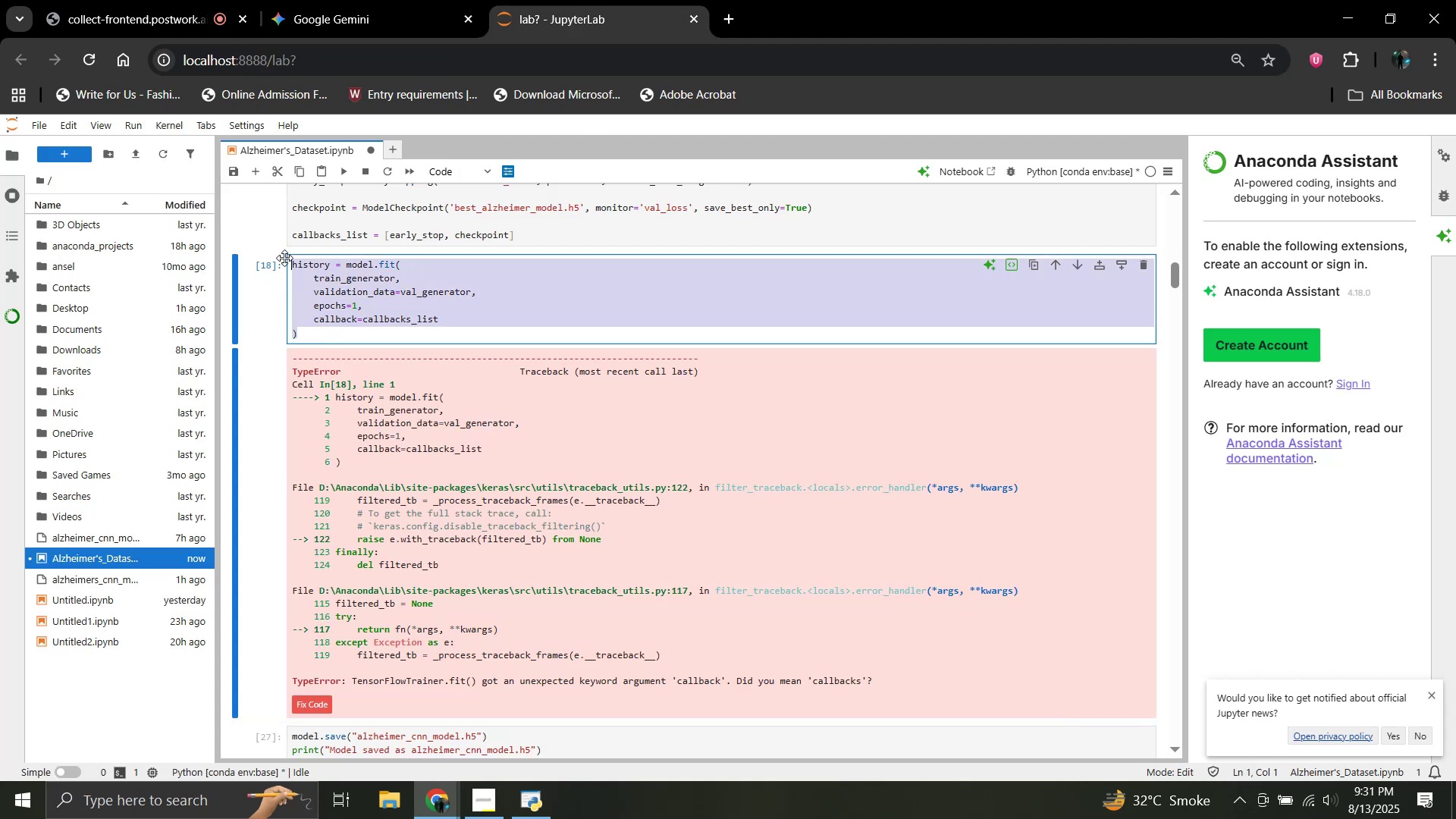 
key(Control+V)
 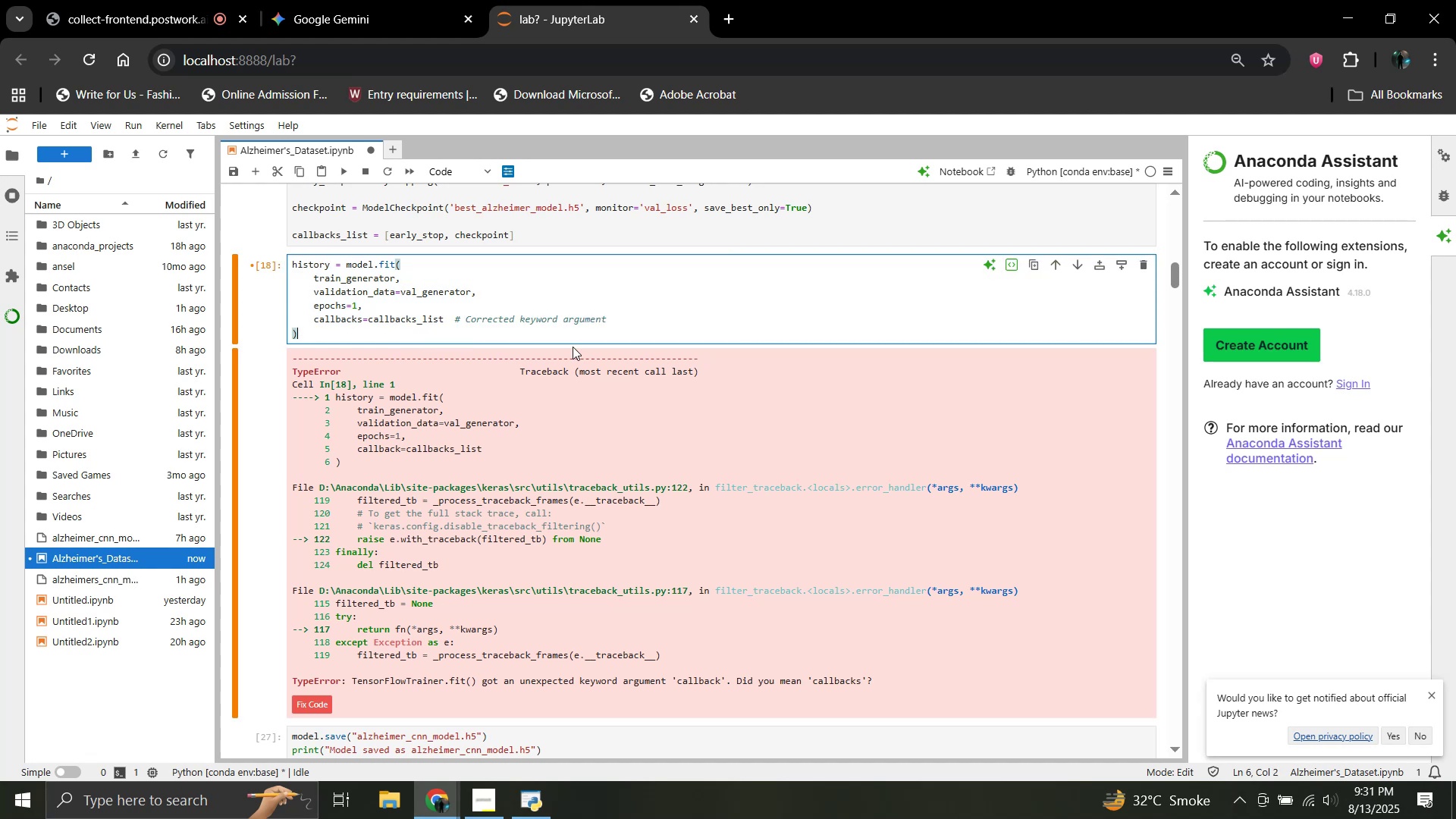 
key(Shift+ShiftRight)
 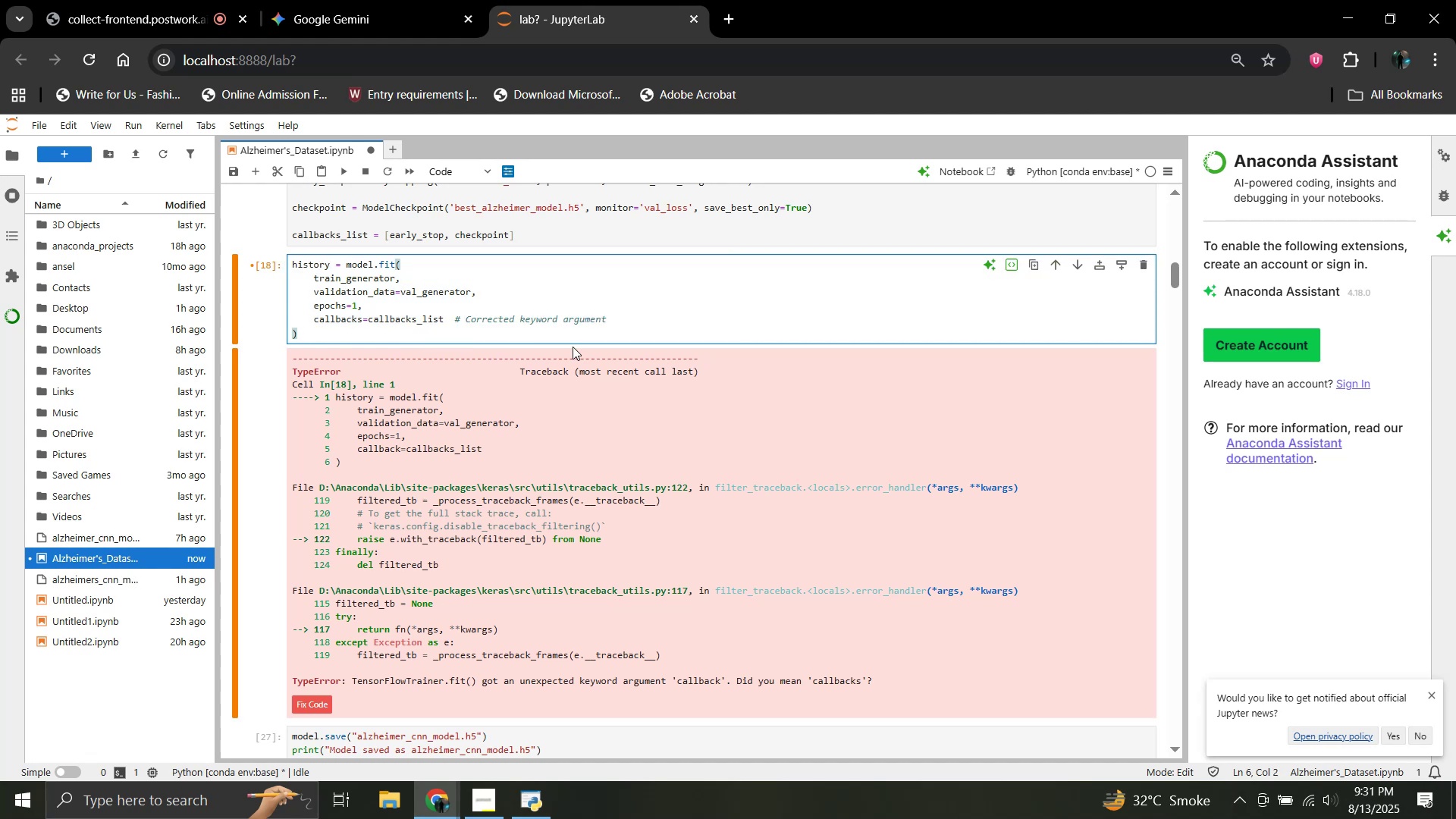 
key(Shift+Enter)
 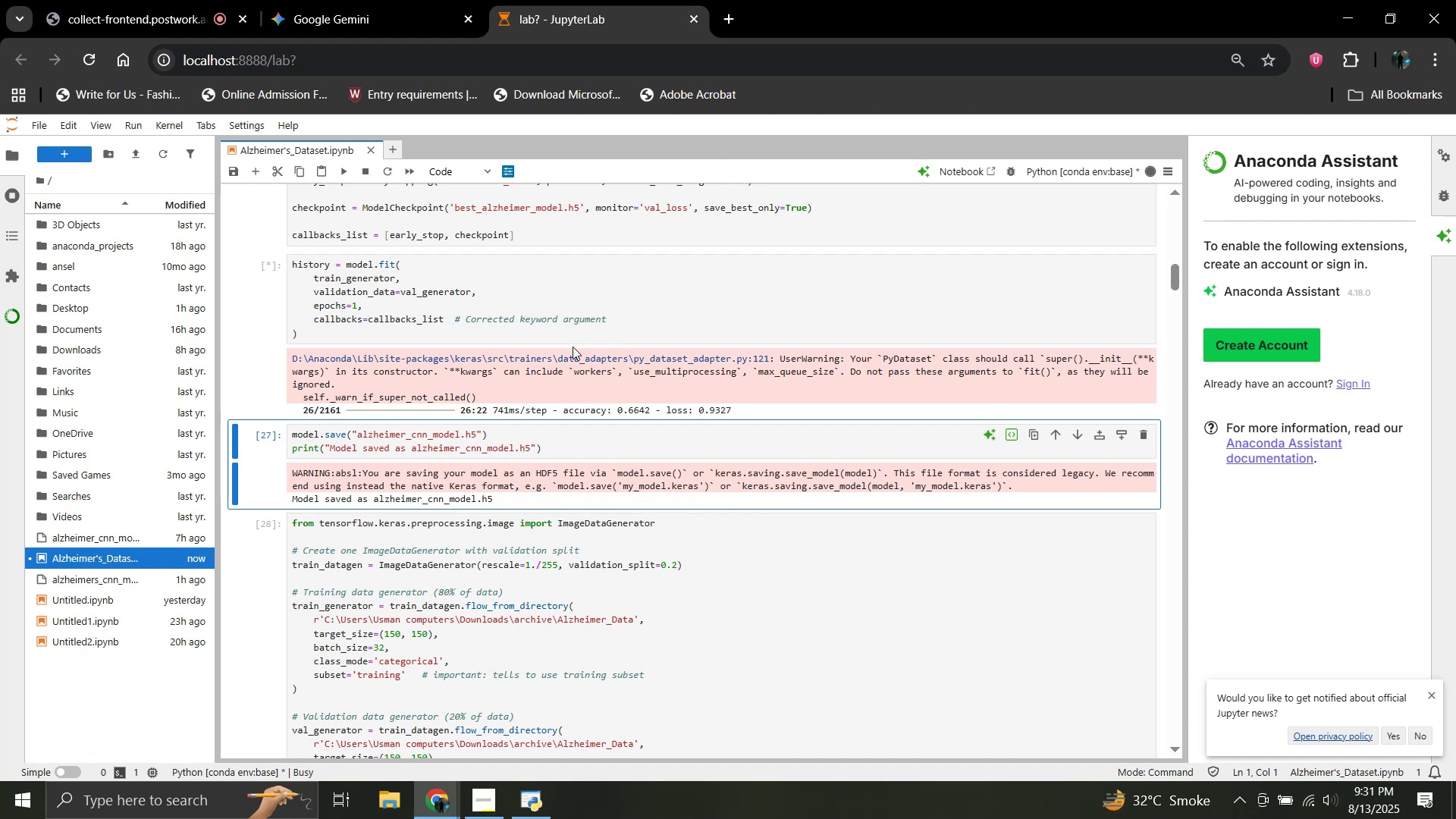 
wait(30.41)
 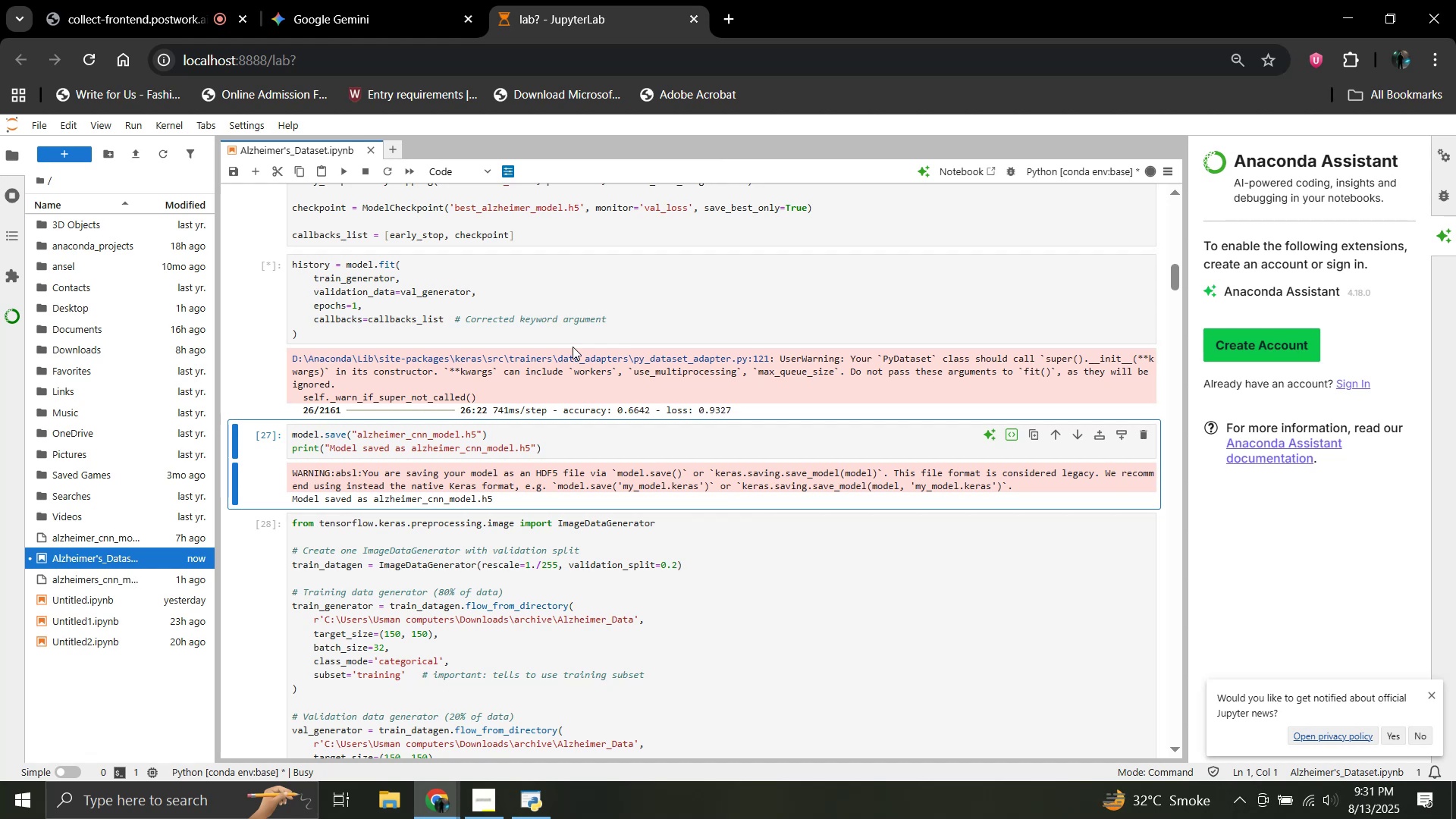 
scroll: coordinate [510, 400], scroll_direction: down, amount: 29.0
 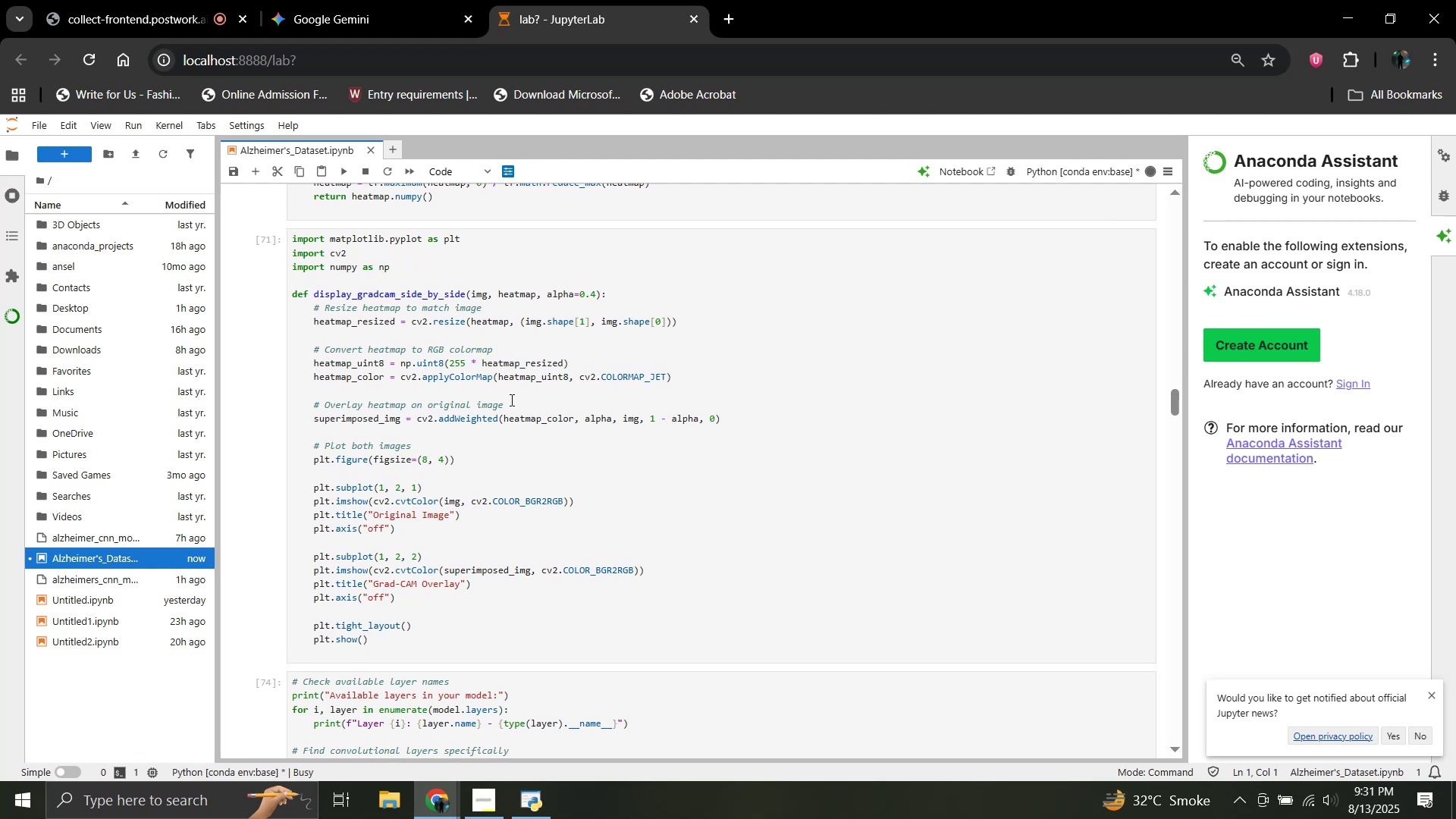 
wait(13.87)
 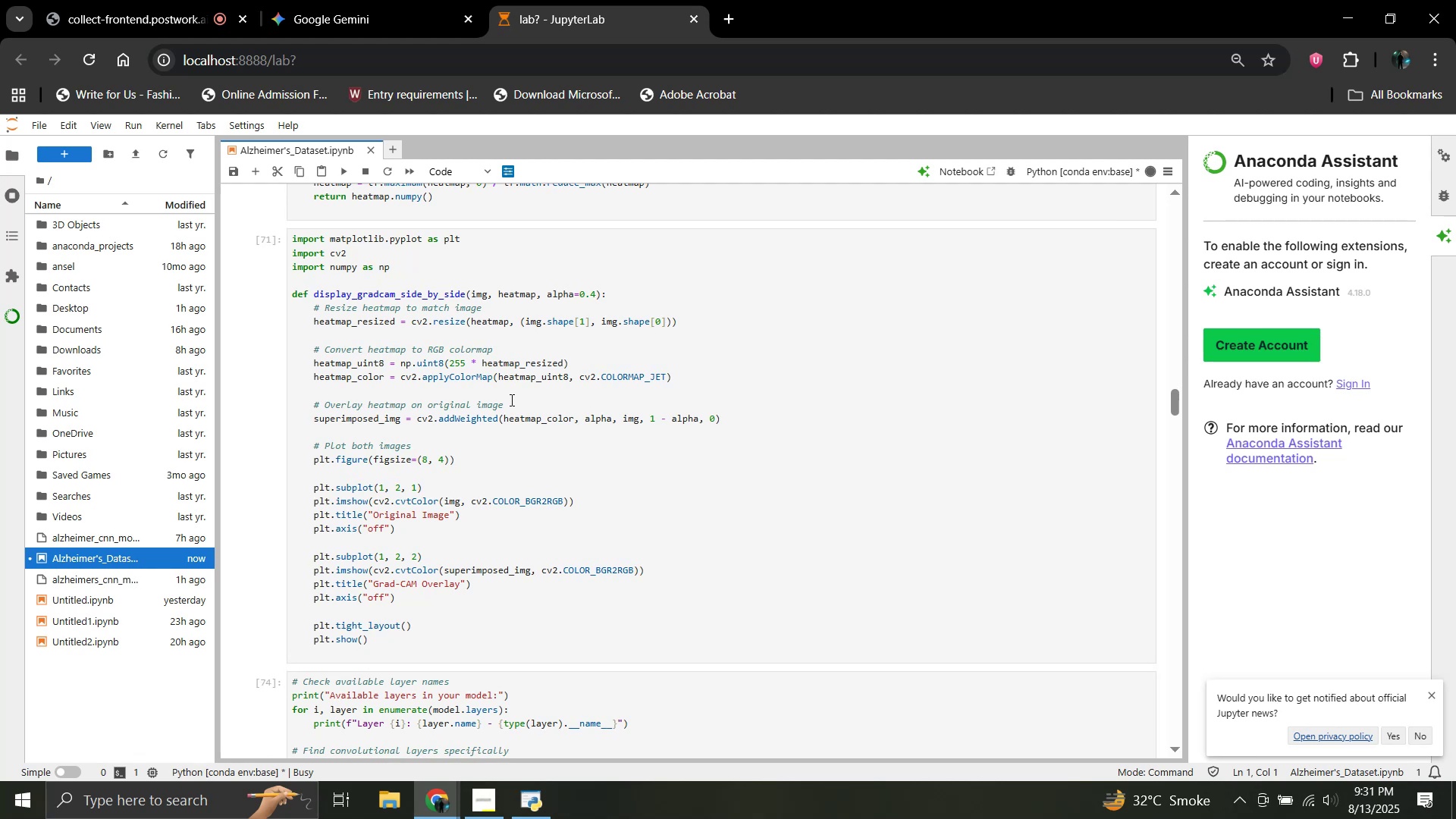 
scroll: coordinate [510, 400], scroll_direction: down, amount: 2.0
 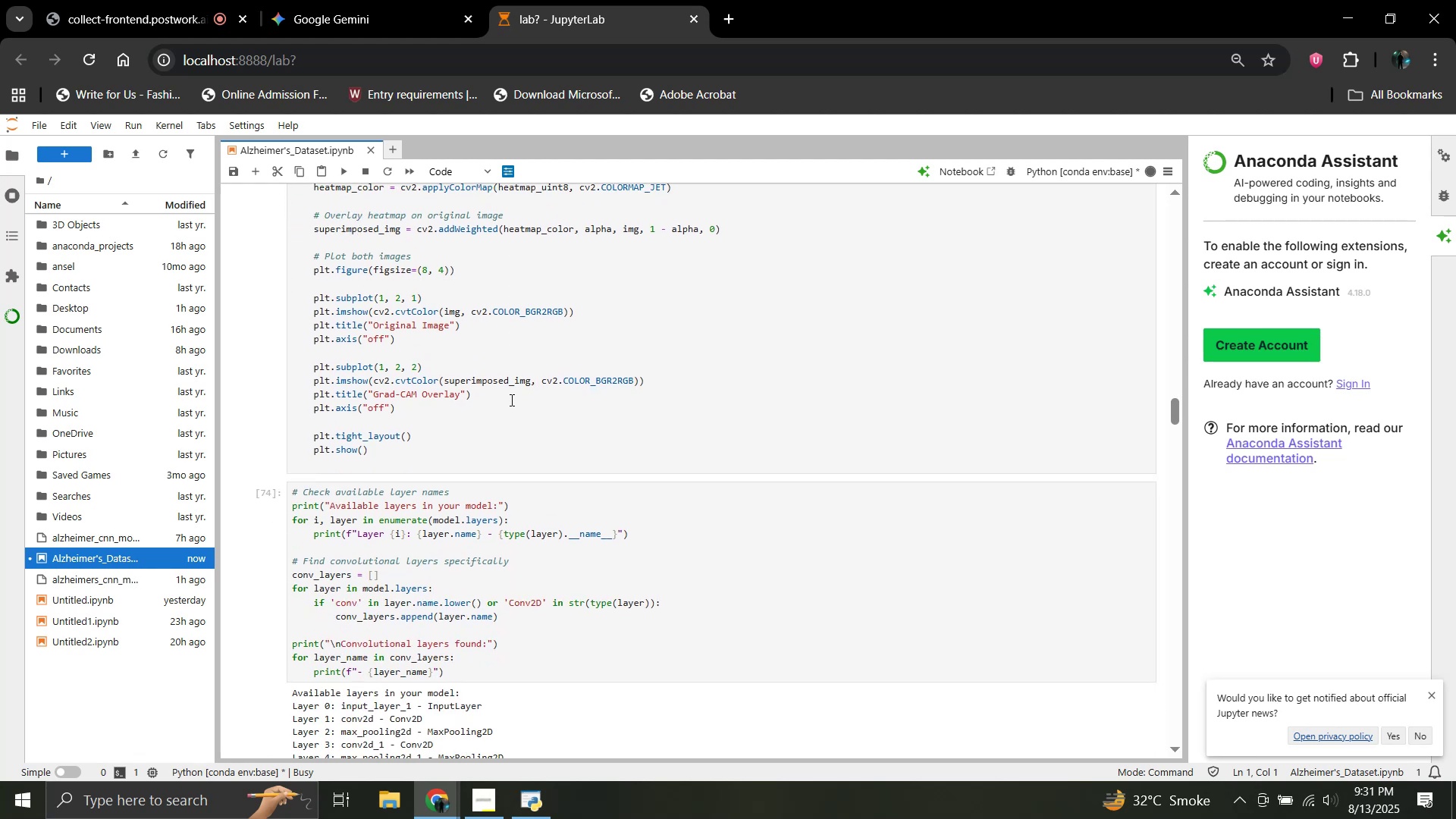 
scroll: coordinate [510, 400], scroll_direction: up, amount: 2.0
 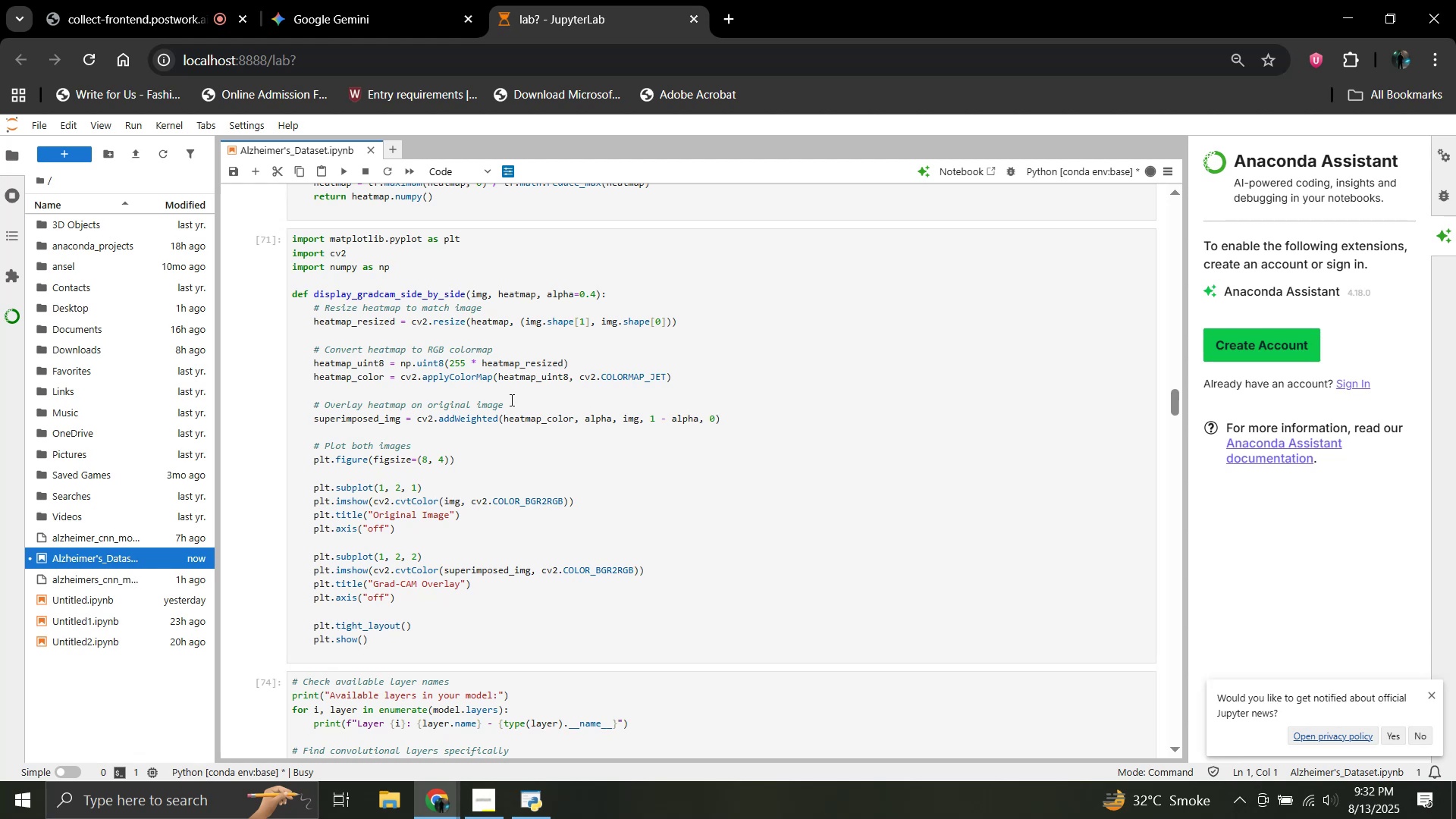 
wait(14.1)
 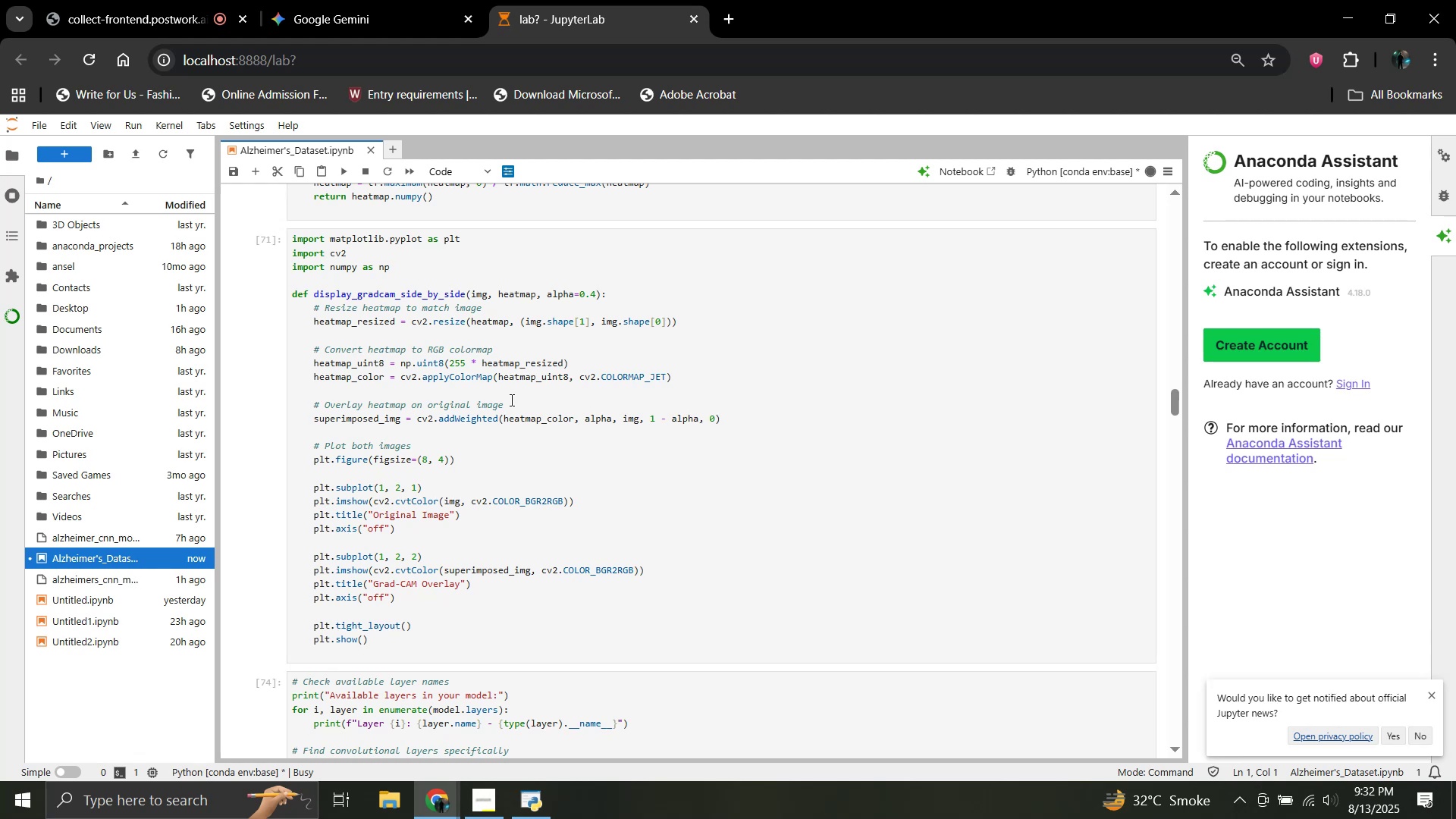 
scroll: coordinate [527, 397], scroll_direction: up, amount: 44.0
 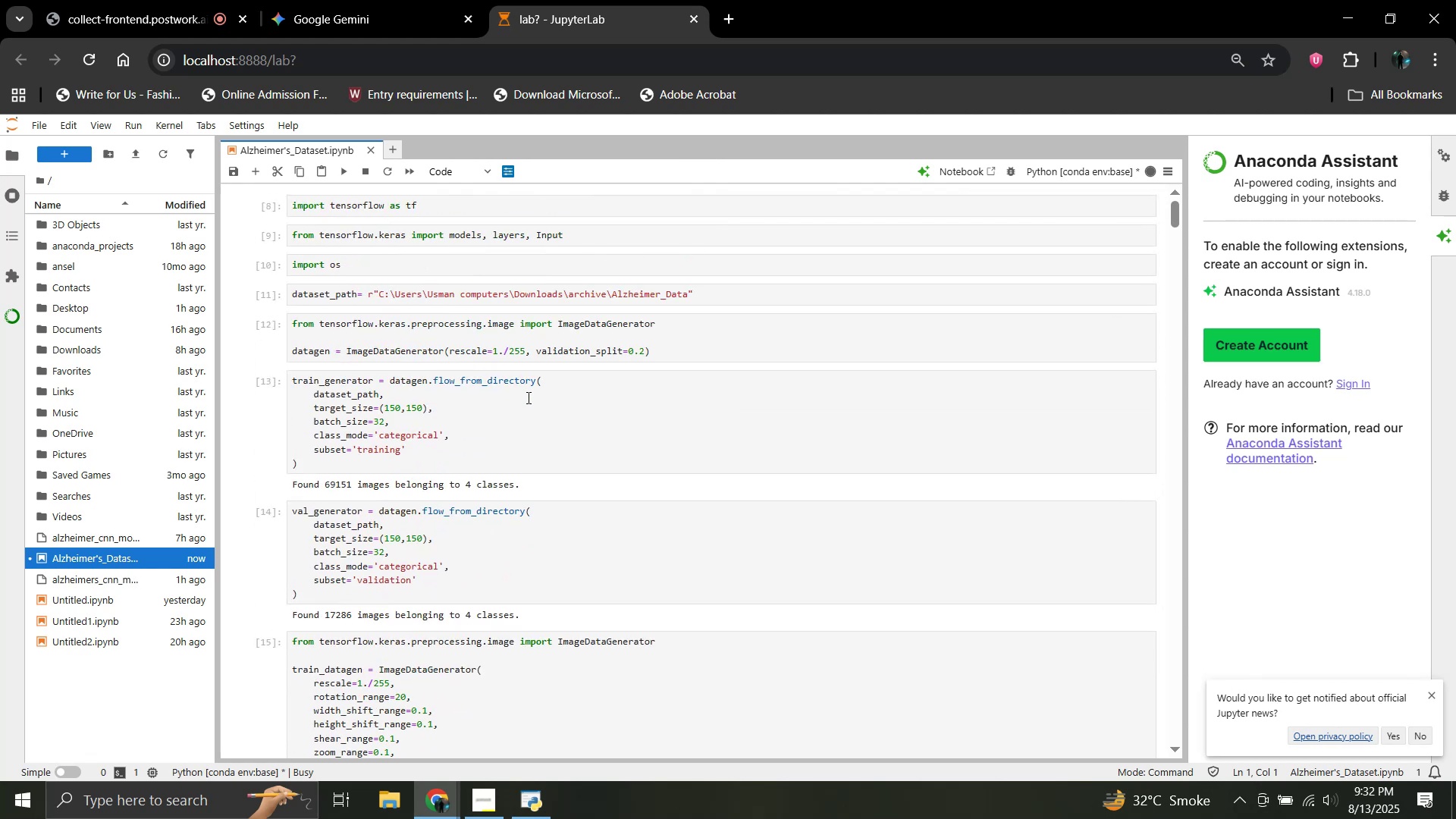 
scroll: coordinate [527, 397], scroll_direction: down, amount: 8.0
 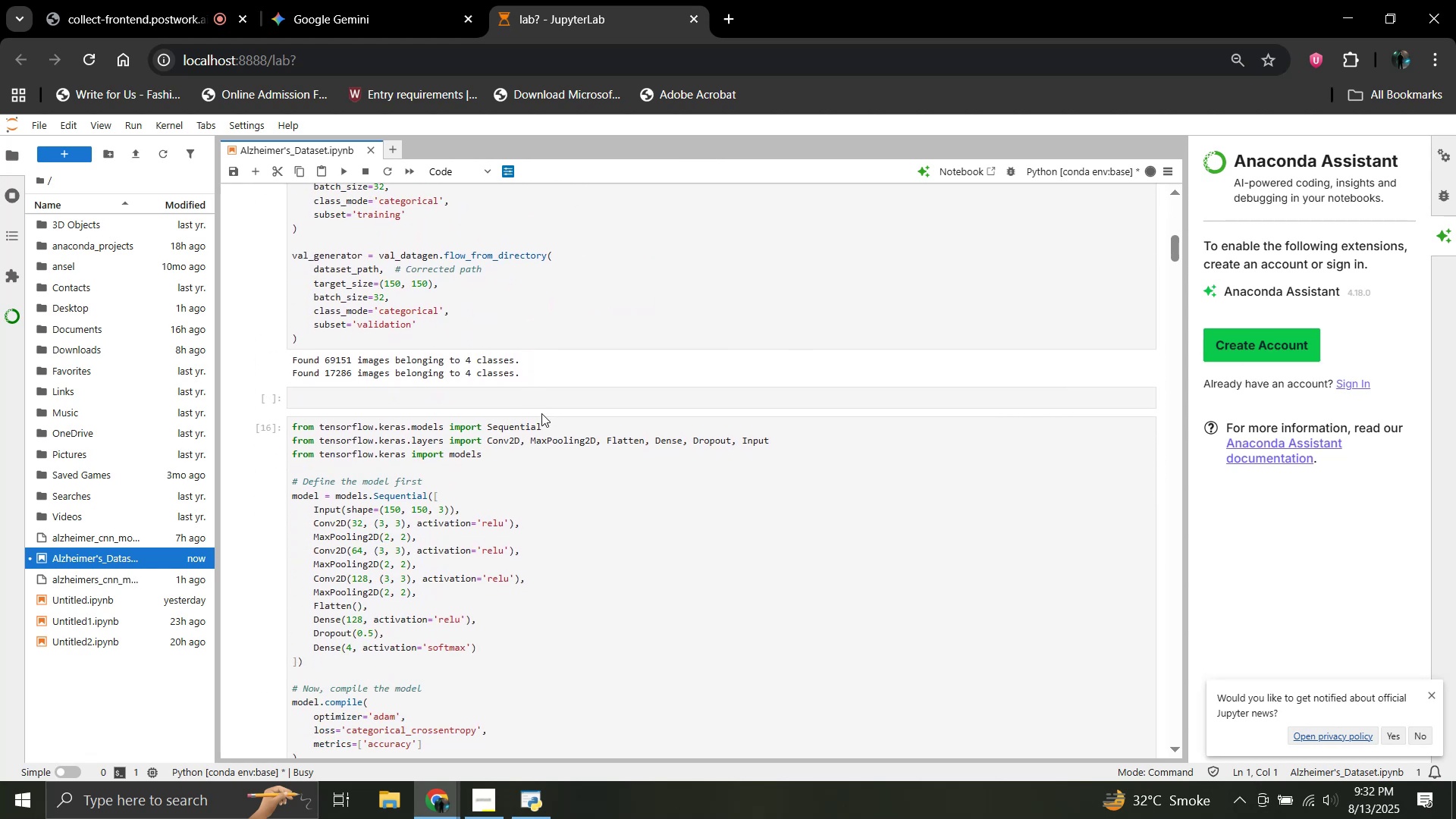 
wait(5.2)
 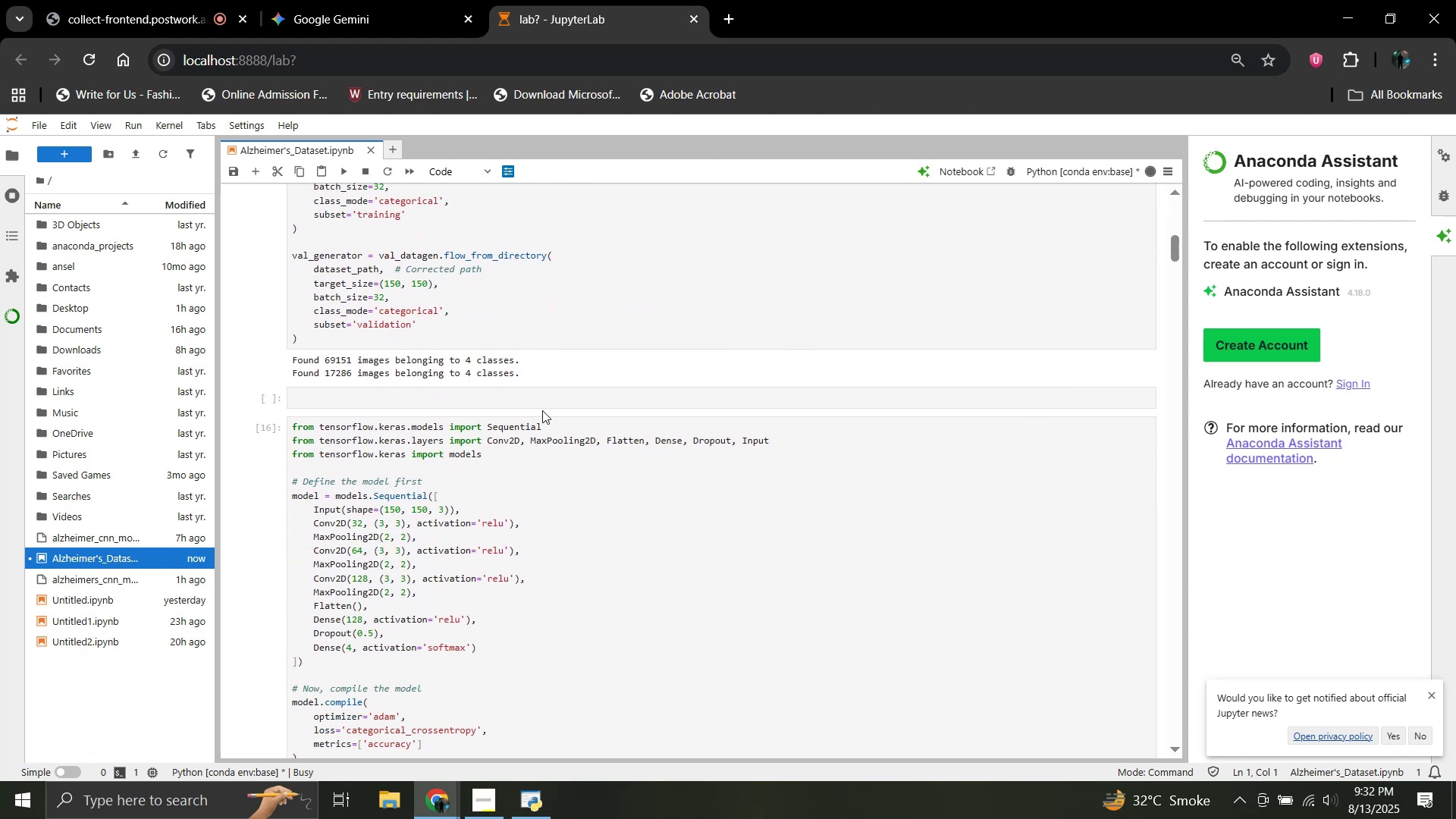 
scroll: coordinate [580, 303], scroll_direction: down, amount: 1.0
 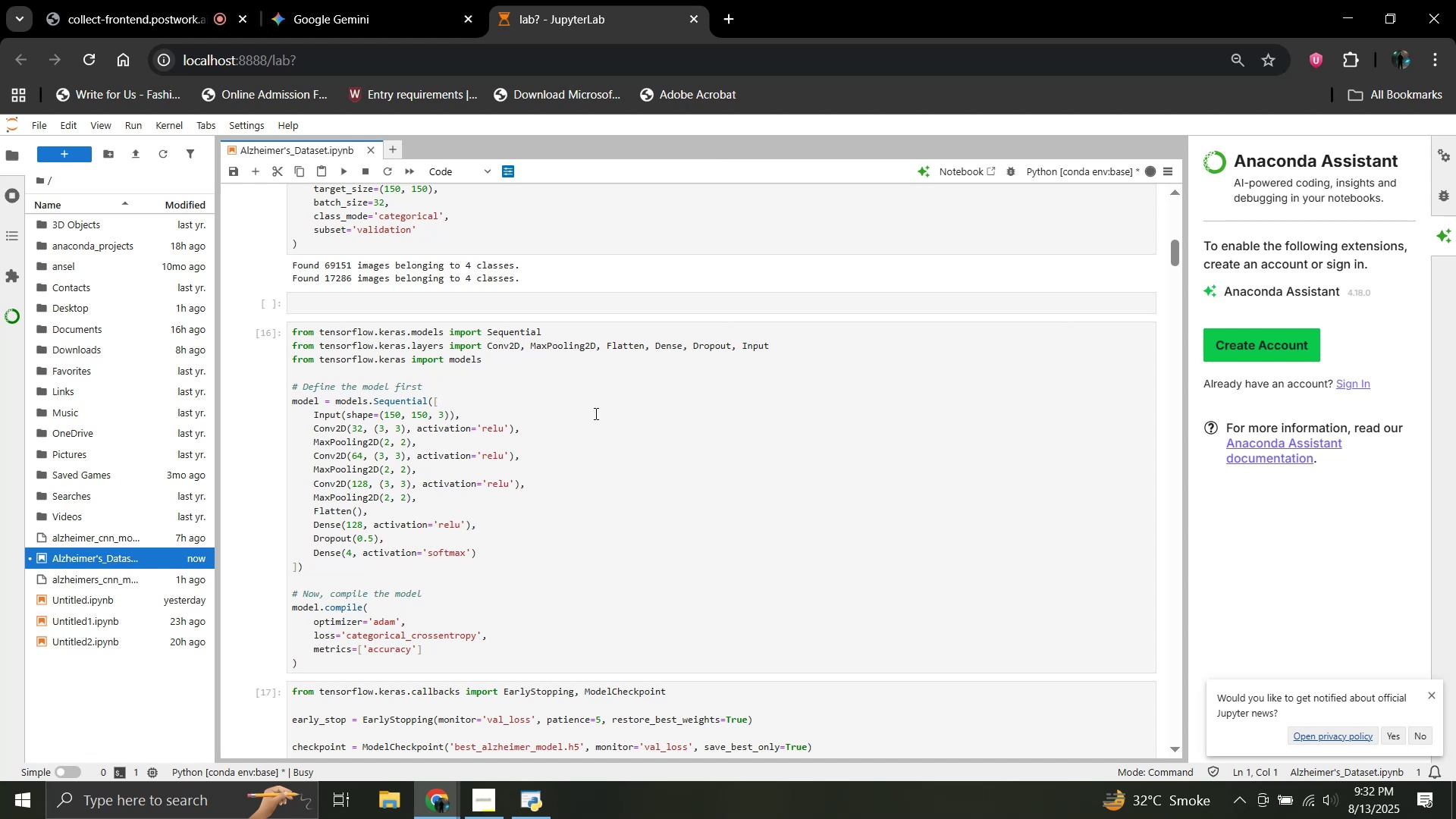 
wait(20.33)
 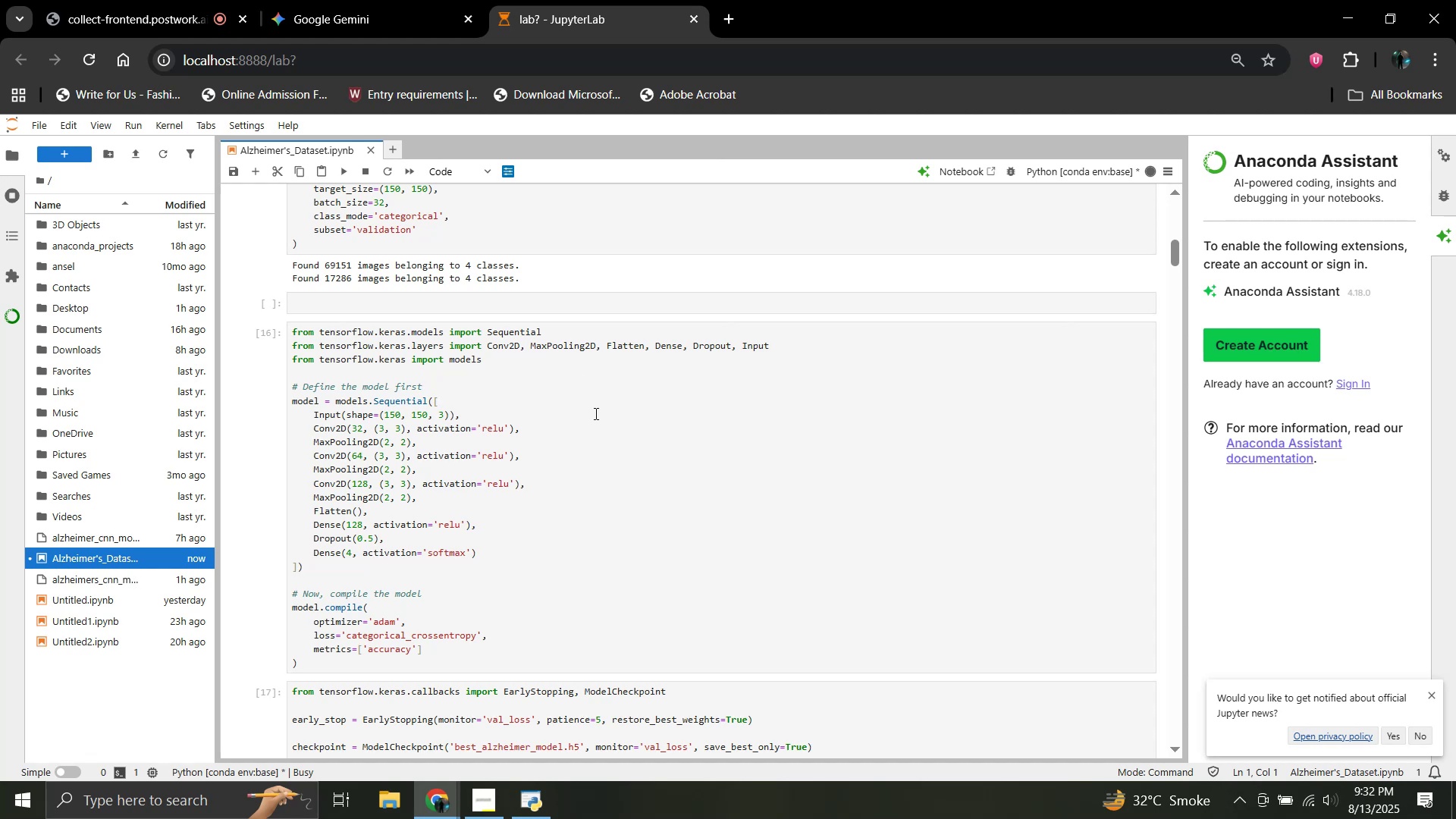 
scroll: coordinate [555, 435], scroll_direction: down, amount: 5.0
 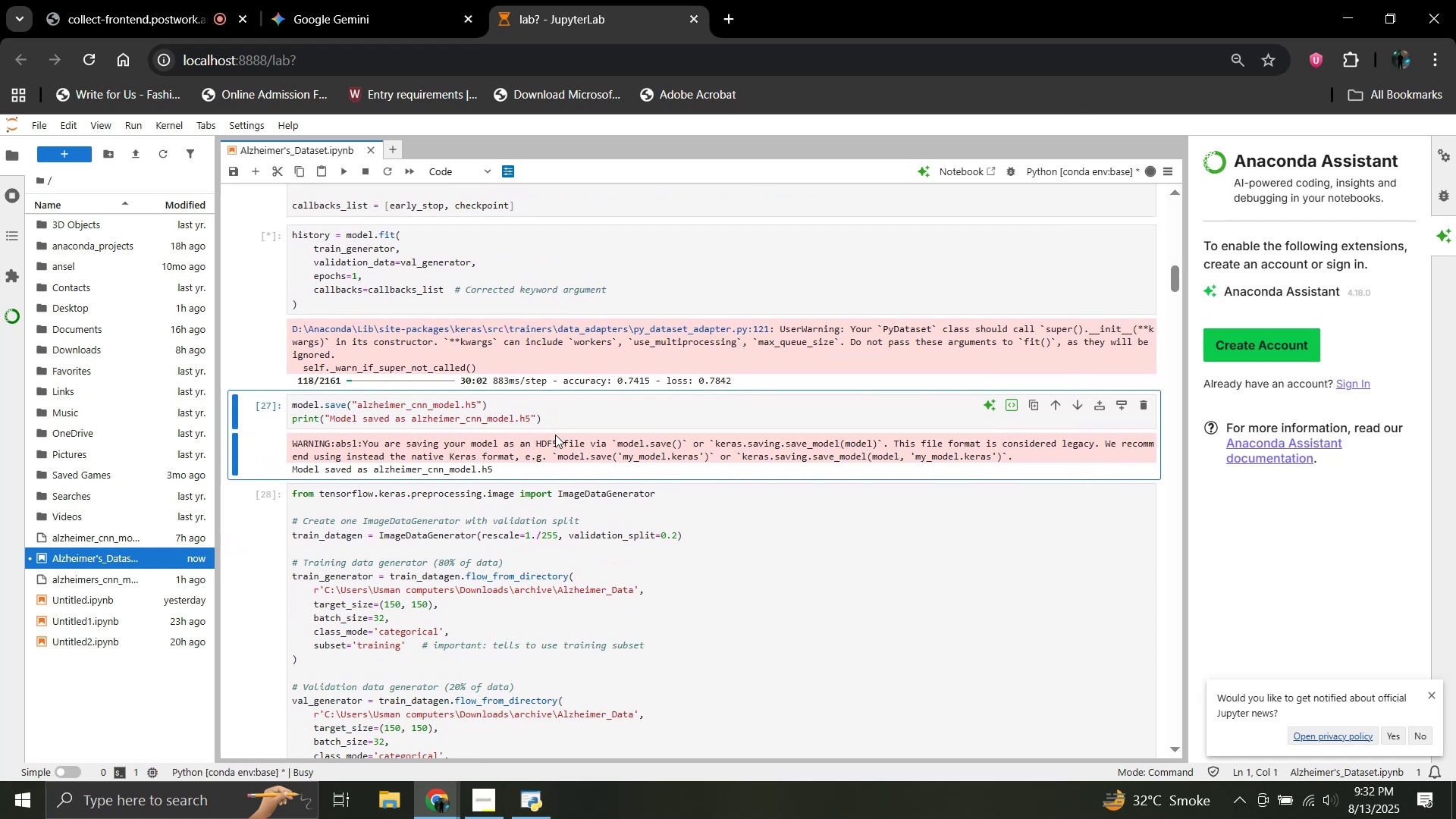 
scroll: coordinate [555, 435], scroll_direction: up, amount: 2.0
 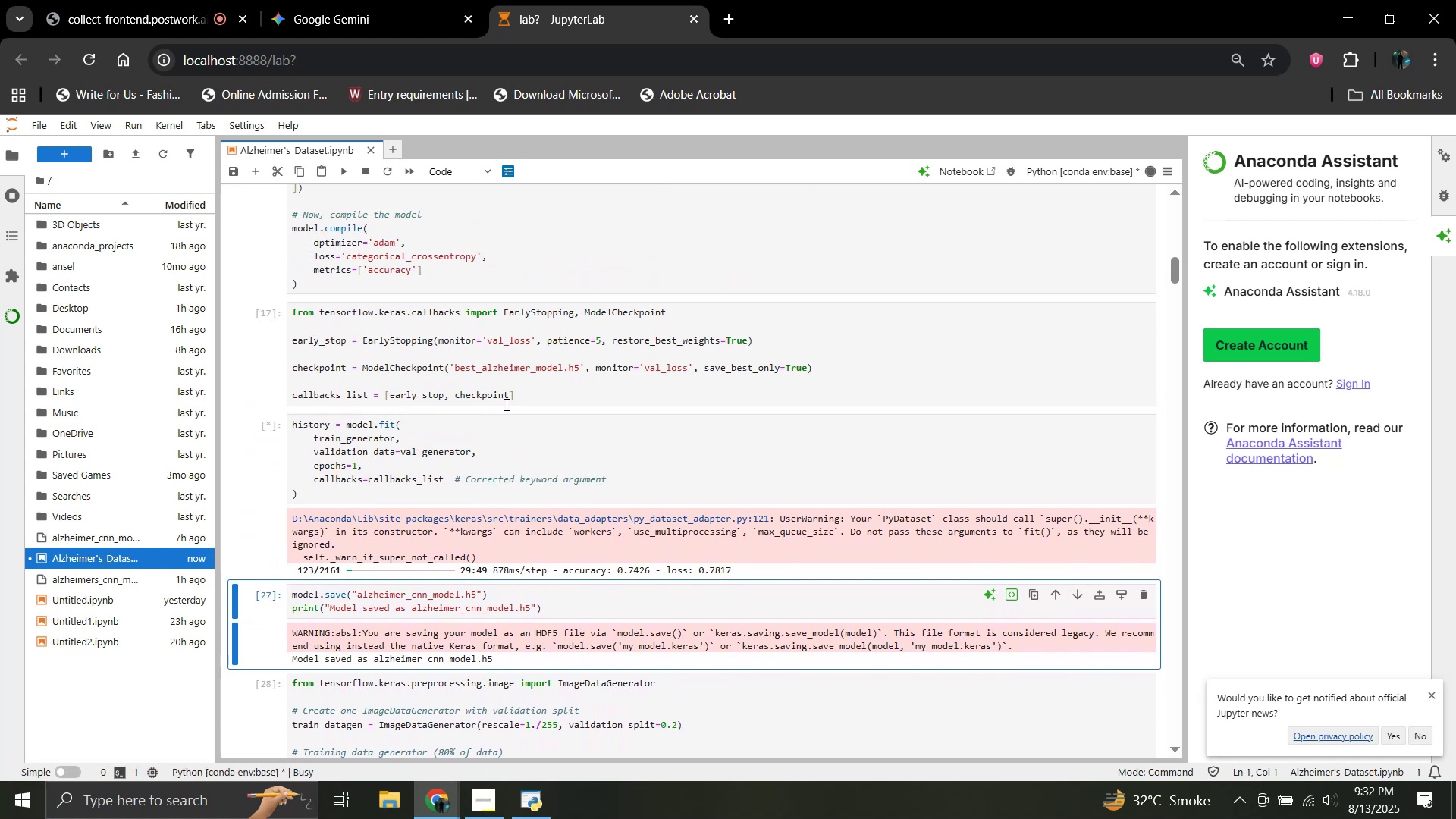 
scroll: coordinate [698, 422], scroll_direction: down, amount: 4.0
 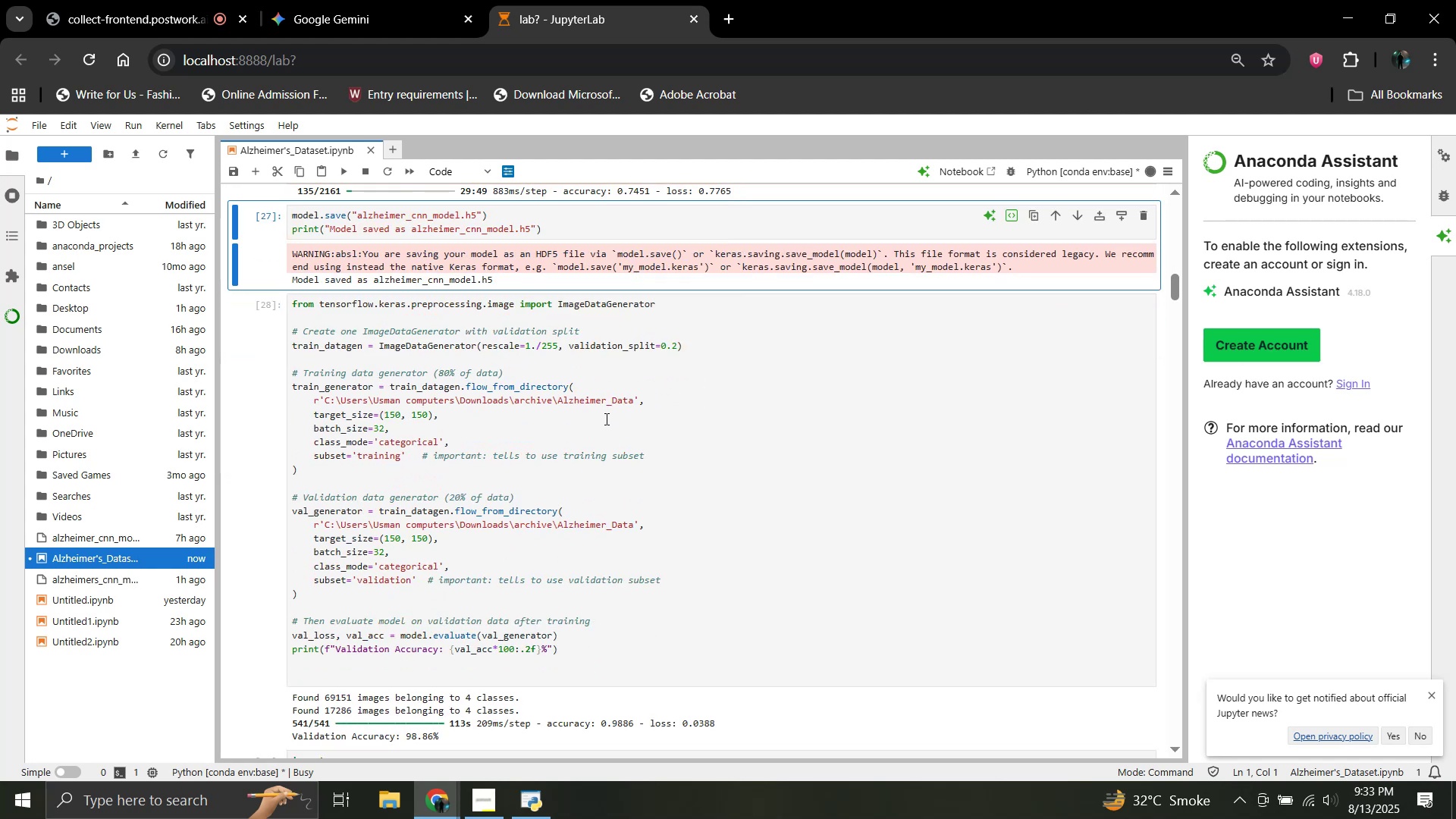 
wait(6.4)
 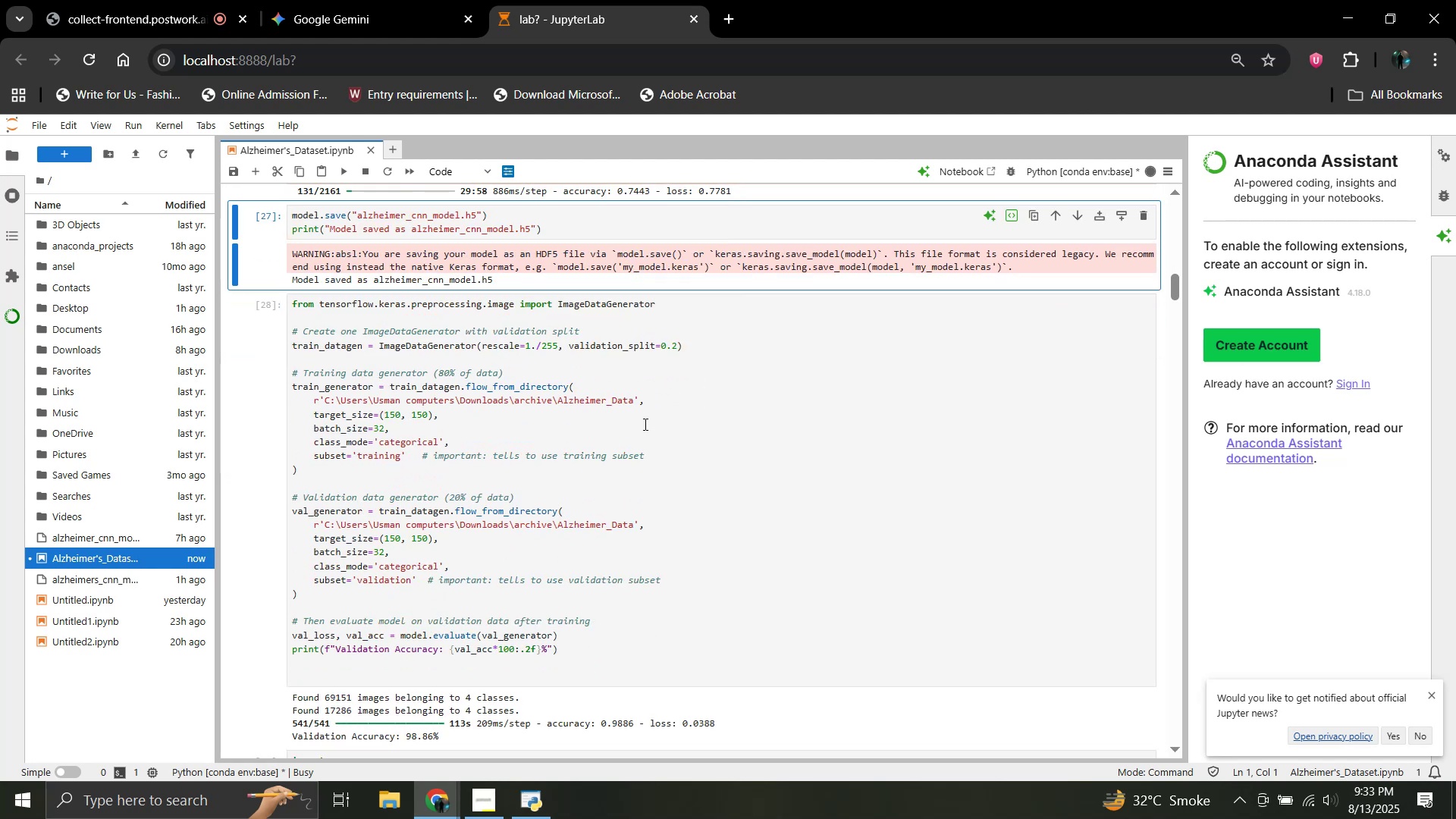 
scroll: coordinate [622, 421], scroll_direction: down, amount: 5.0
 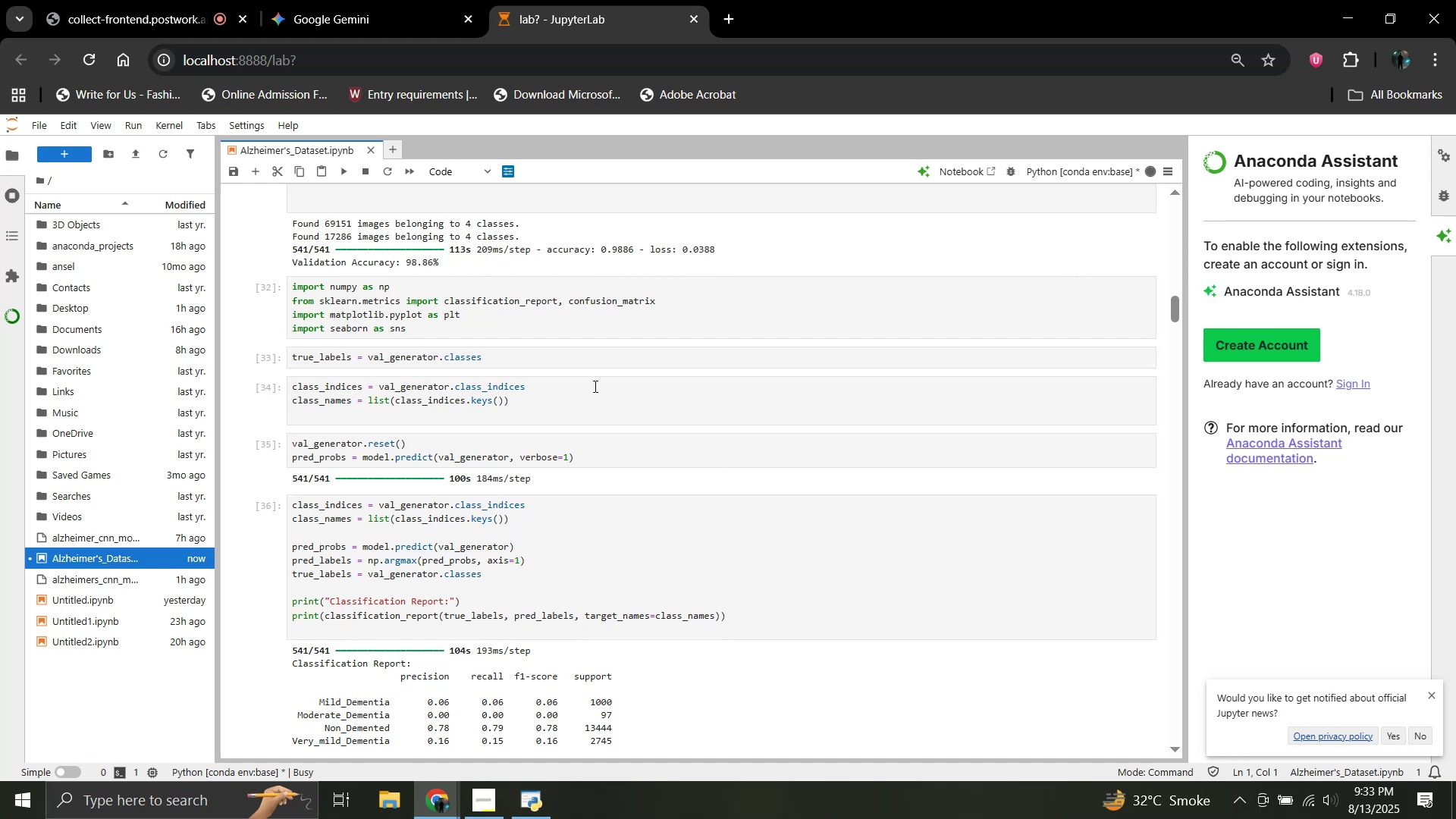 
wait(7.26)
 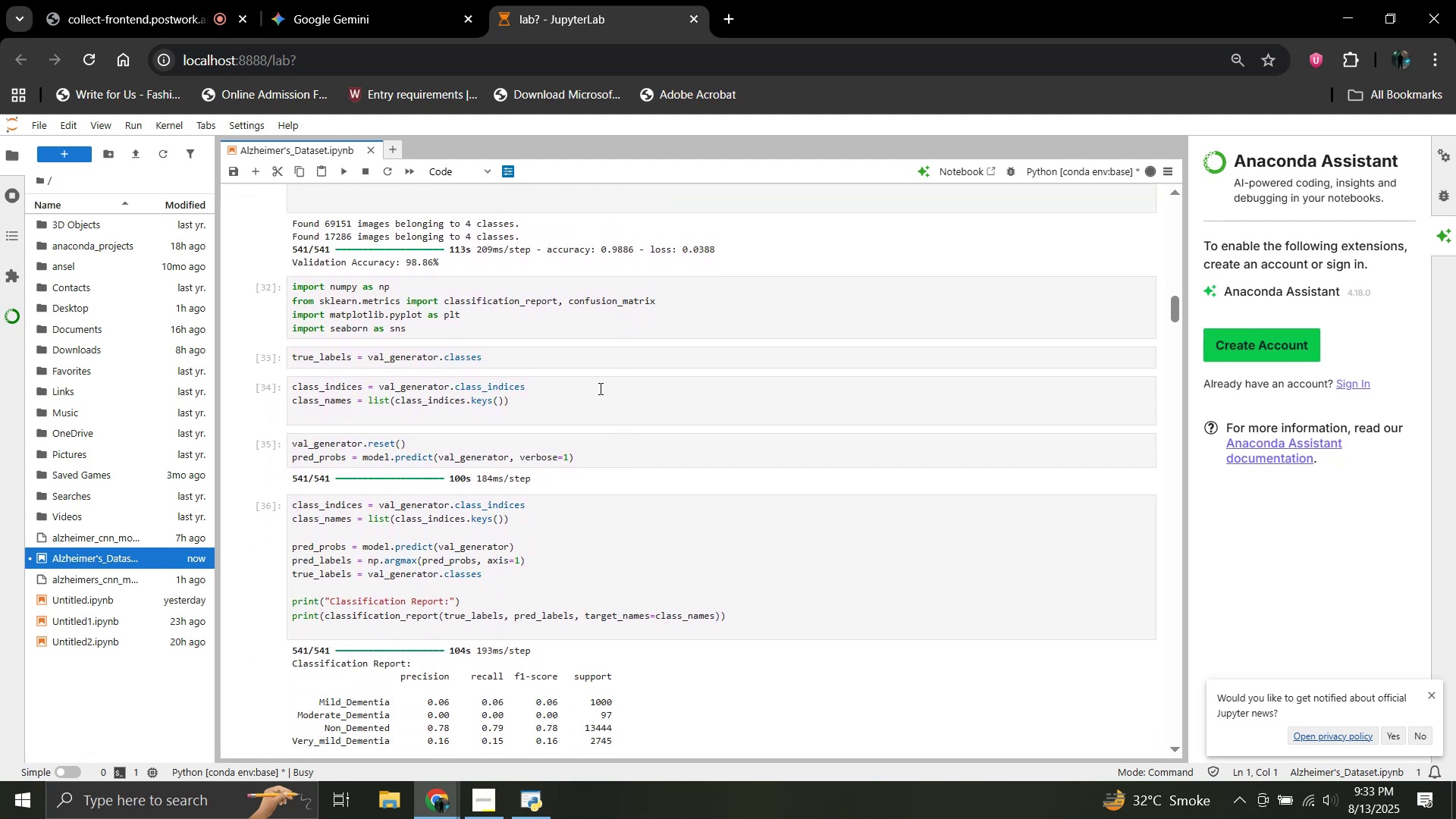 
scroll: coordinate [594, 388], scroll_direction: down, amount: 1.0
 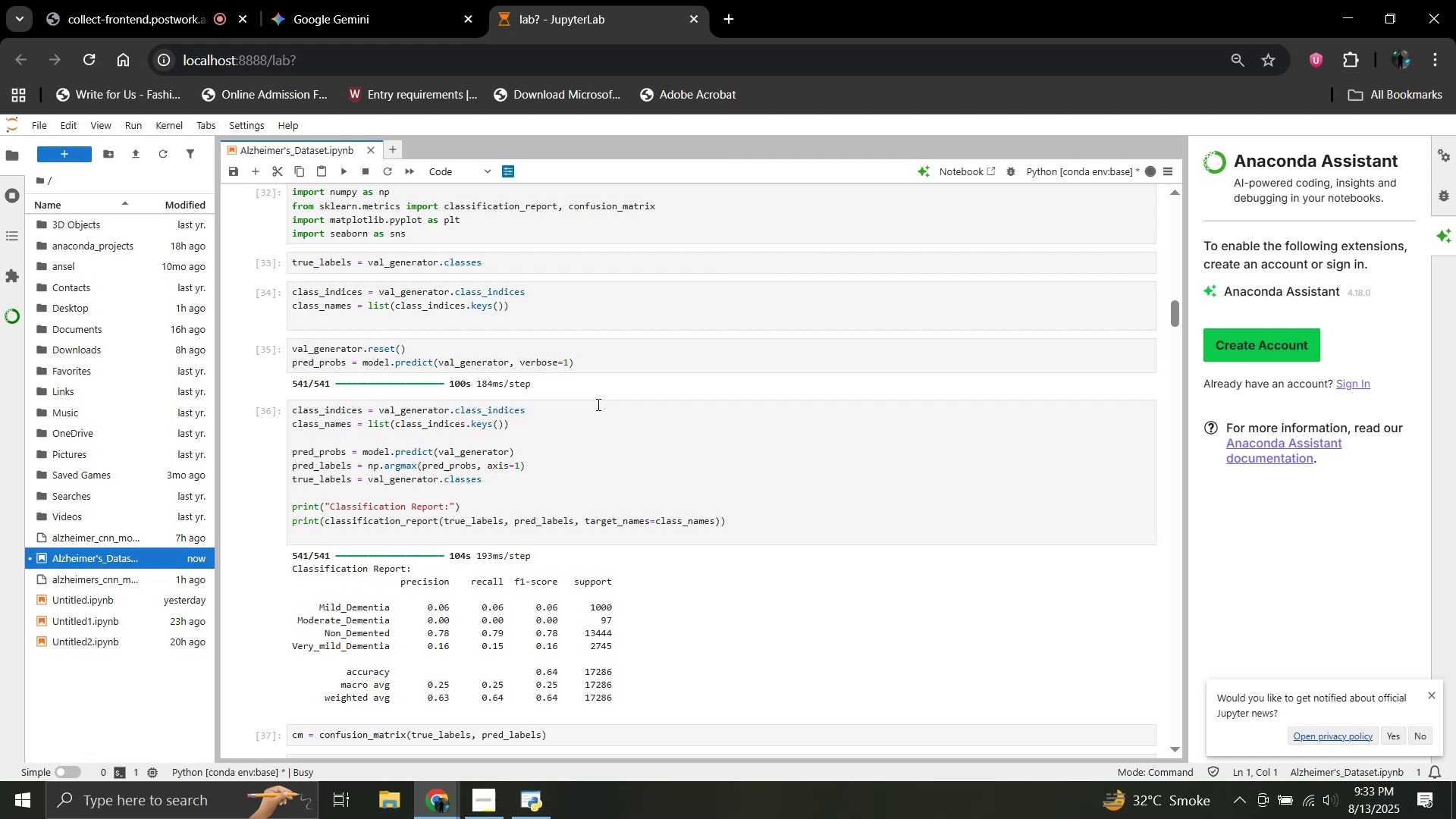 
wait(6.86)
 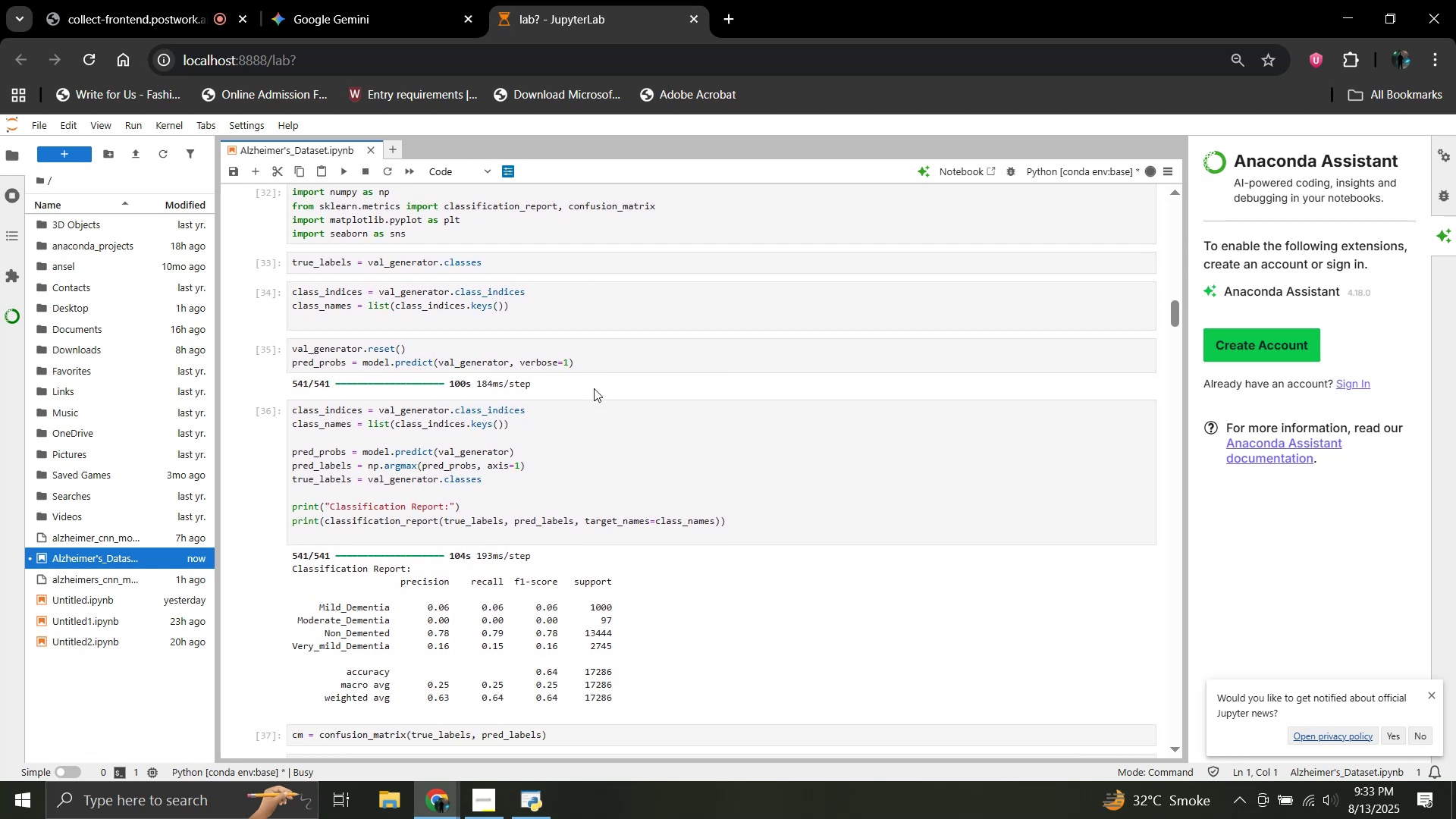 
scroll: coordinate [556, 357], scroll_direction: down, amount: 6.0
 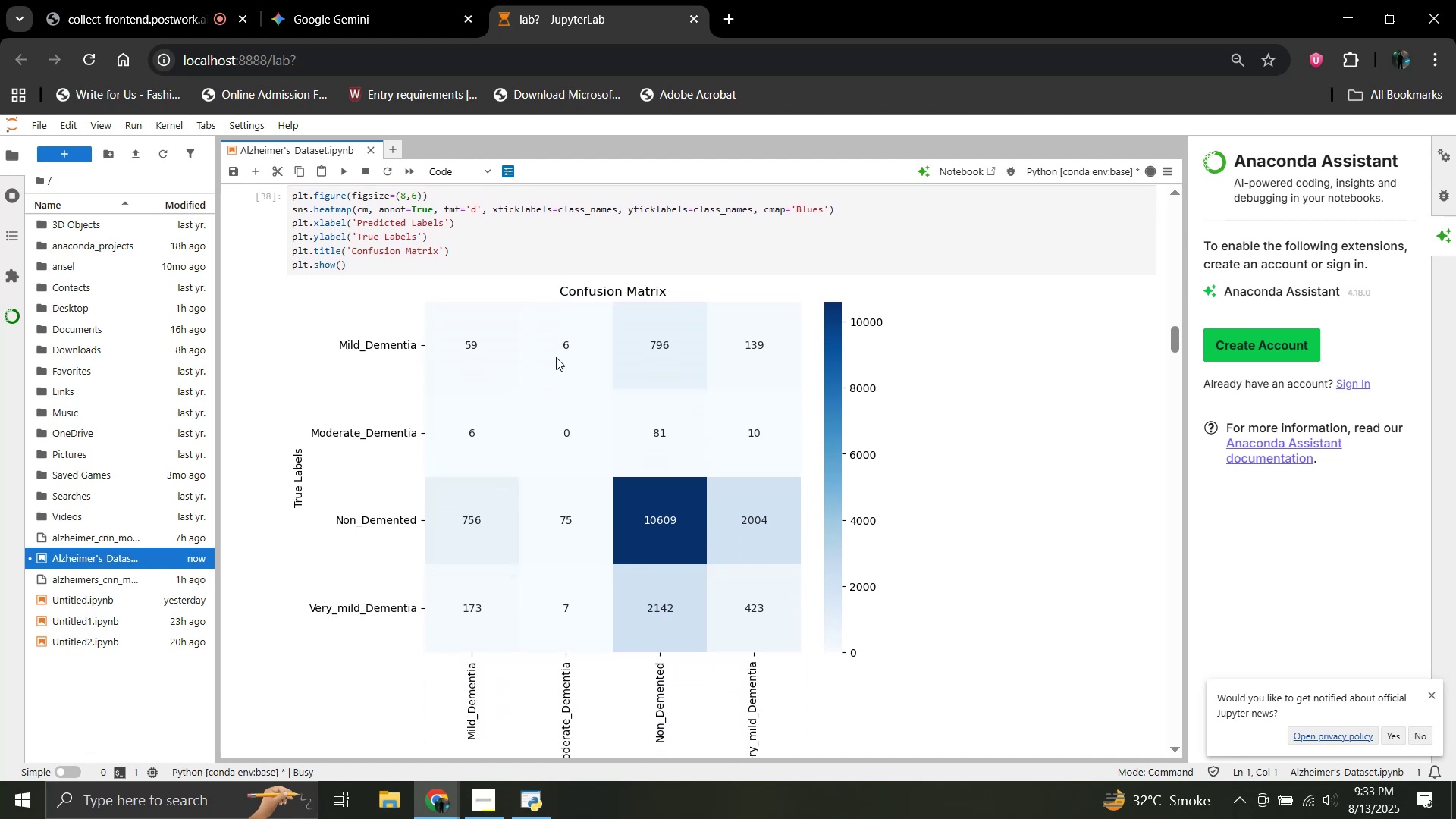 
scroll: coordinate [556, 357], scroll_direction: up, amount: 1.0
 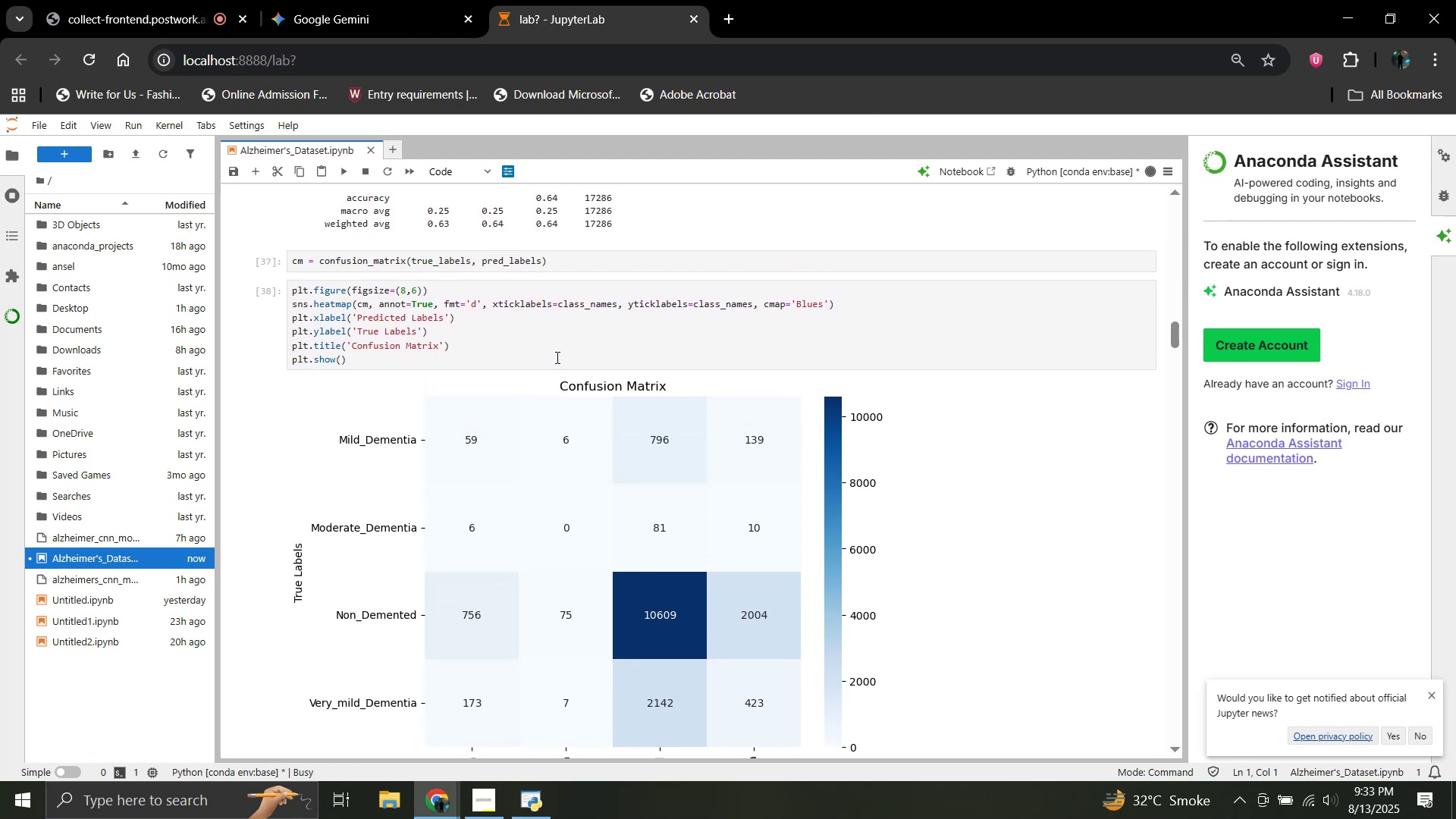 
scroll: coordinate [556, 357], scroll_direction: down, amount: 1.0
 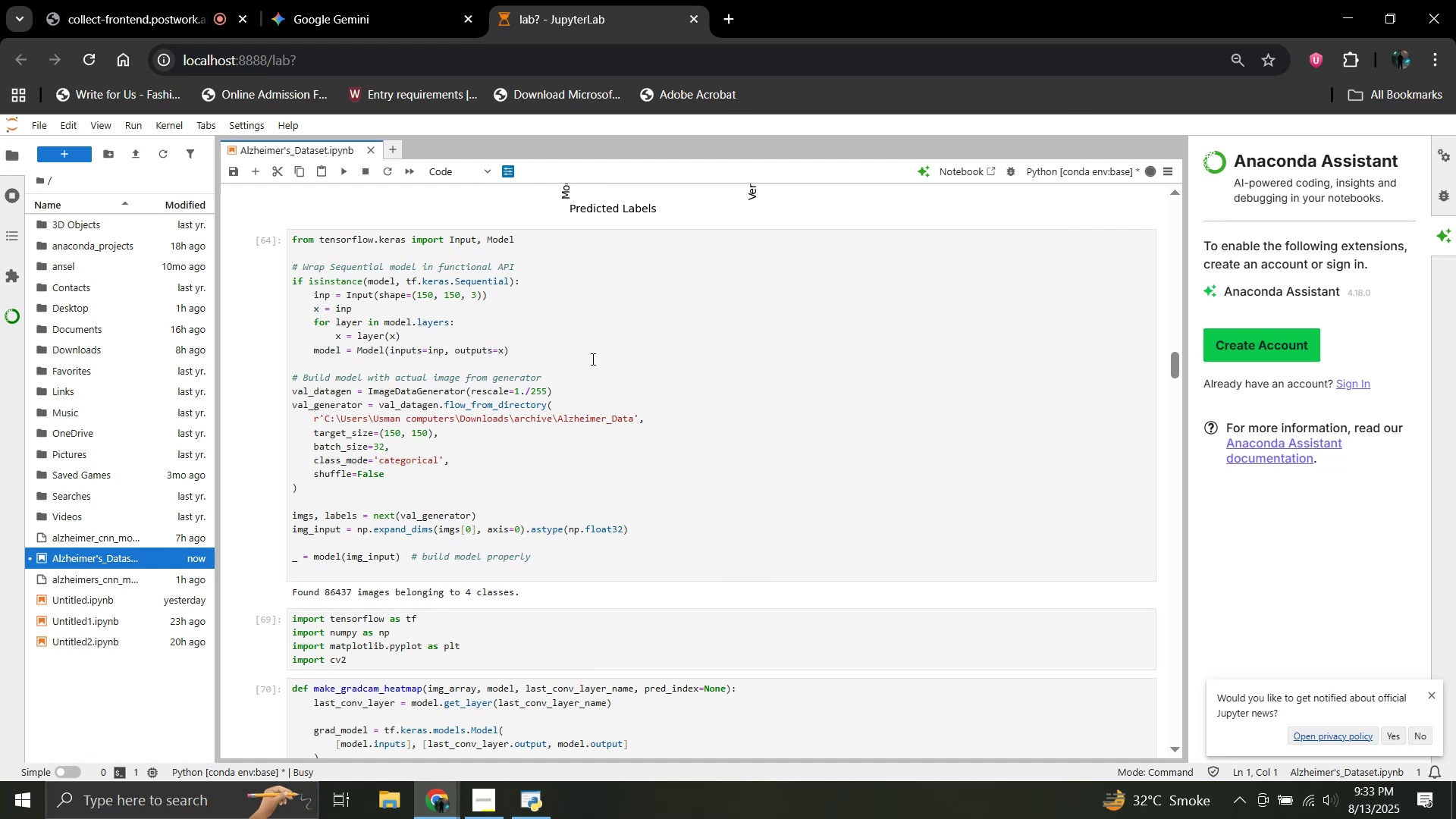 
wait(5.48)
 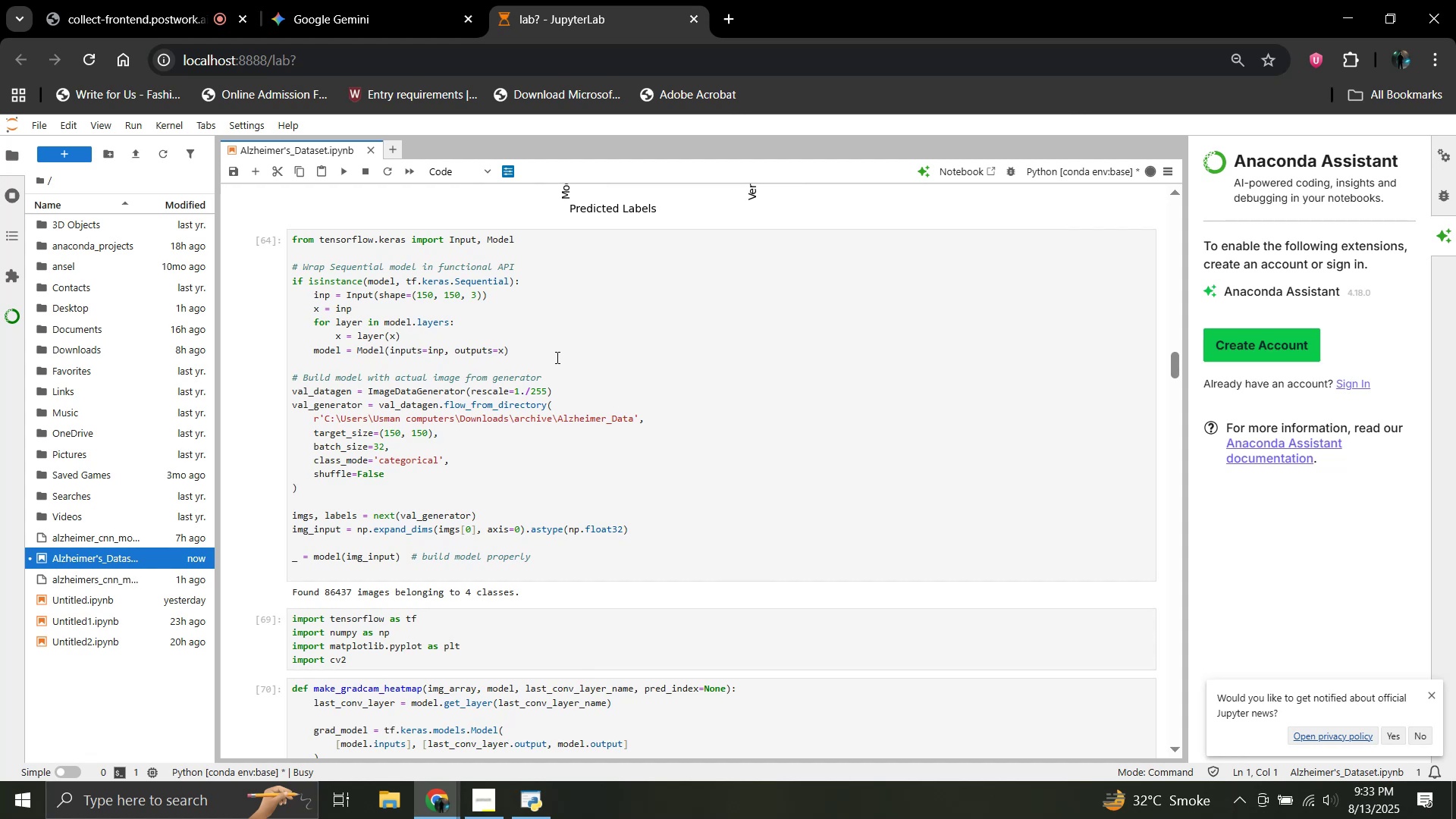 
scroll: coordinate [588, 399], scroll_direction: down, amount: 4.0
 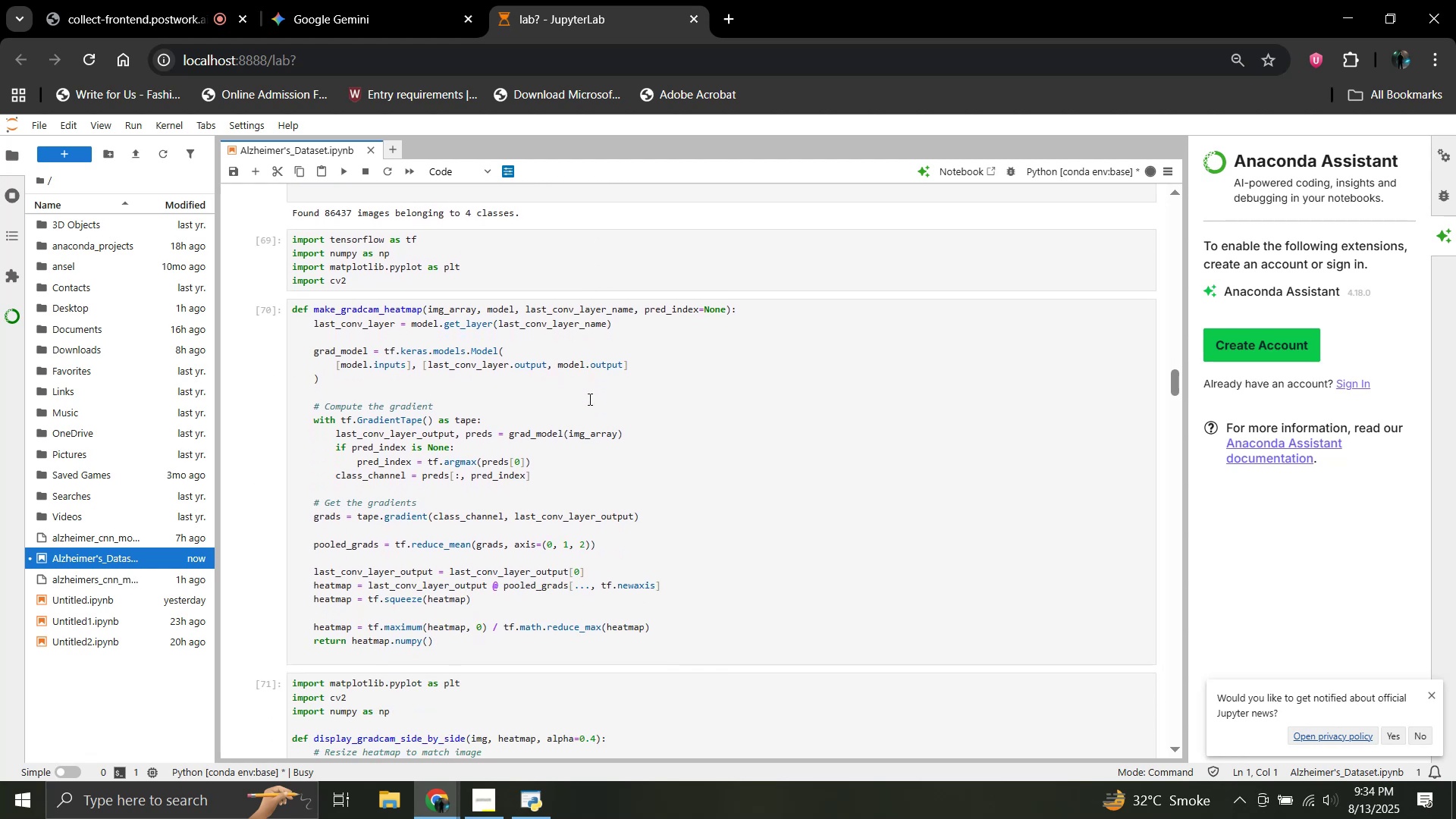 
wait(5.01)
 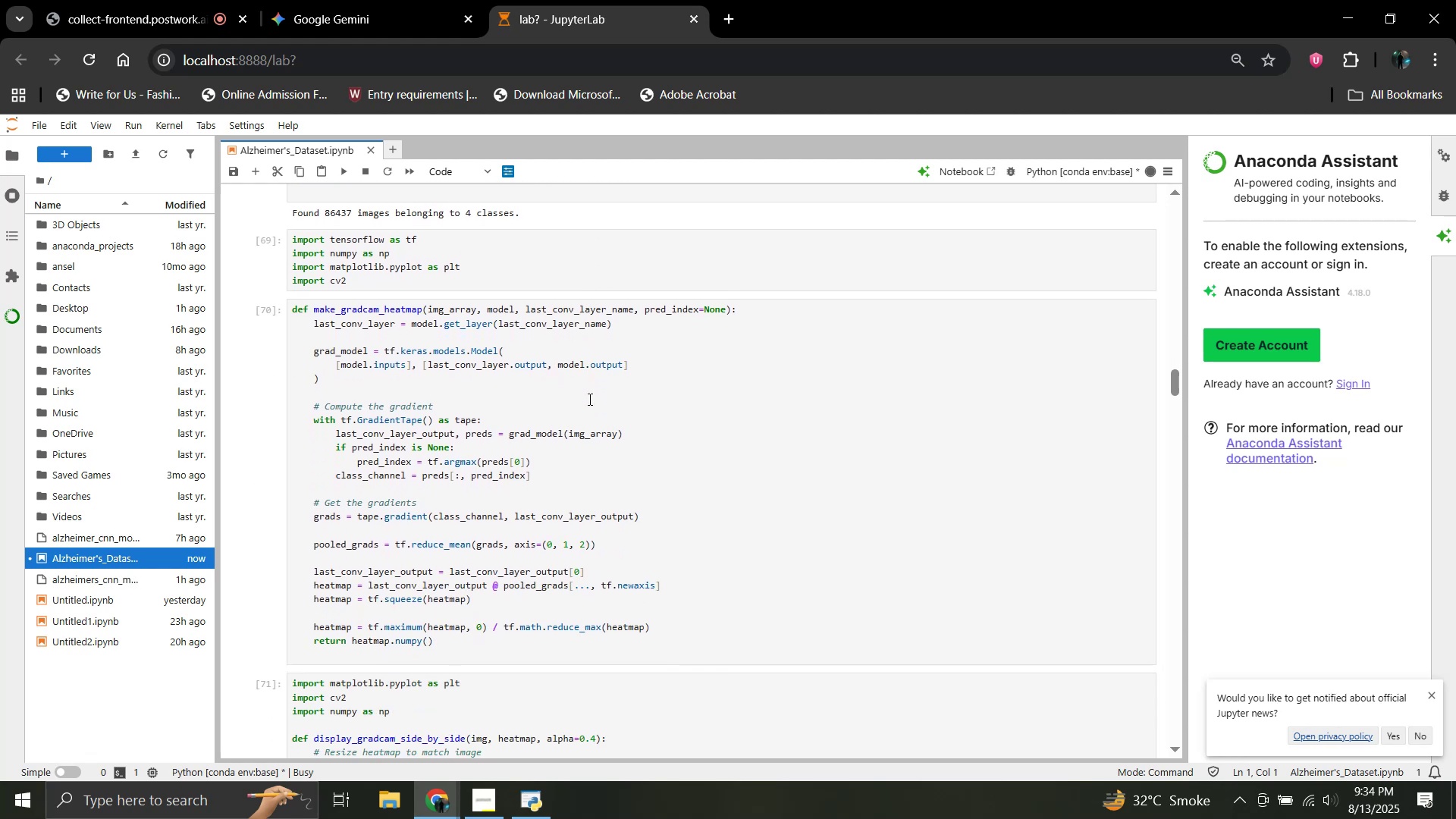 
scroll: coordinate [588, 399], scroll_direction: down, amount: 4.0
 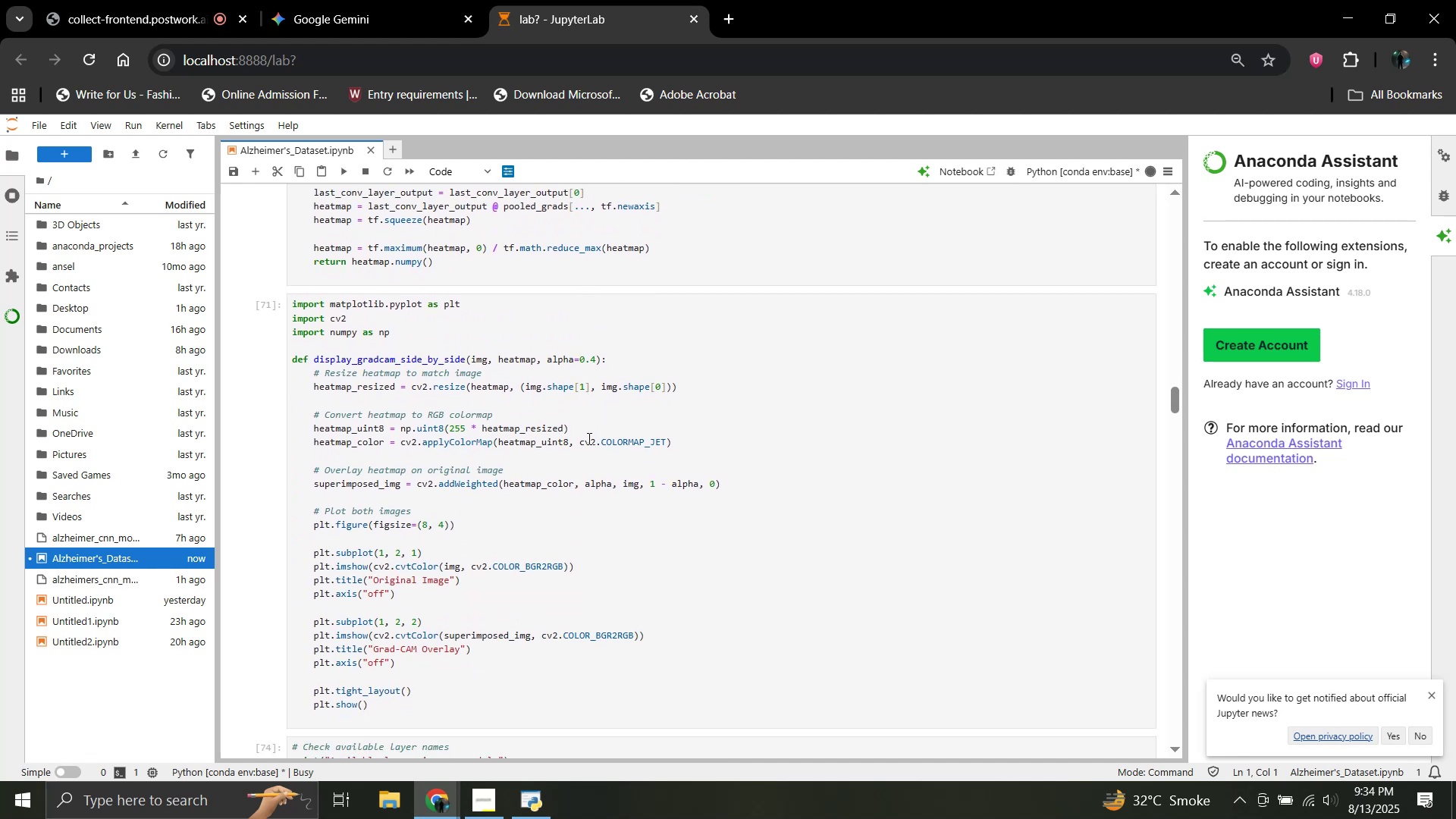 
wait(5.1)
 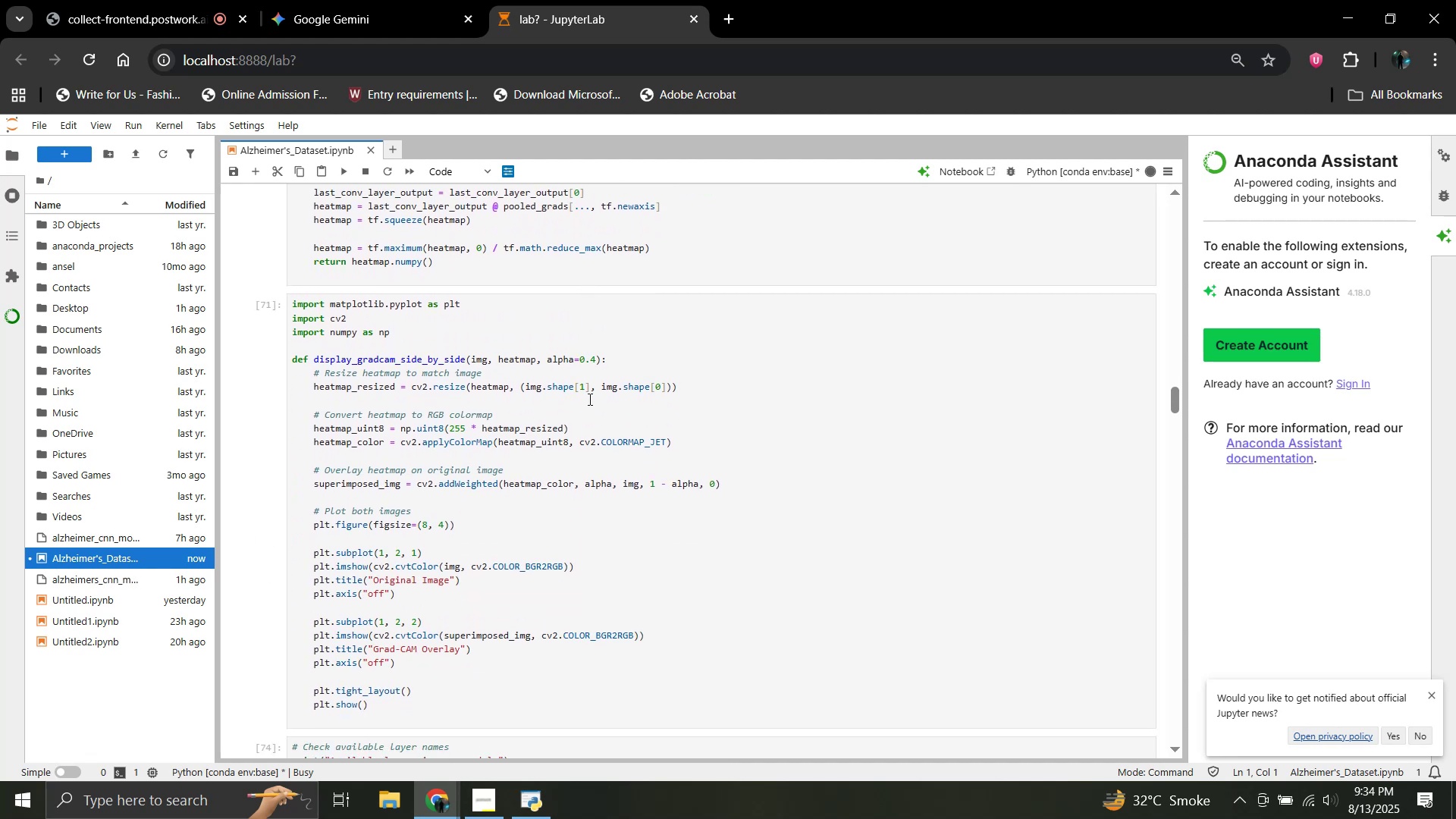 
scroll: coordinate [601, 461], scroll_direction: down, amount: 4.0
 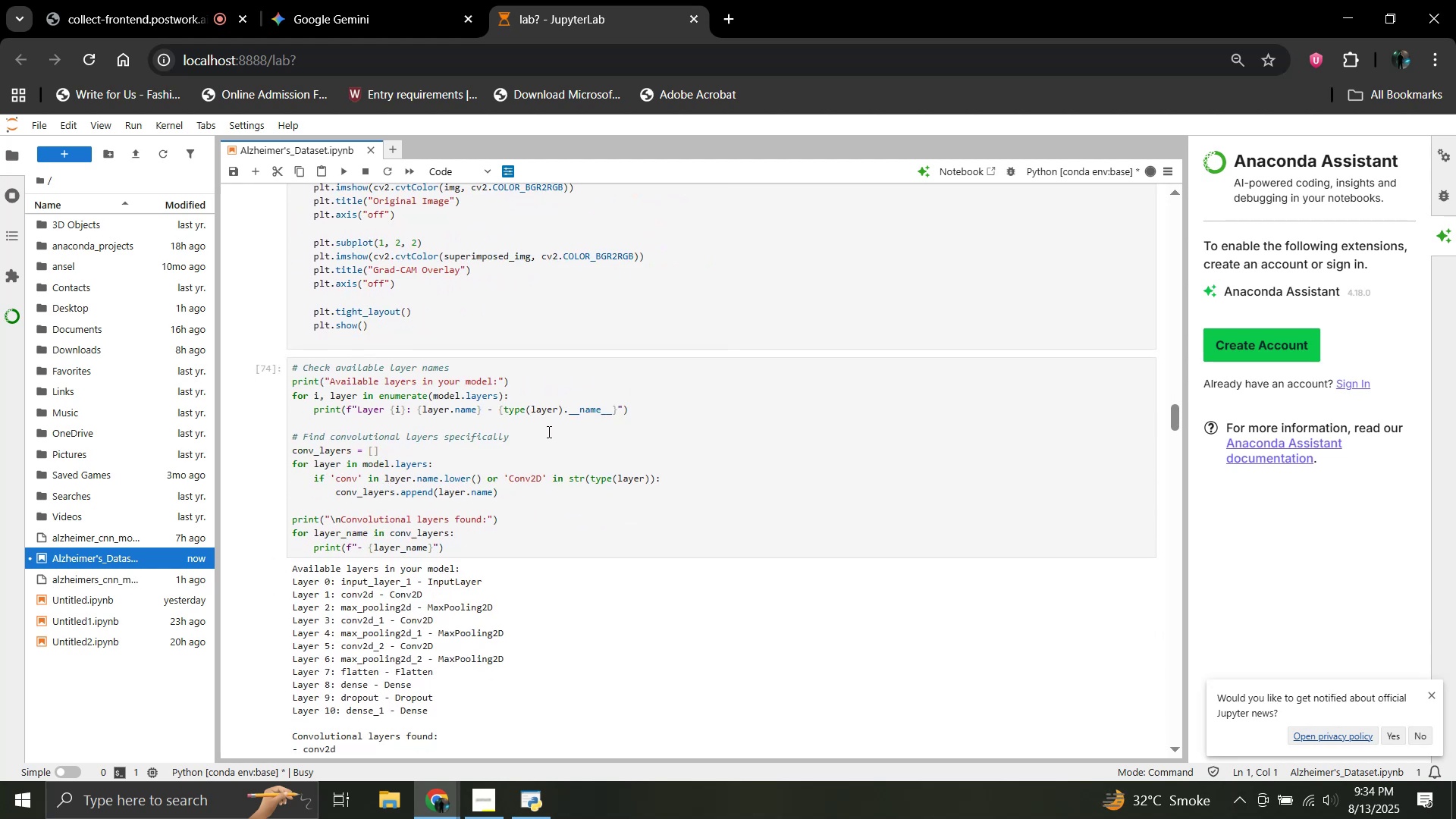 
wait(11.5)
 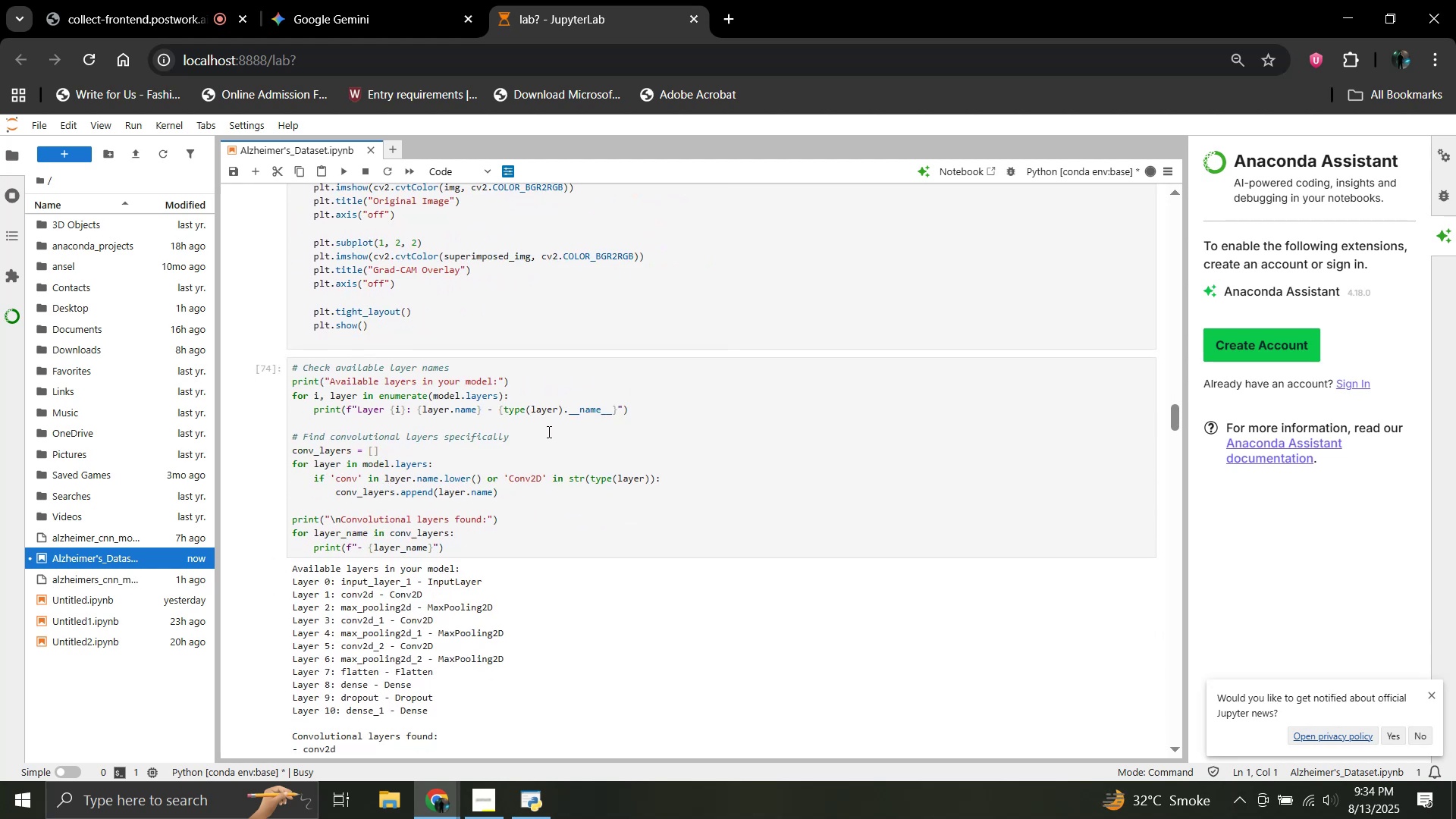 
scroll: coordinate [529, 456], scroll_direction: down, amount: 6.0
 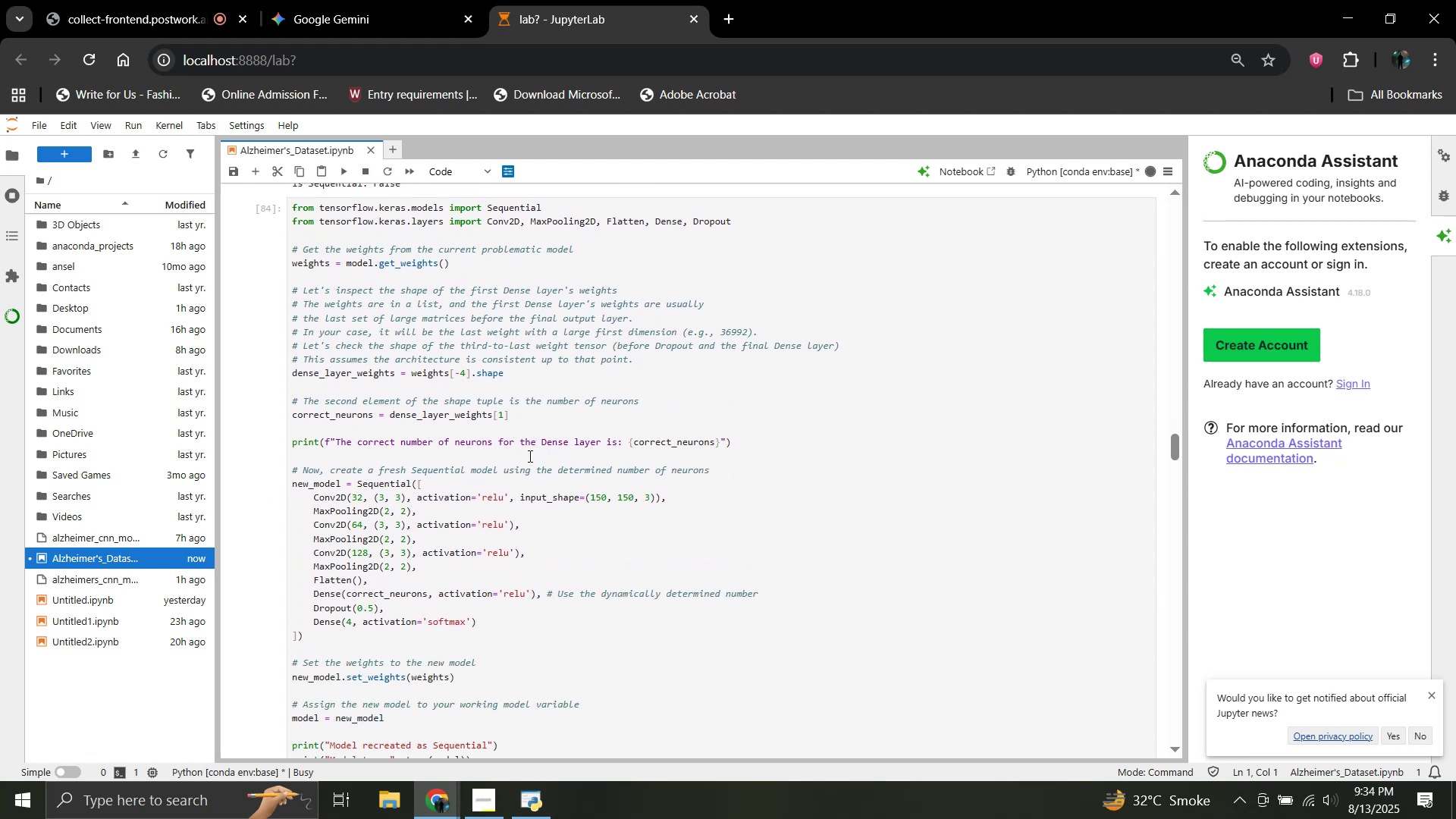 
scroll: coordinate [545, 445], scroll_direction: down, amount: 5.0
 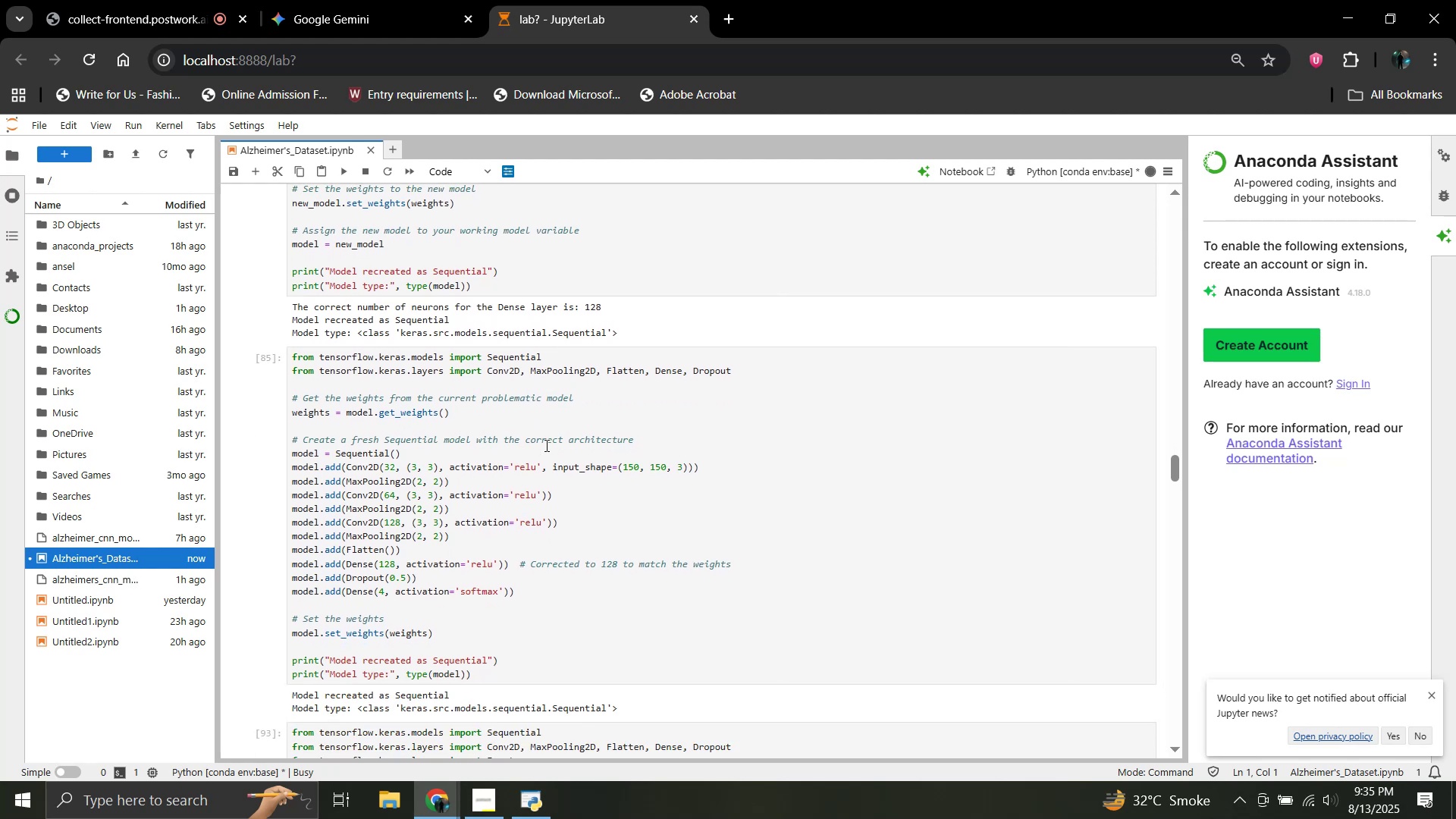 
scroll: coordinate [545, 445], scroll_direction: down, amount: 3.0
 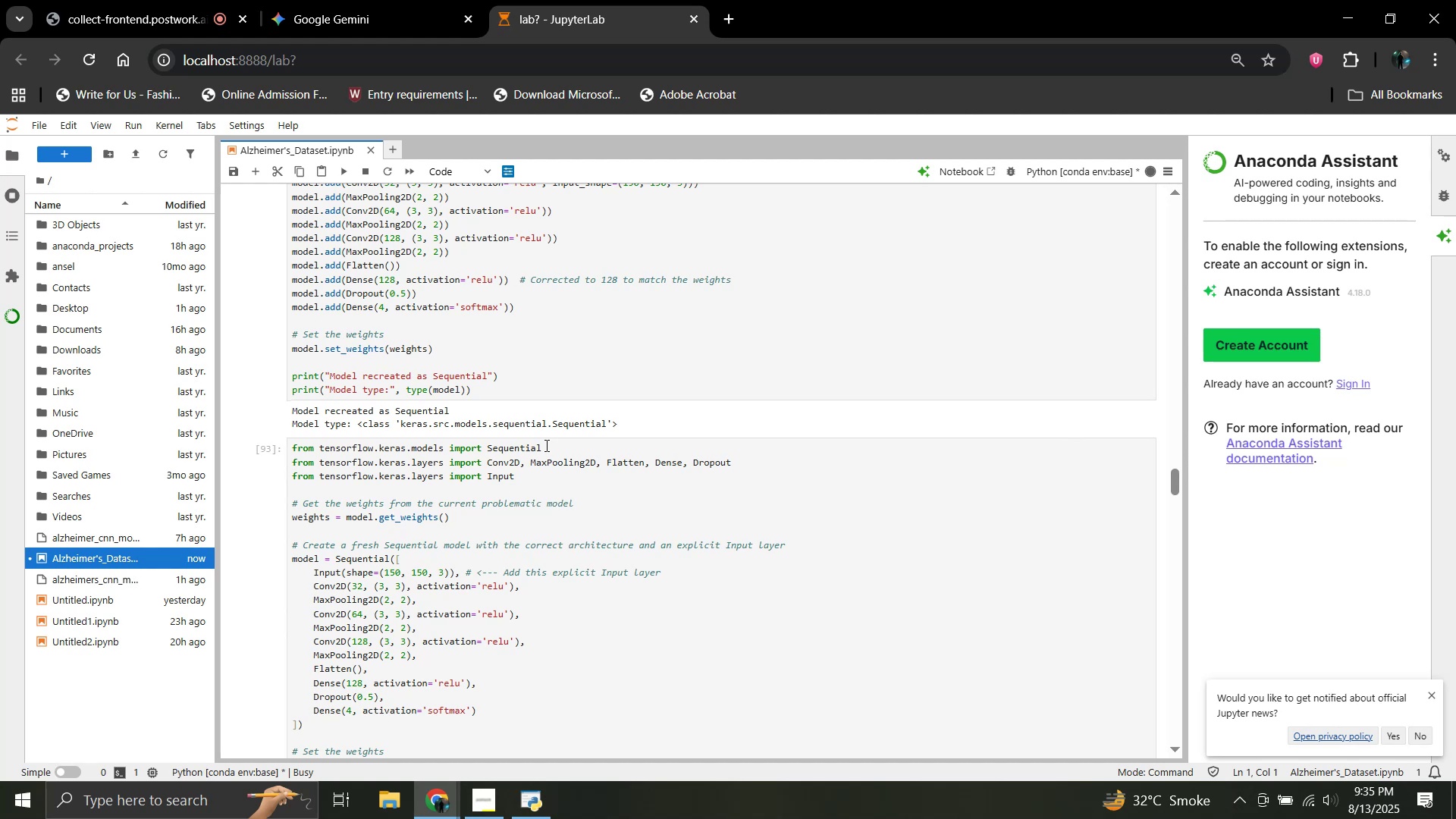 
wait(6.98)
 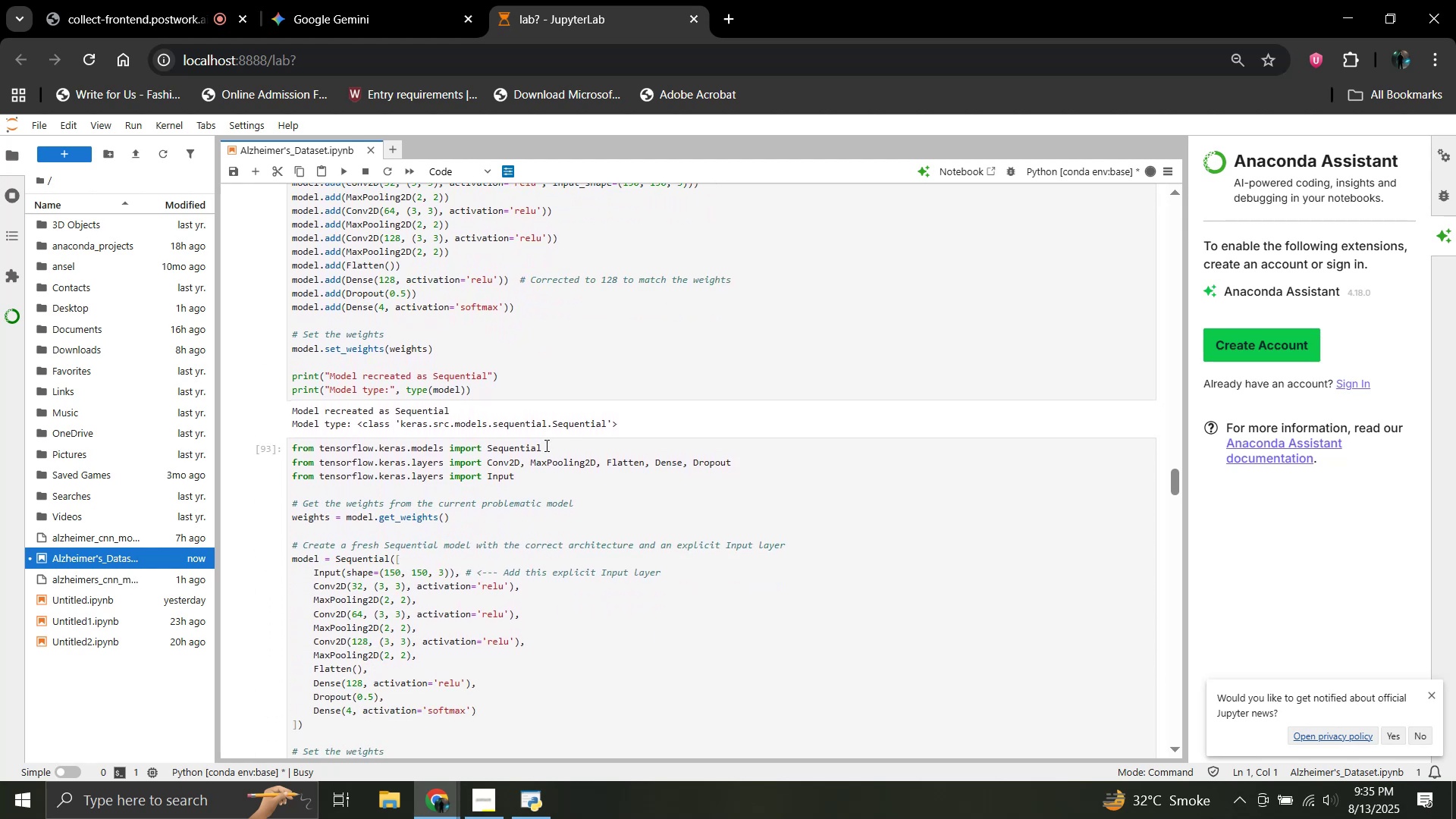 
scroll: coordinate [545, 445], scroll_direction: down, amount: 4.0
 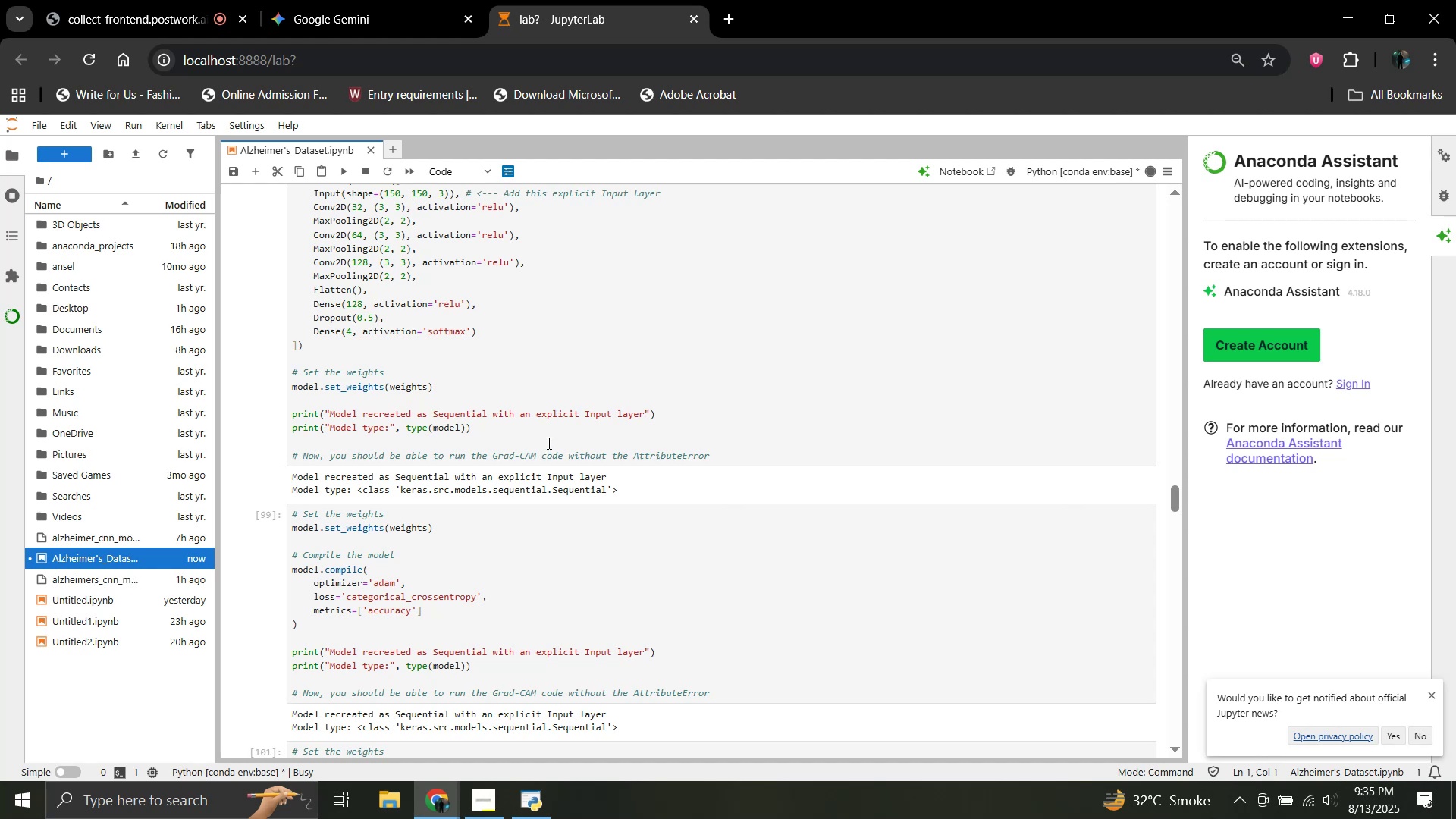 
wait(5.44)
 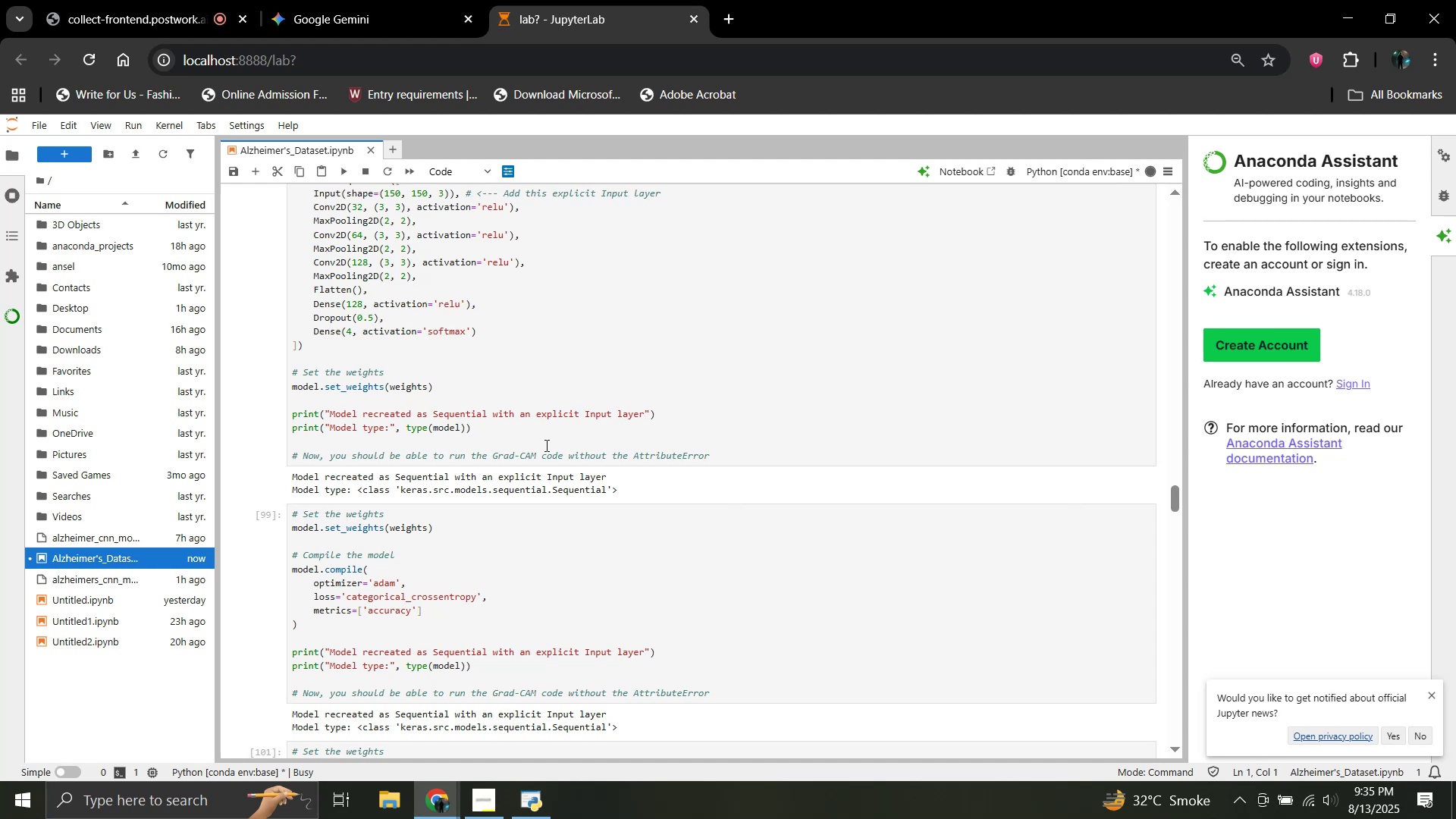 
scroll: coordinate [541, 436], scroll_direction: down, amount: 6.0
 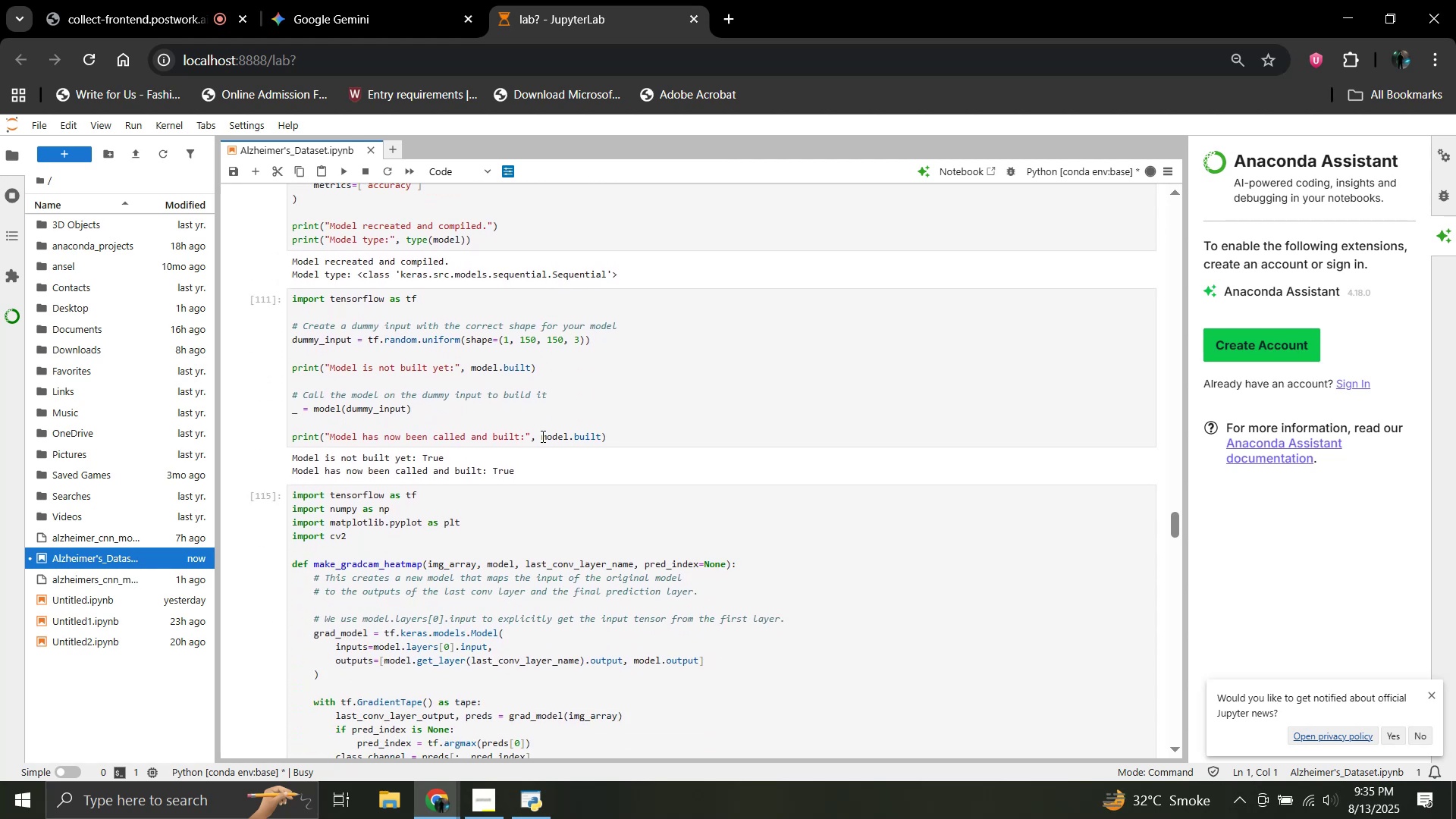 
scroll: coordinate [541, 436], scroll_direction: down, amount: 3.0
 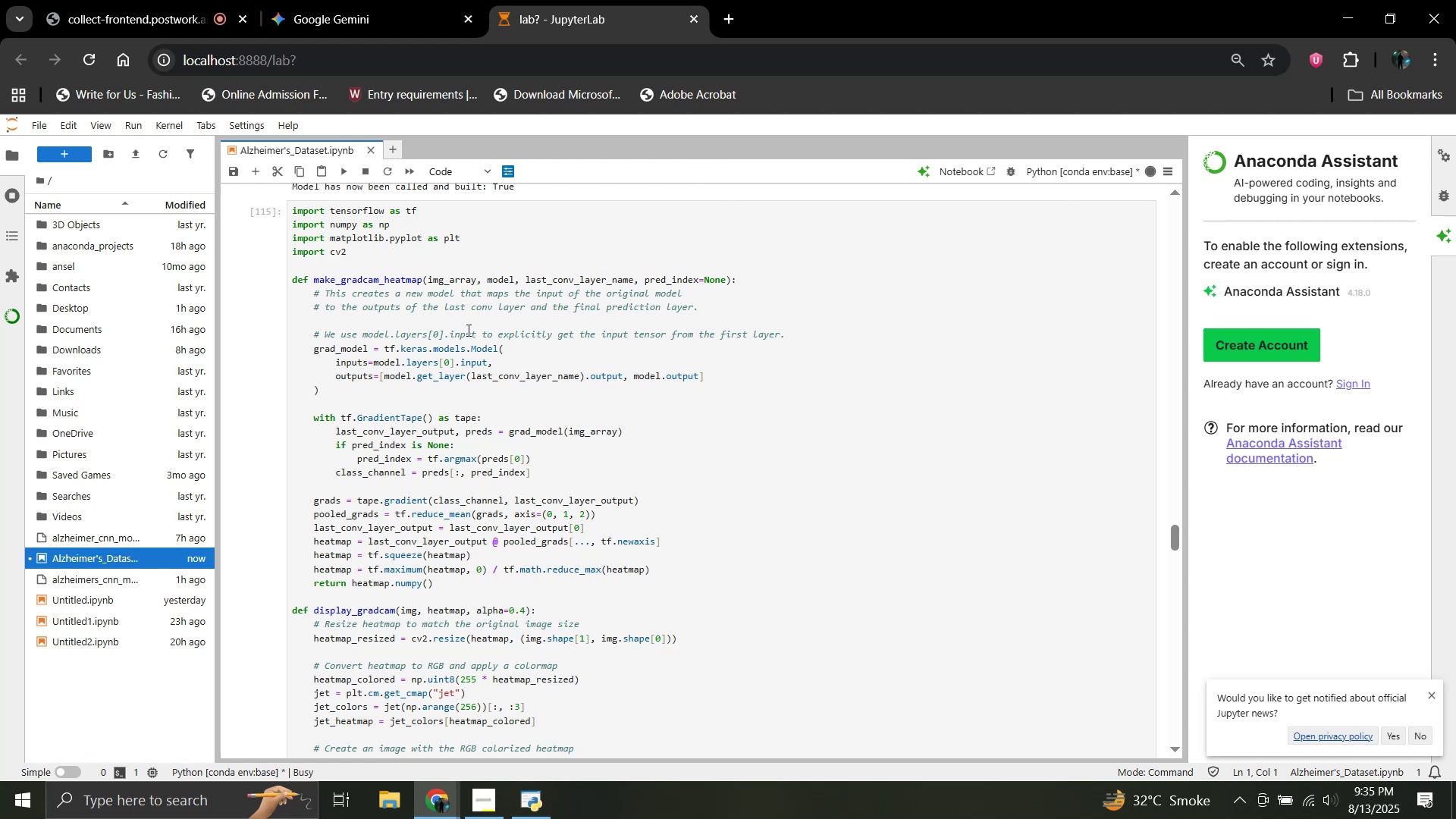 
wait(15.74)
 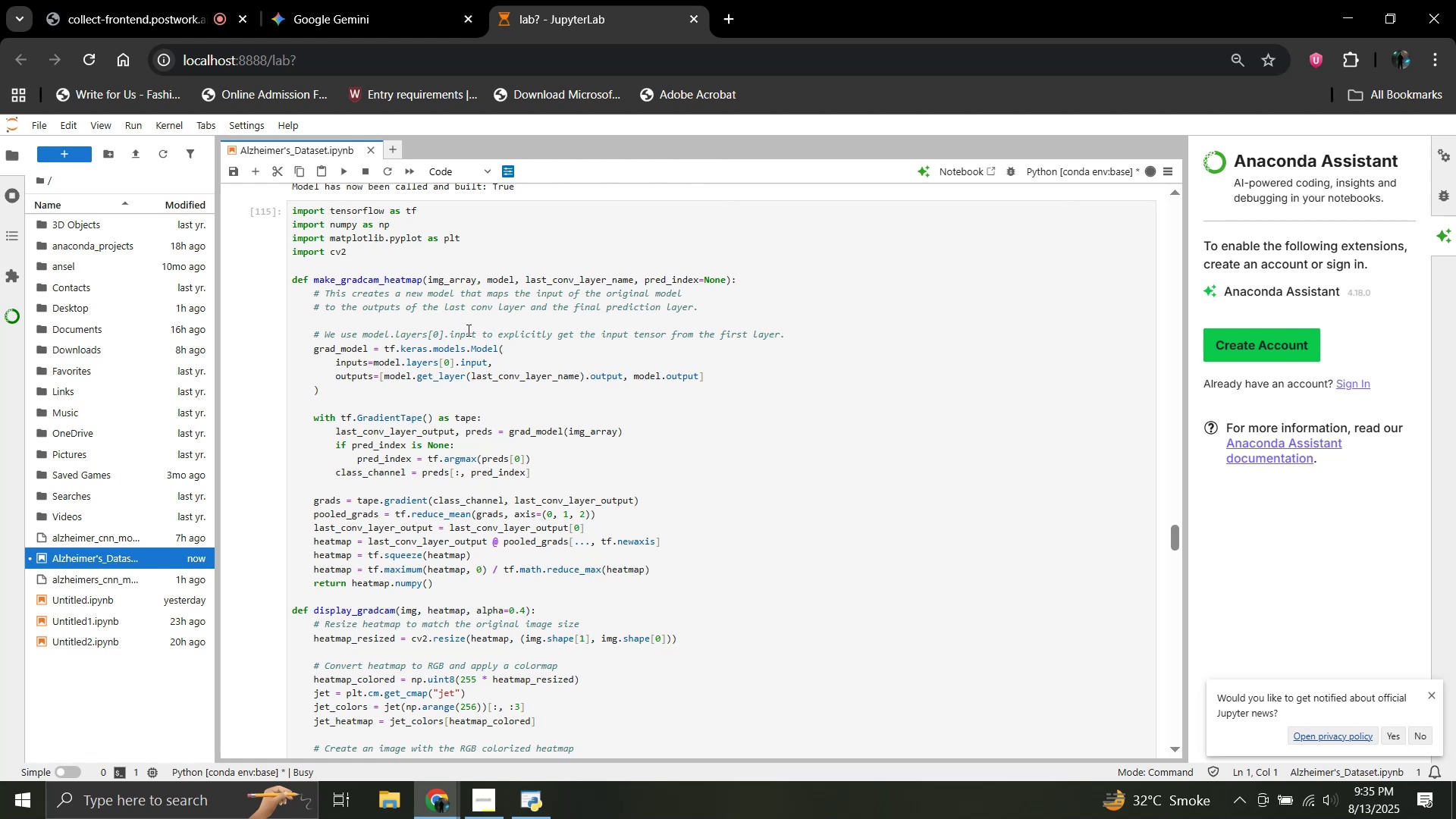 
scroll: coordinate [466, 407], scroll_direction: down, amount: 1.0
 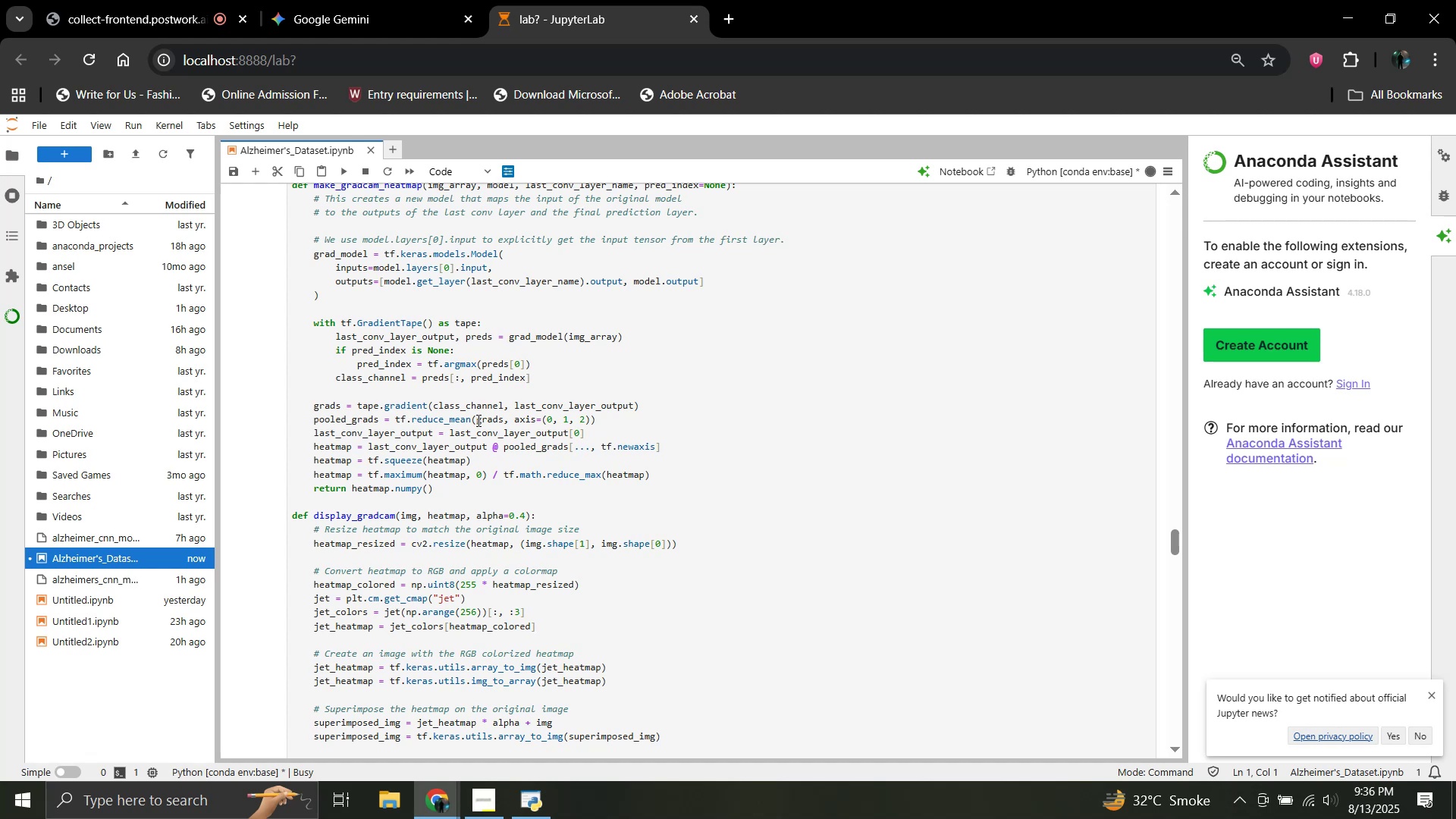 
wait(13.09)
 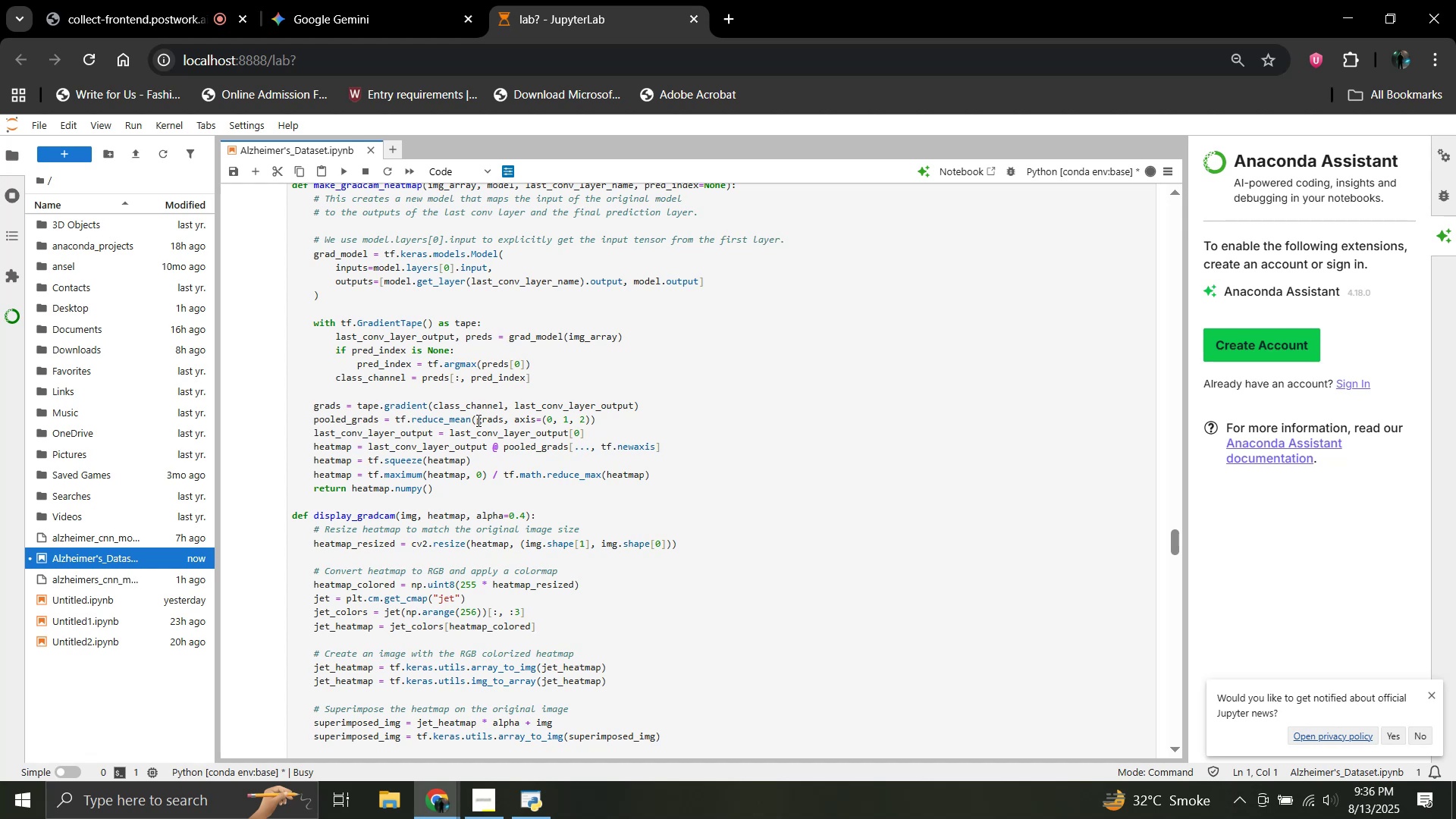 
scroll: coordinate [695, 427], scroll_direction: down, amount: 1.0
 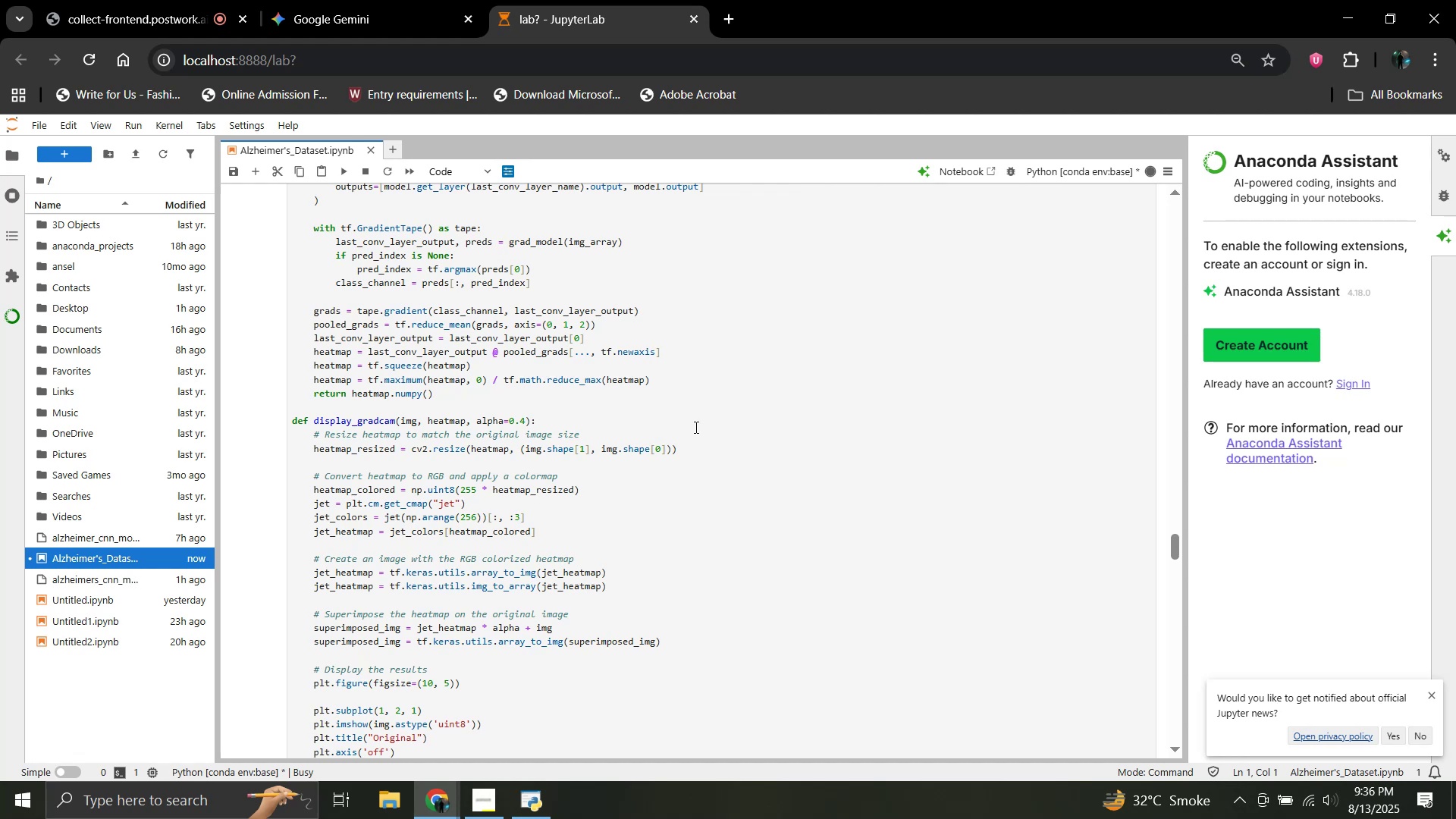 
wait(5.42)
 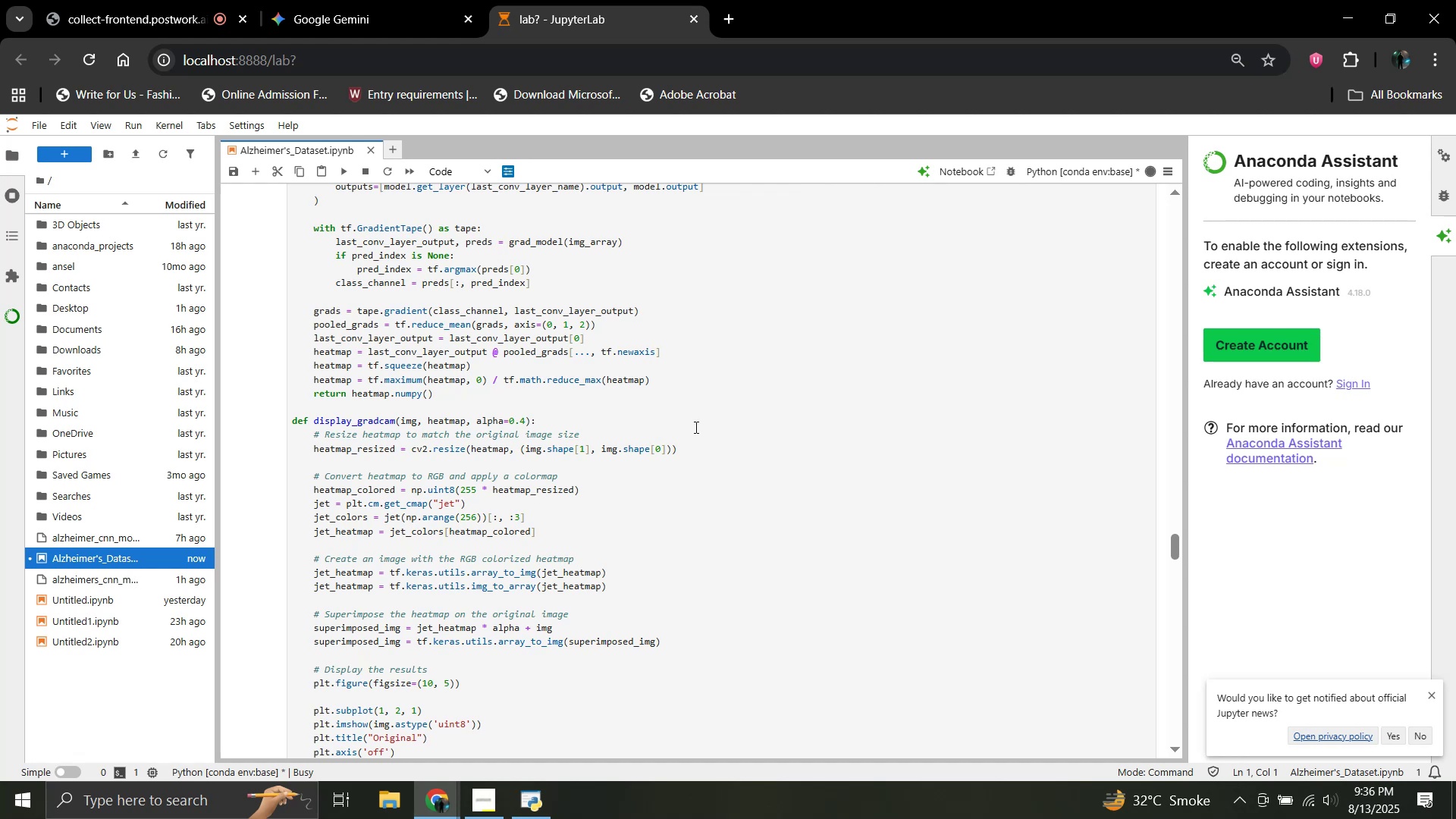 
scroll: coordinate [595, 436], scroll_direction: down, amount: 3.0
 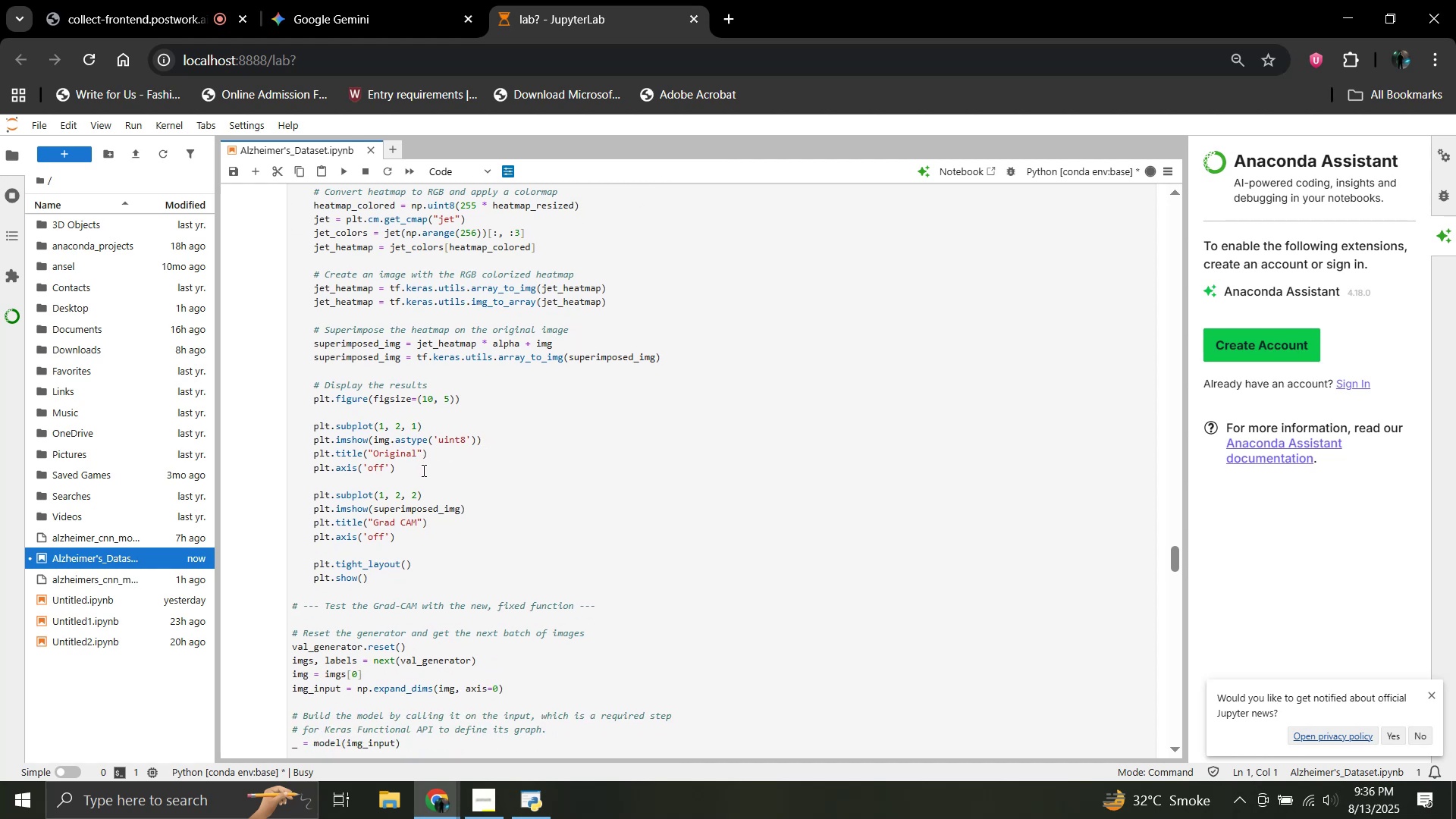 
wait(6.27)
 